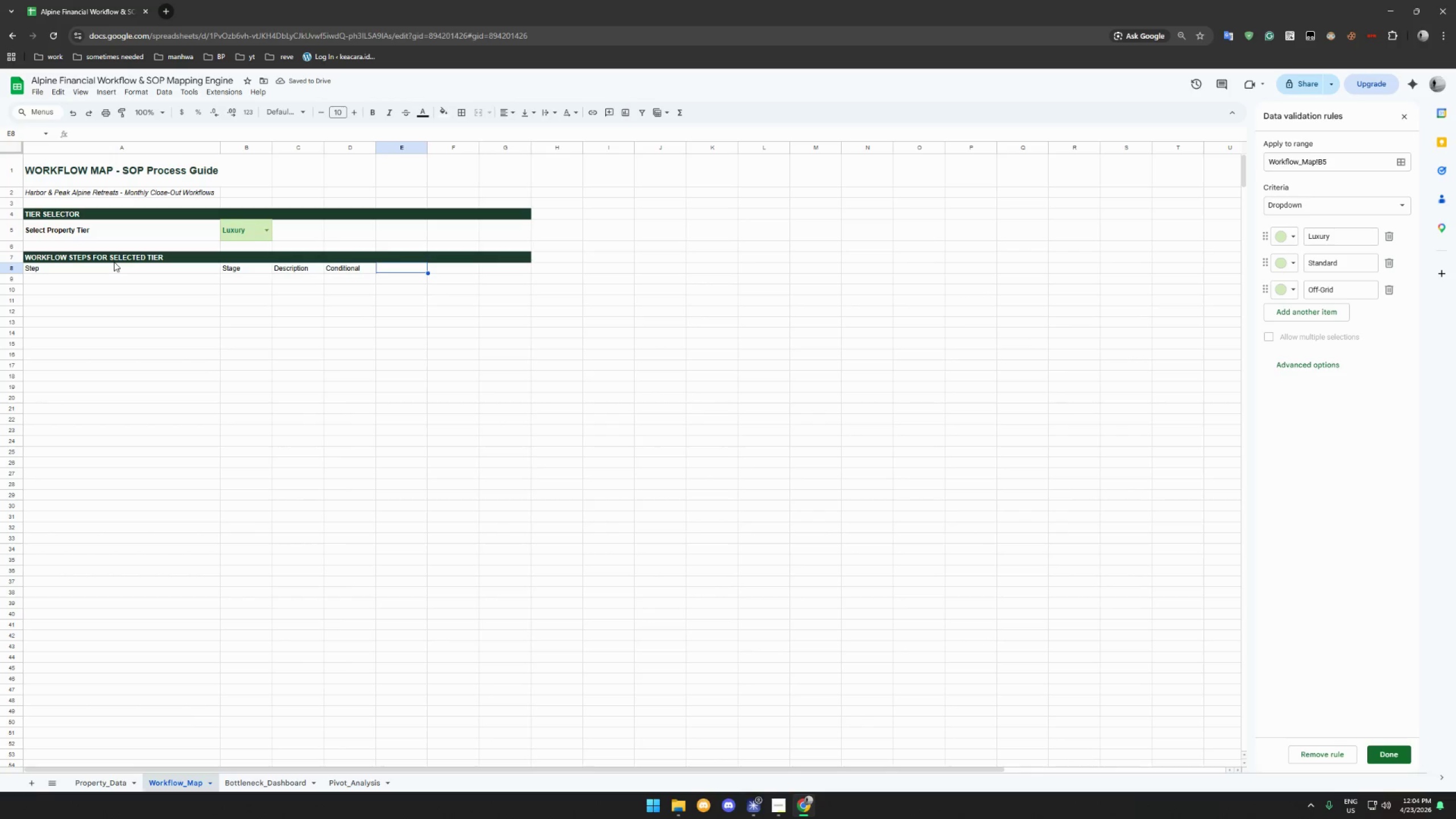 
wait(5.73)
 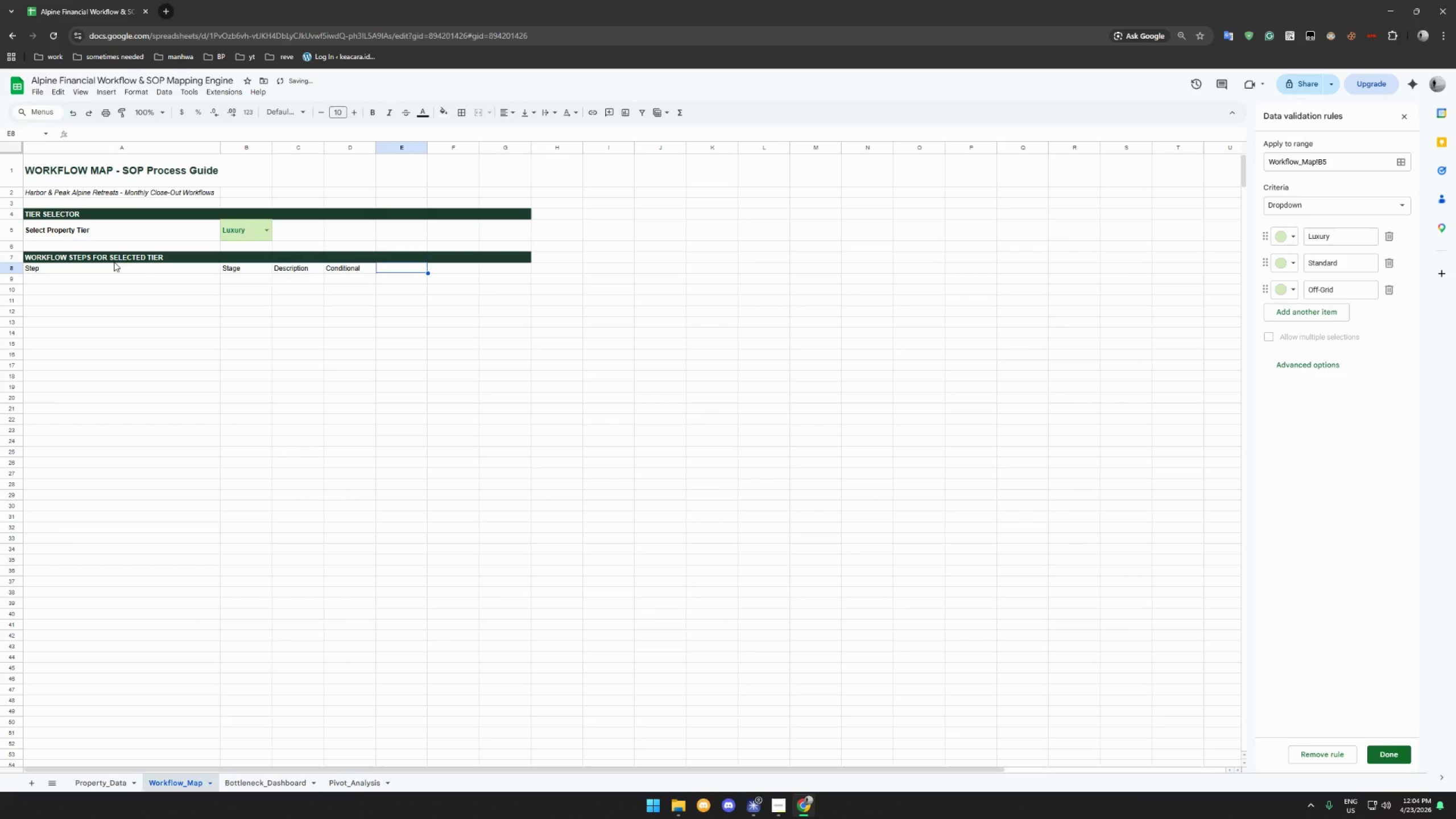 
type(Applies w)
key(Backspace)
type(When)
 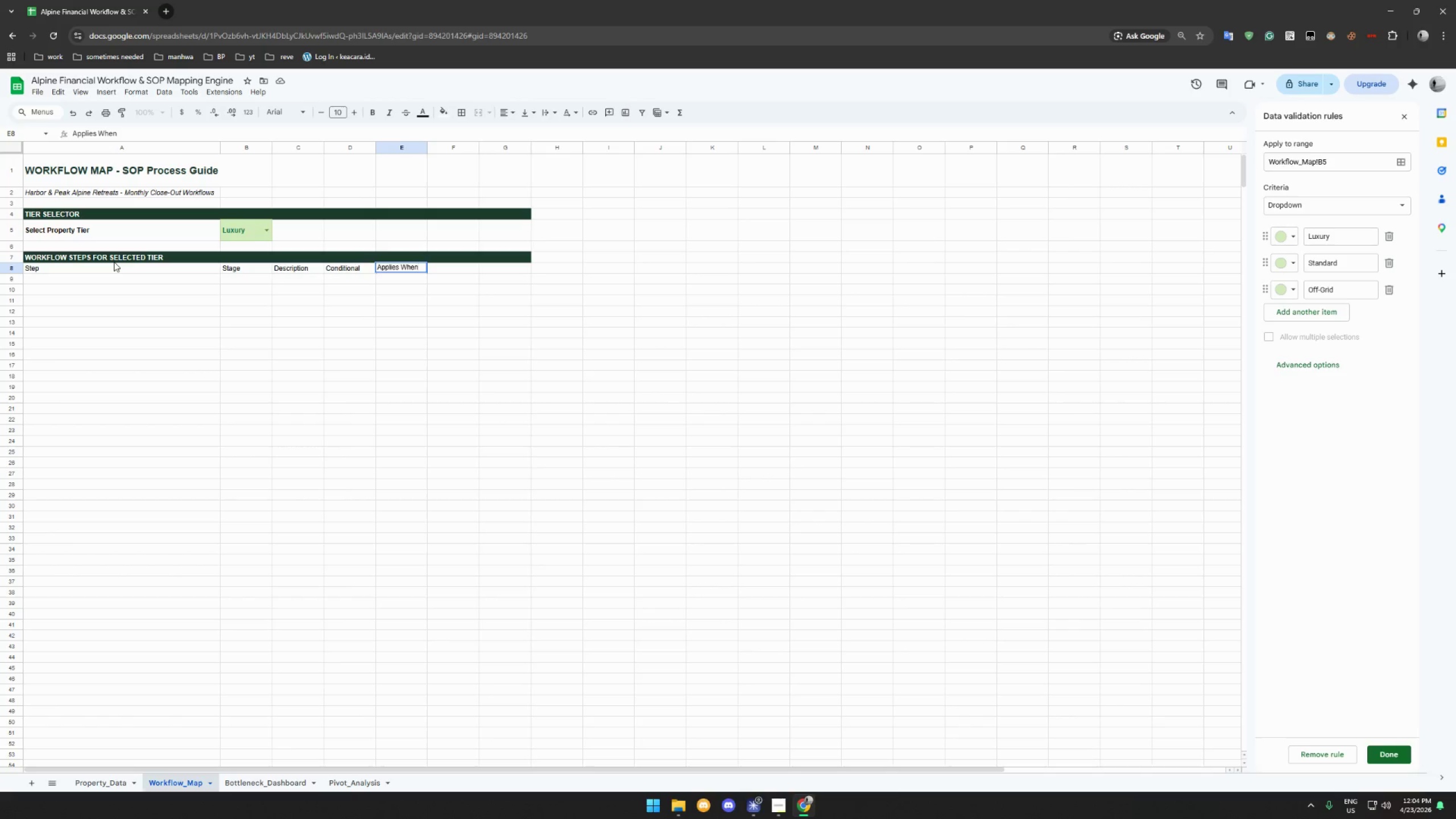 
left_click([107, 266])
 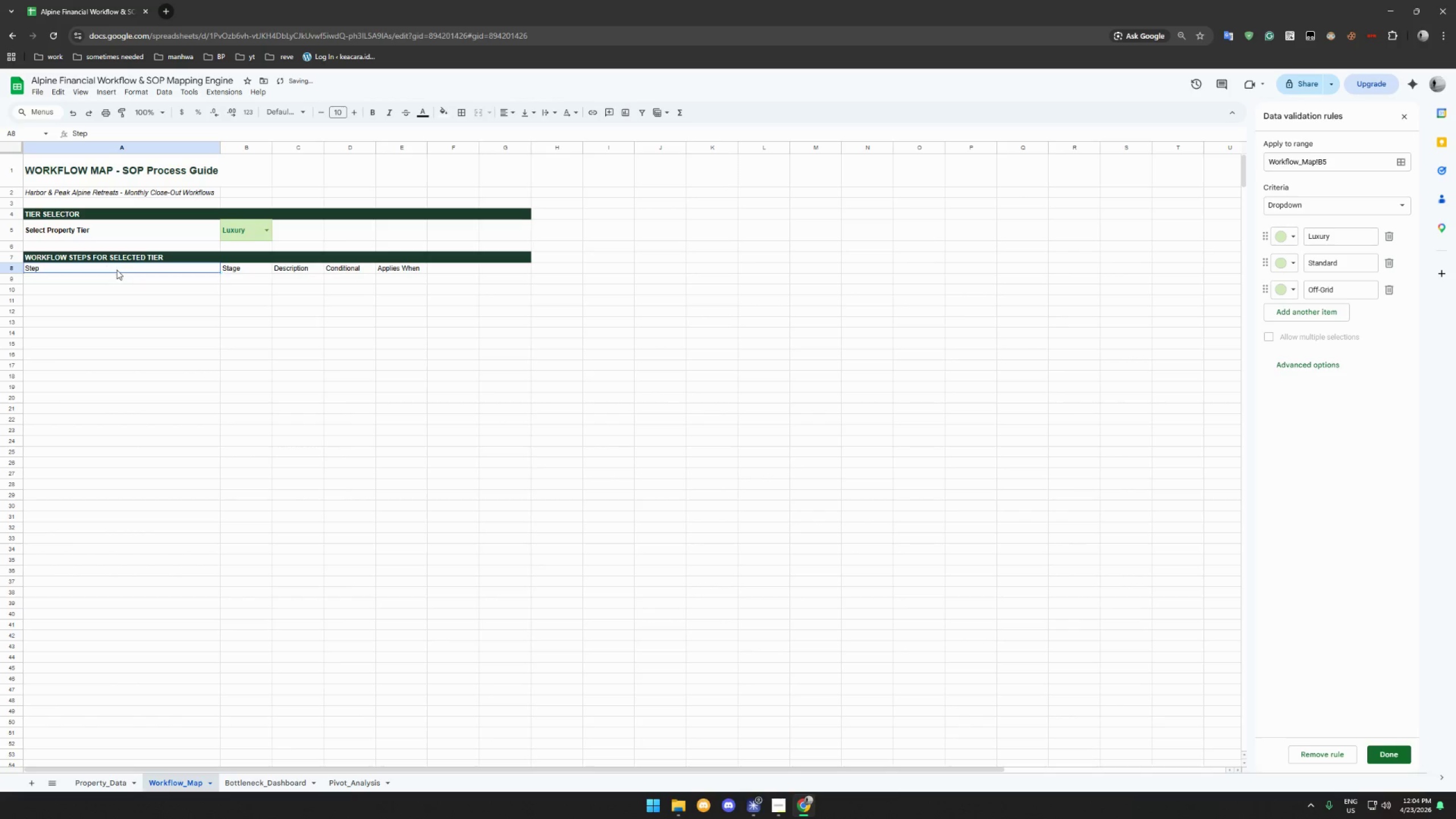 
left_click_drag(start_coordinate=[106, 267], to_coordinate=[515, 267])
 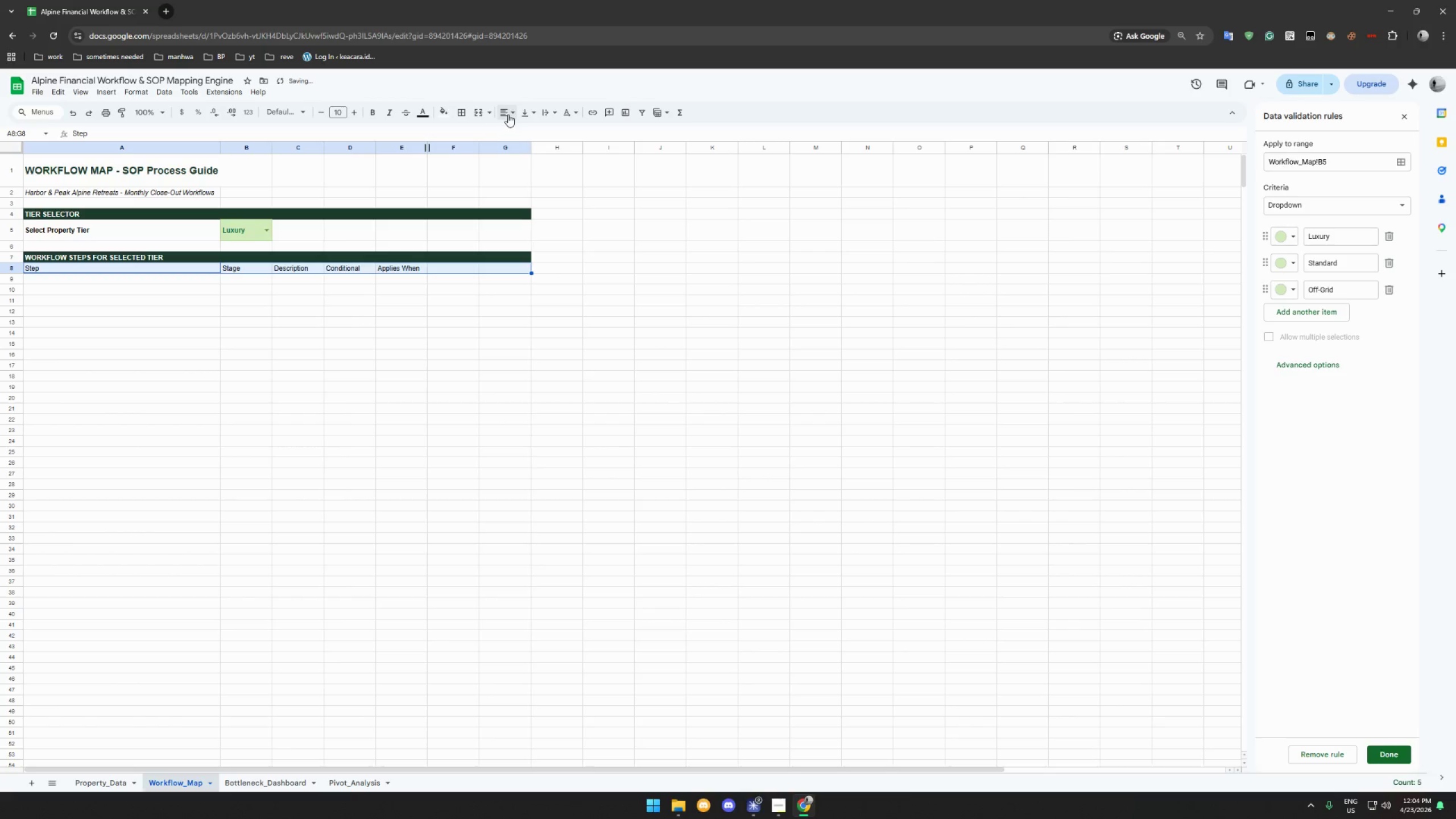 
left_click([508, 114])
 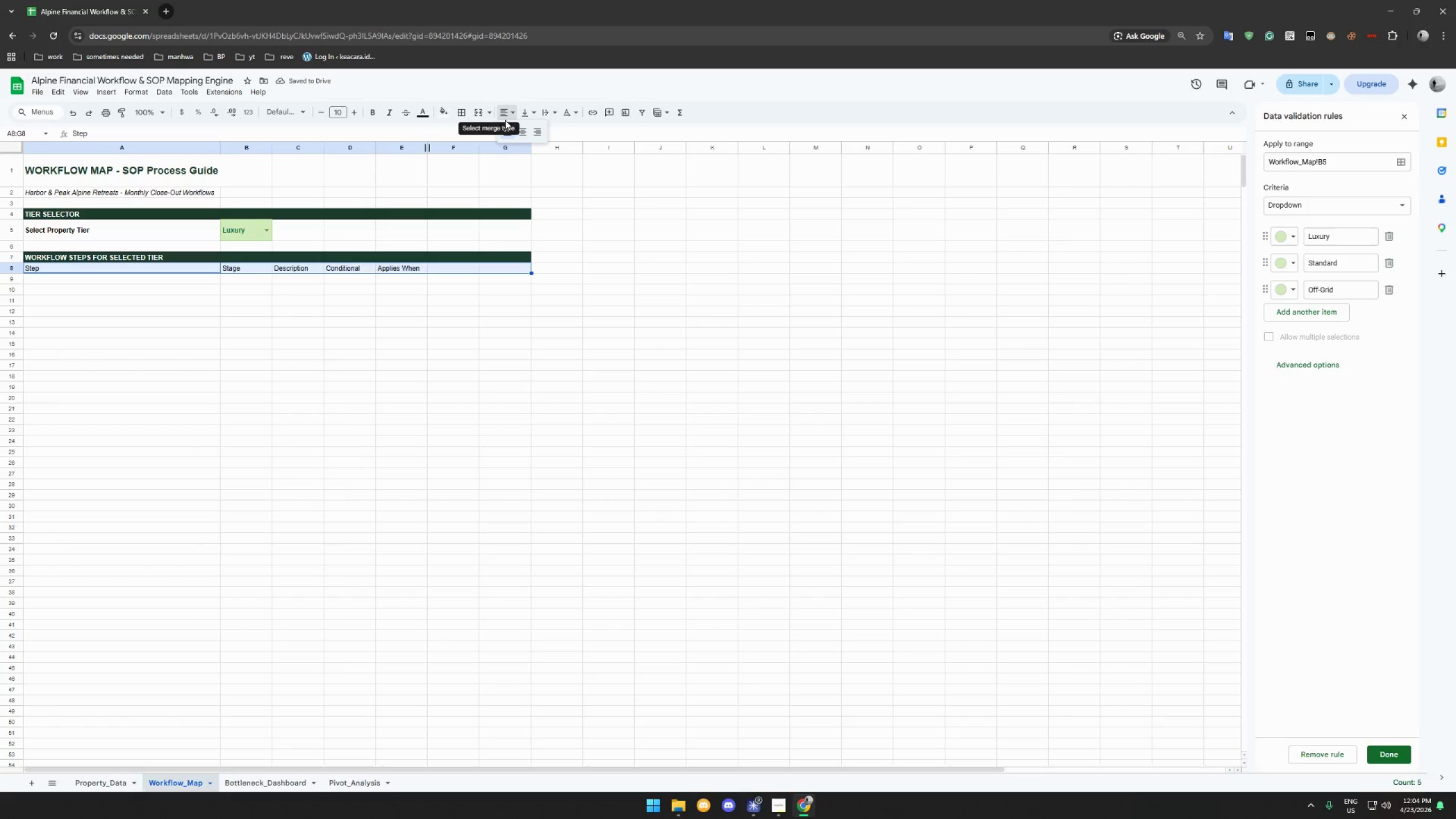 
left_click([524, 132])
 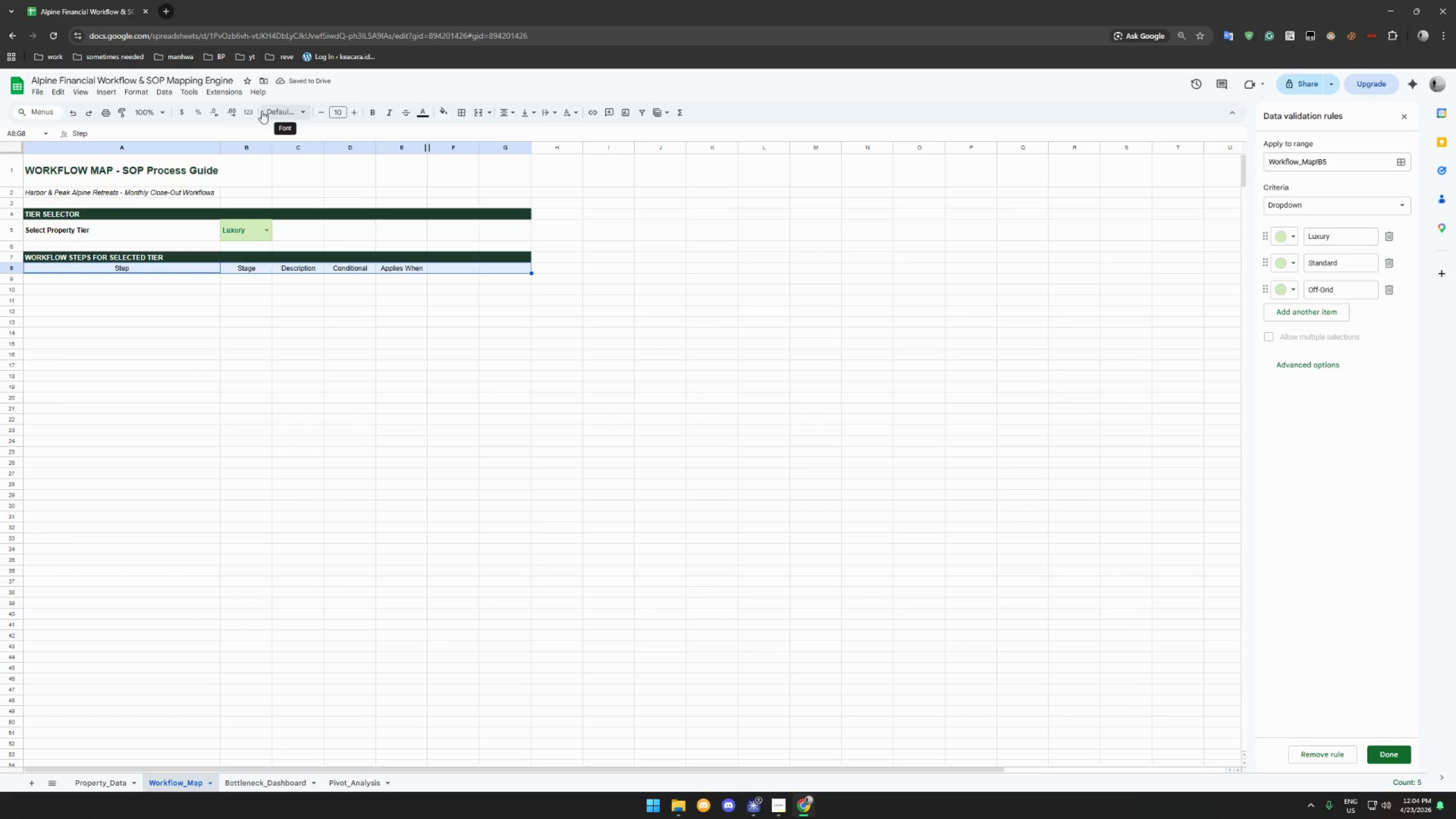 
wait(8.93)
 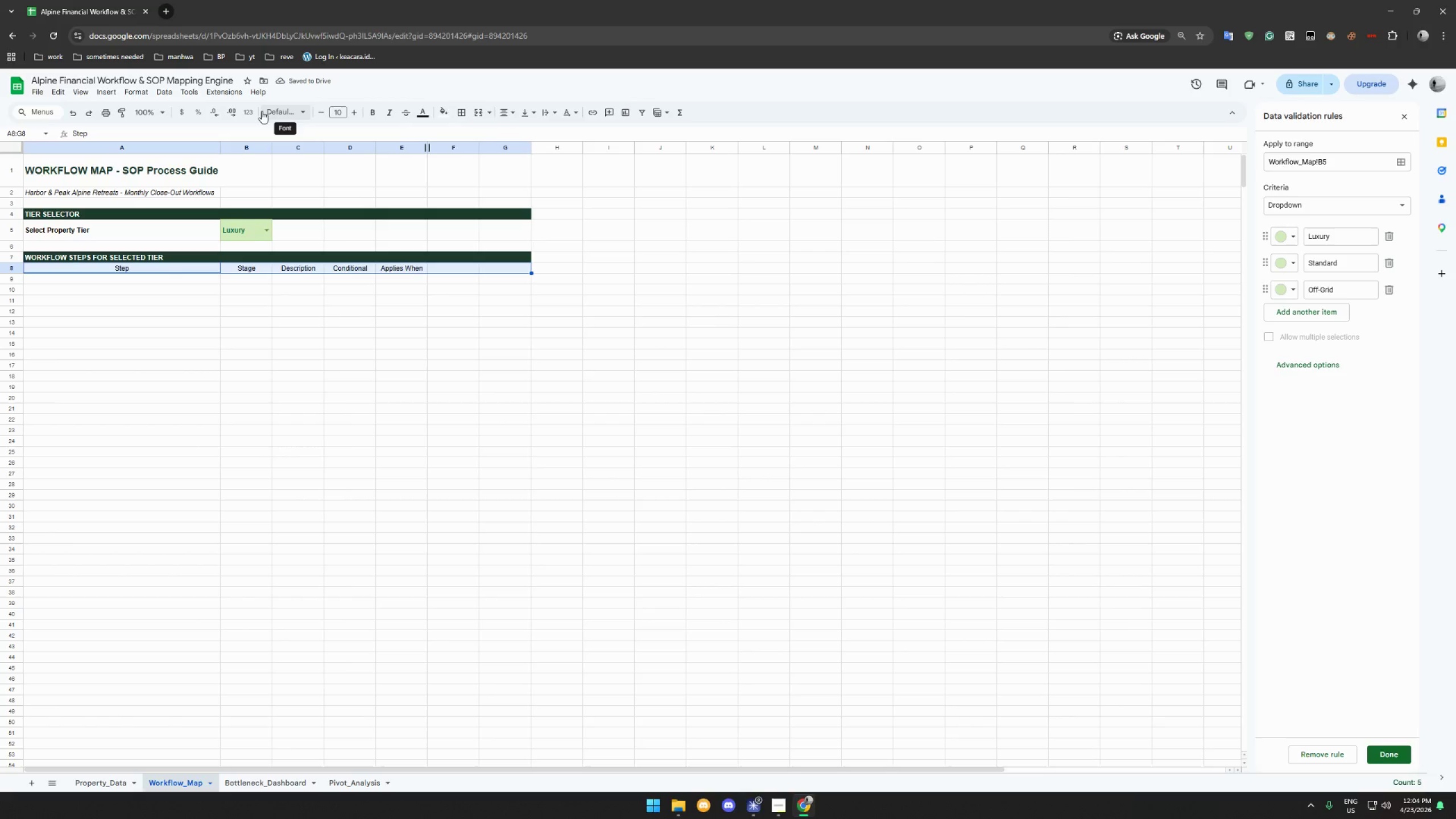 
left_click([375, 114])
 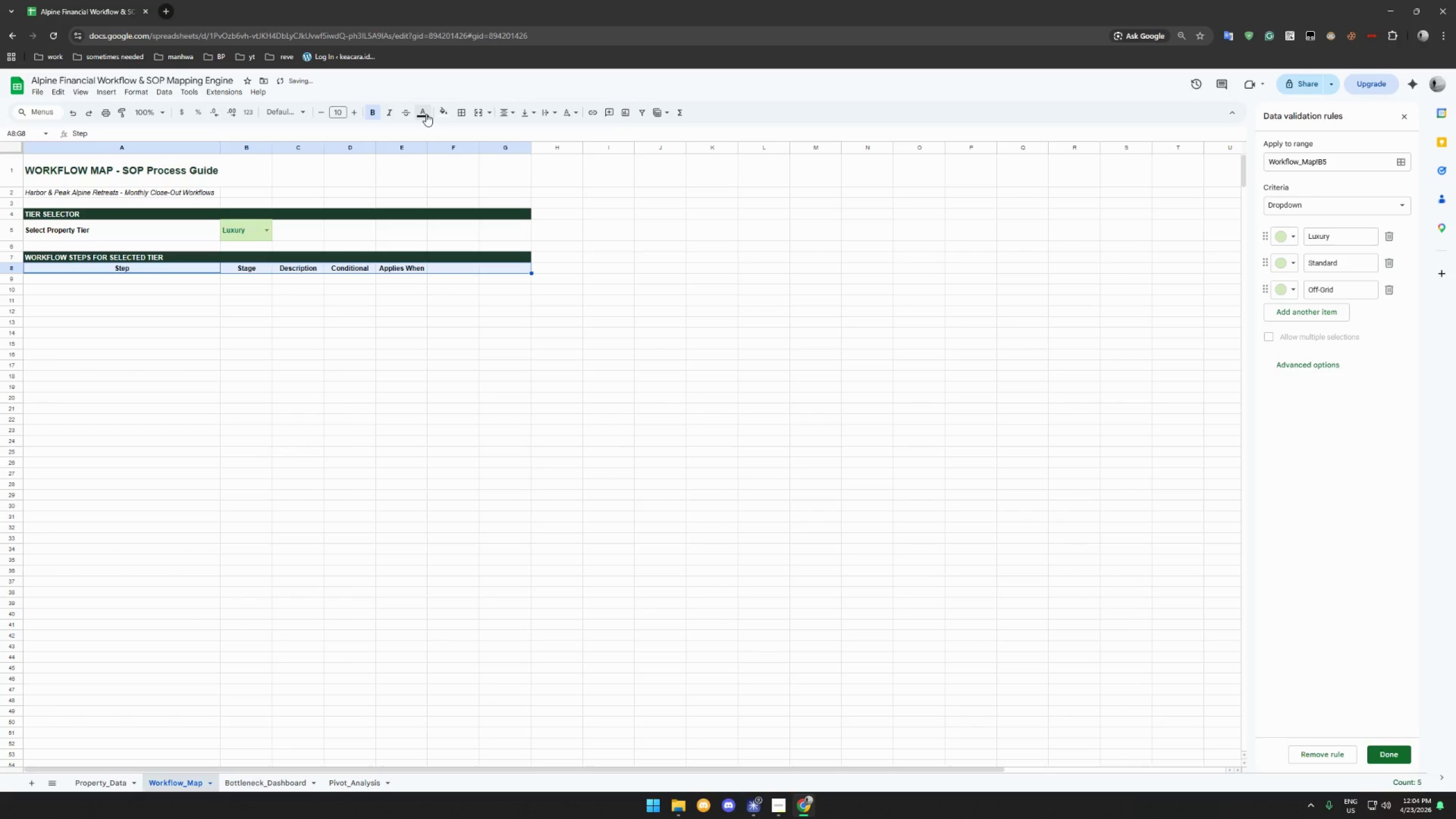 
left_click([426, 114])
 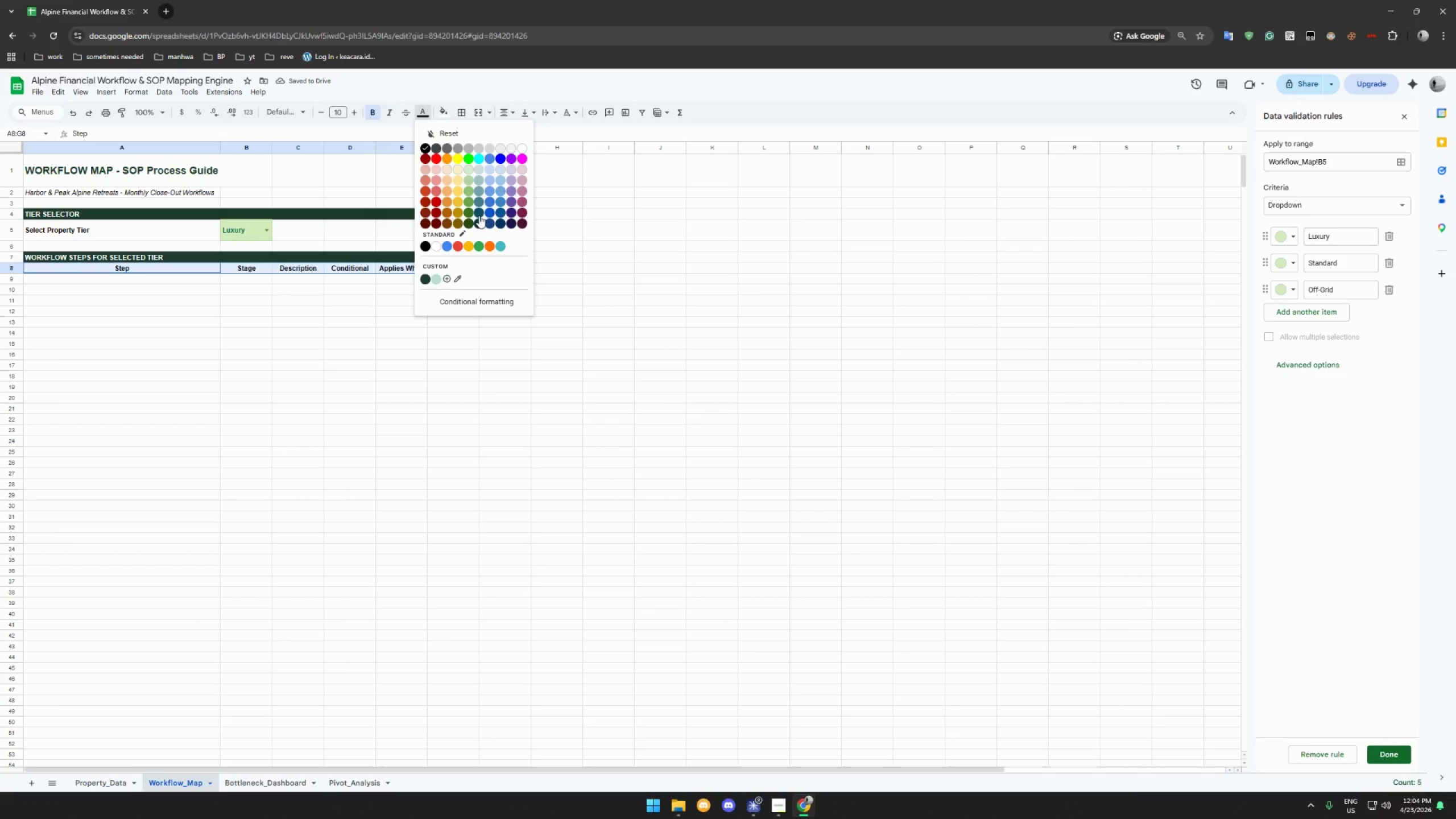 
left_click([468, 210])
 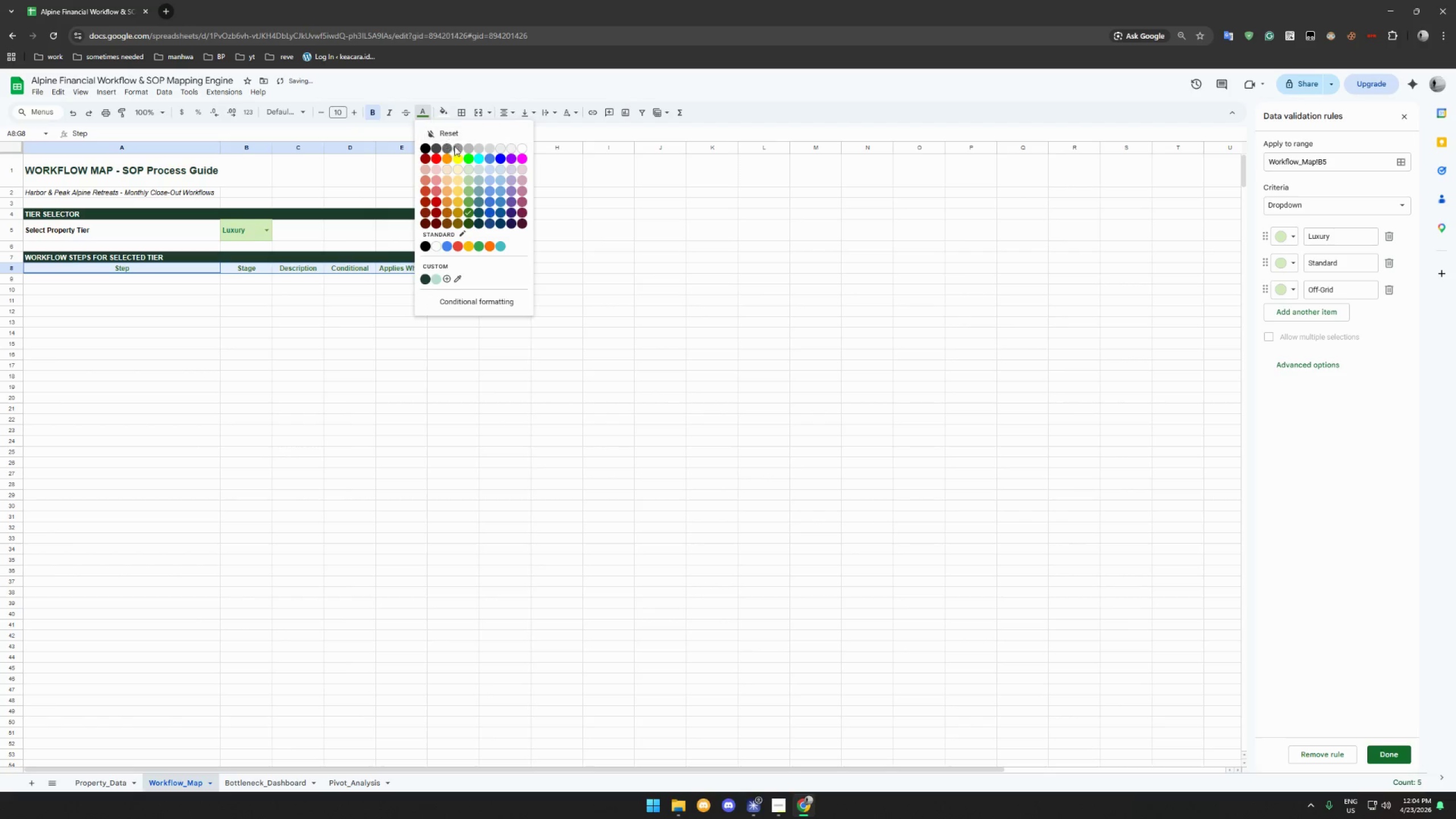 
left_click([522, 150])
 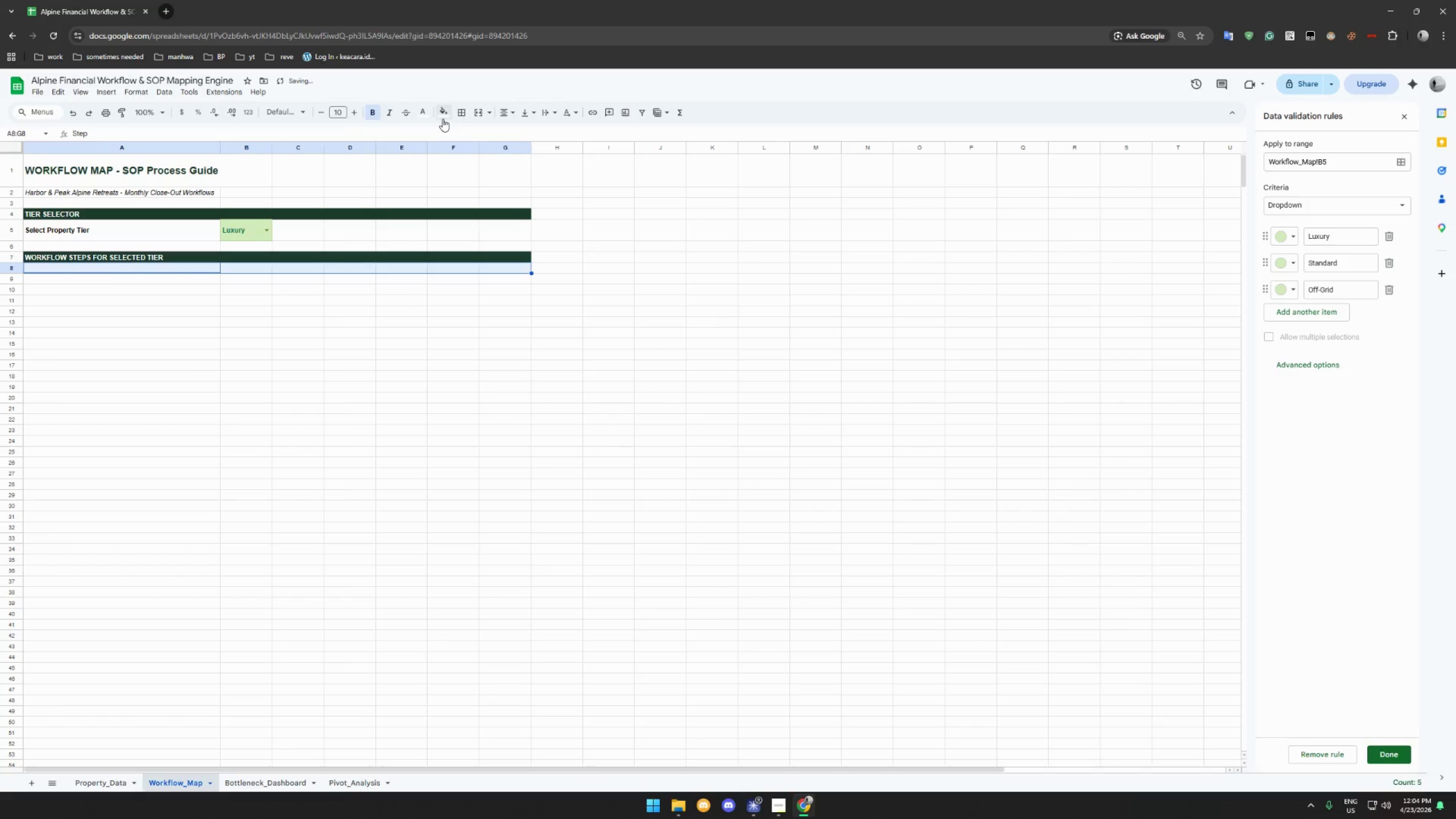 
left_click([443, 117])
 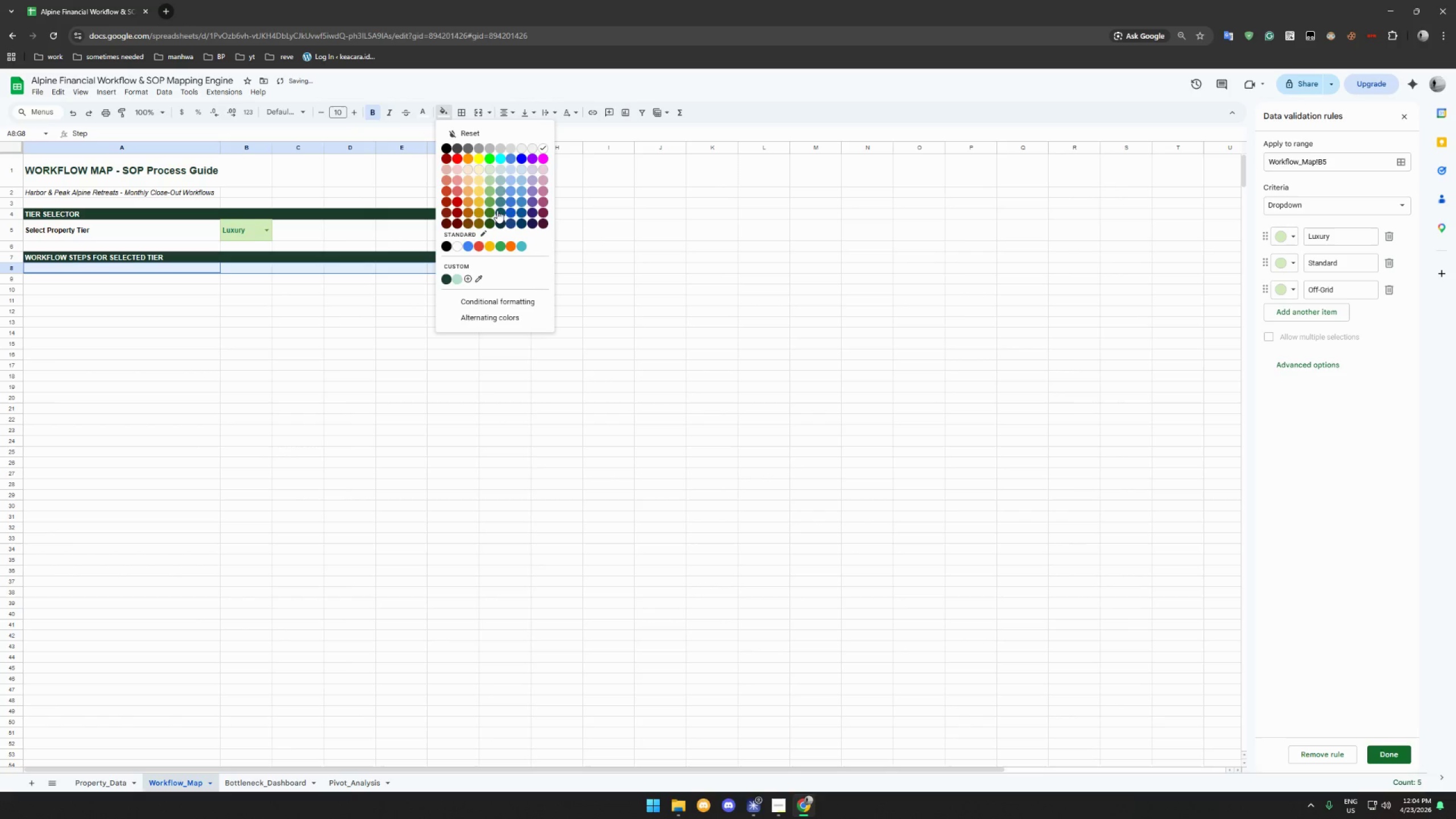 
left_click([500, 211])
 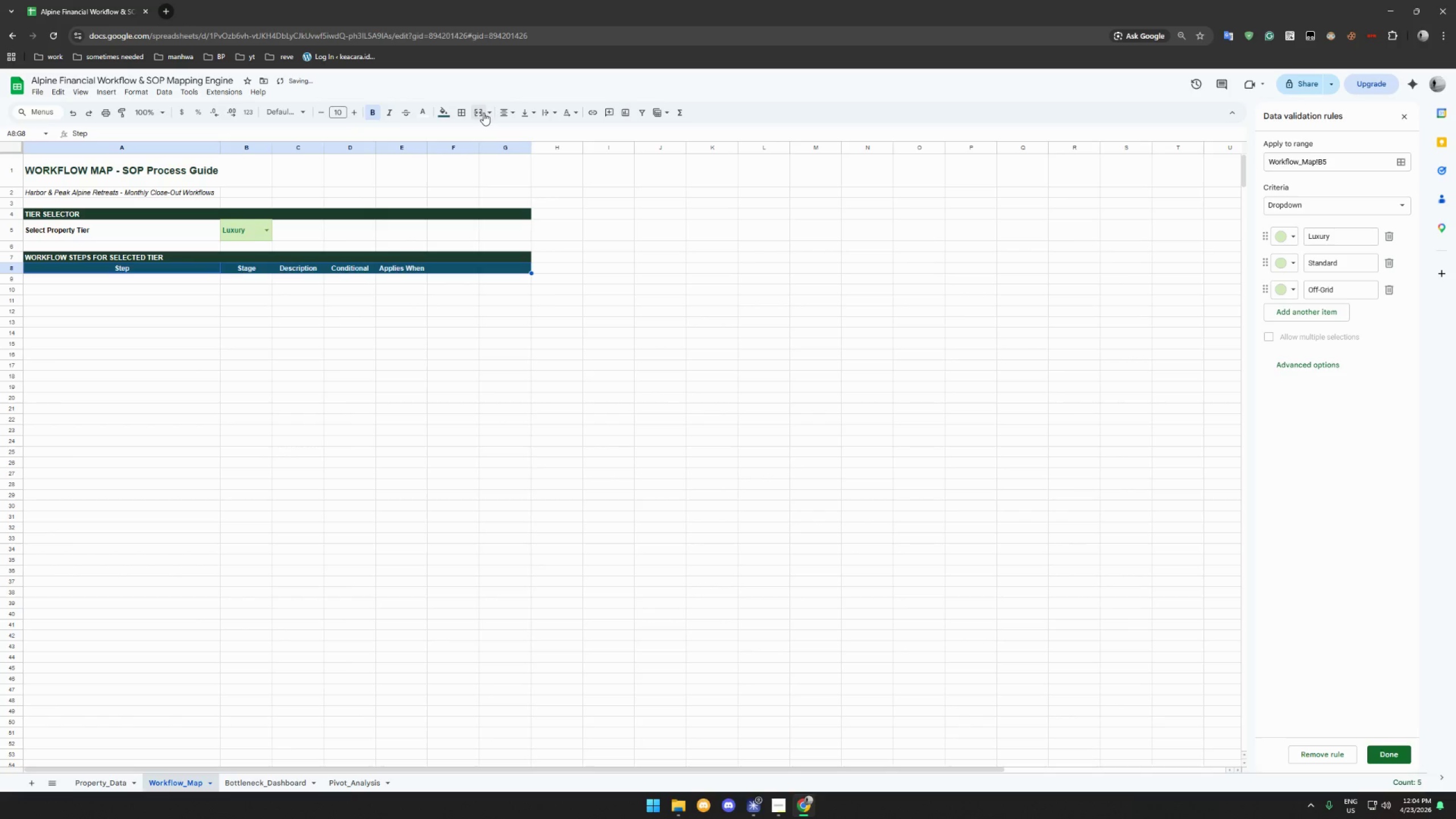 
left_click([441, 112])
 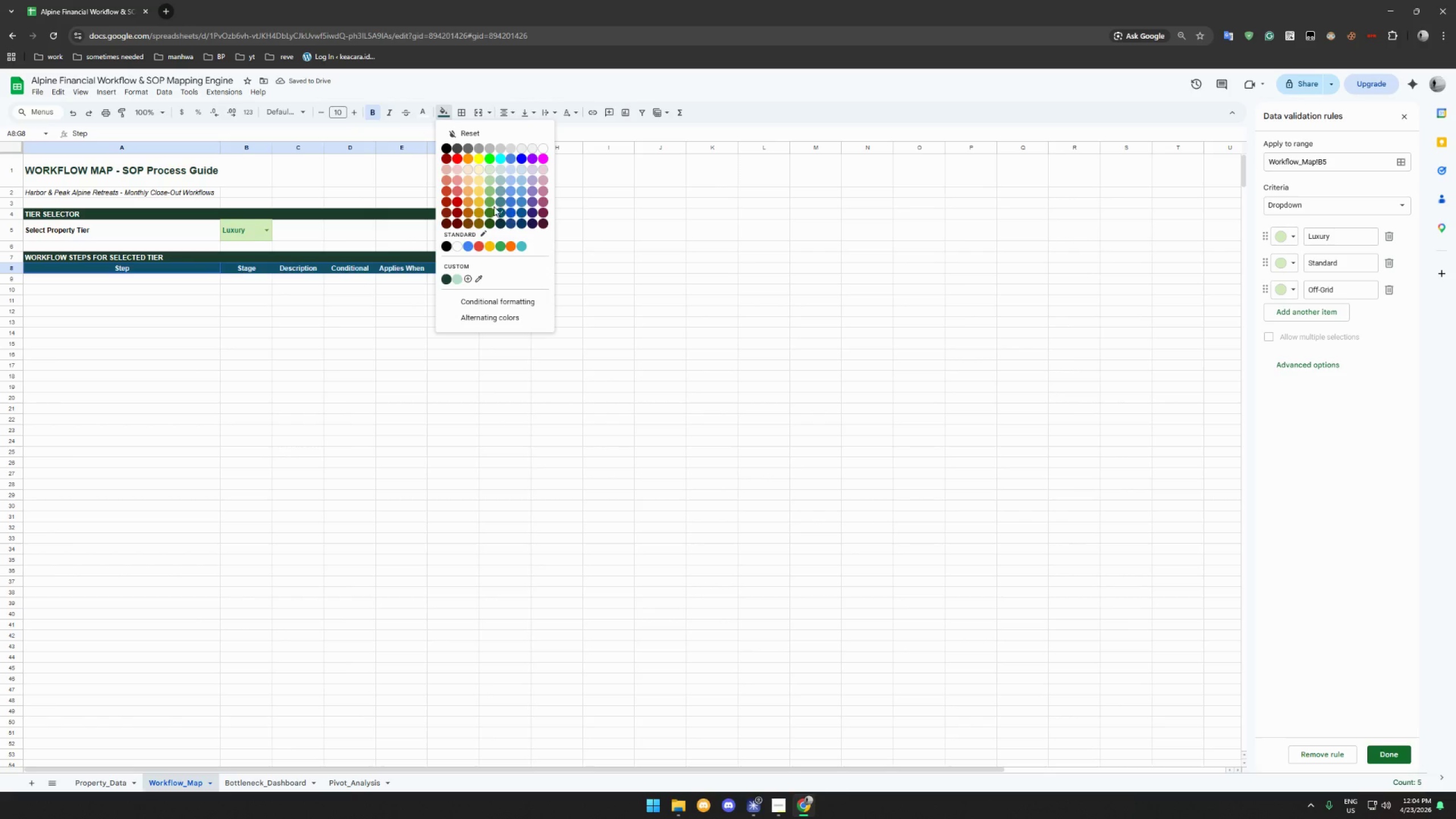 
left_click([490, 209])
 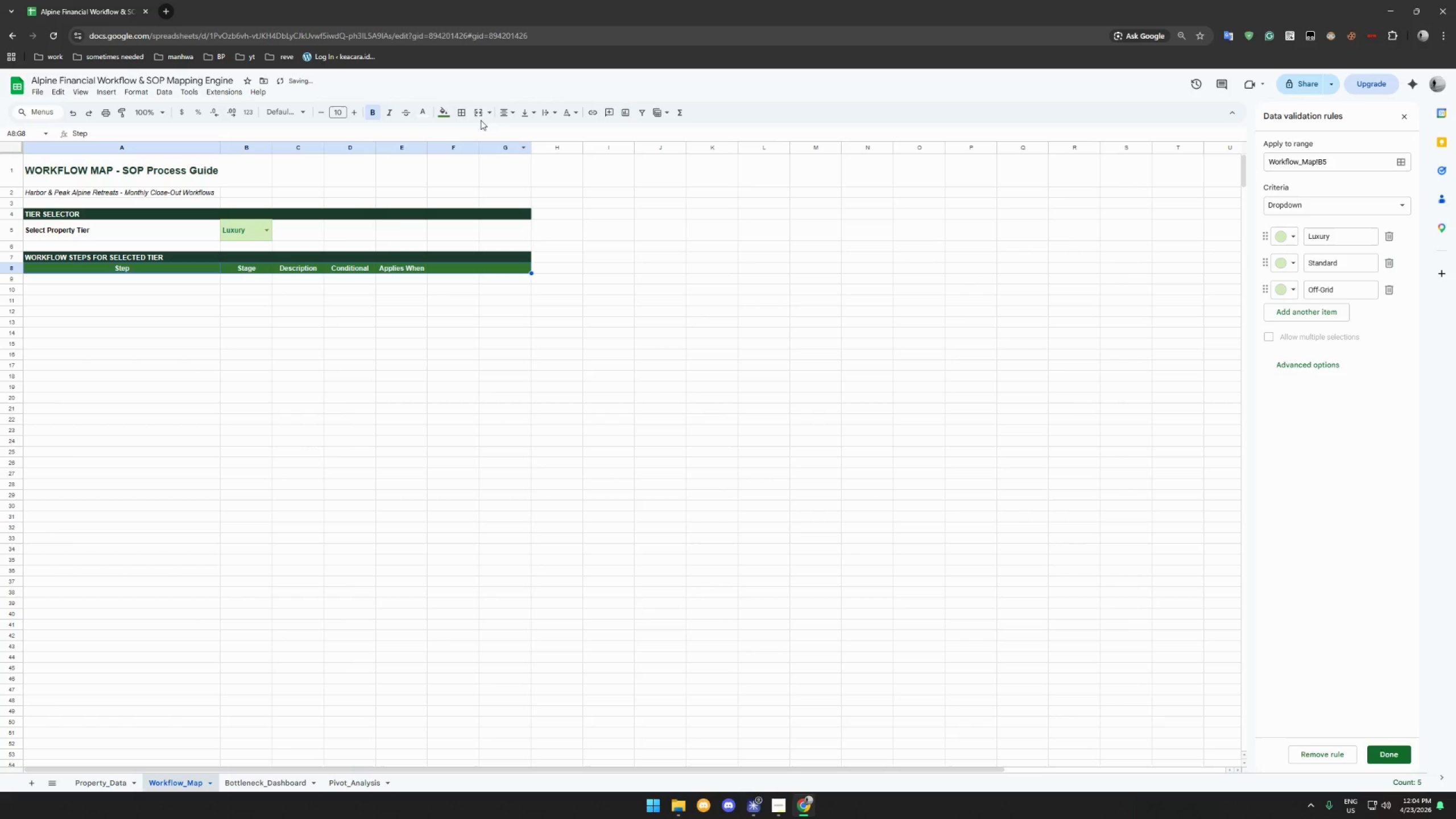 
left_click([446, 111])
 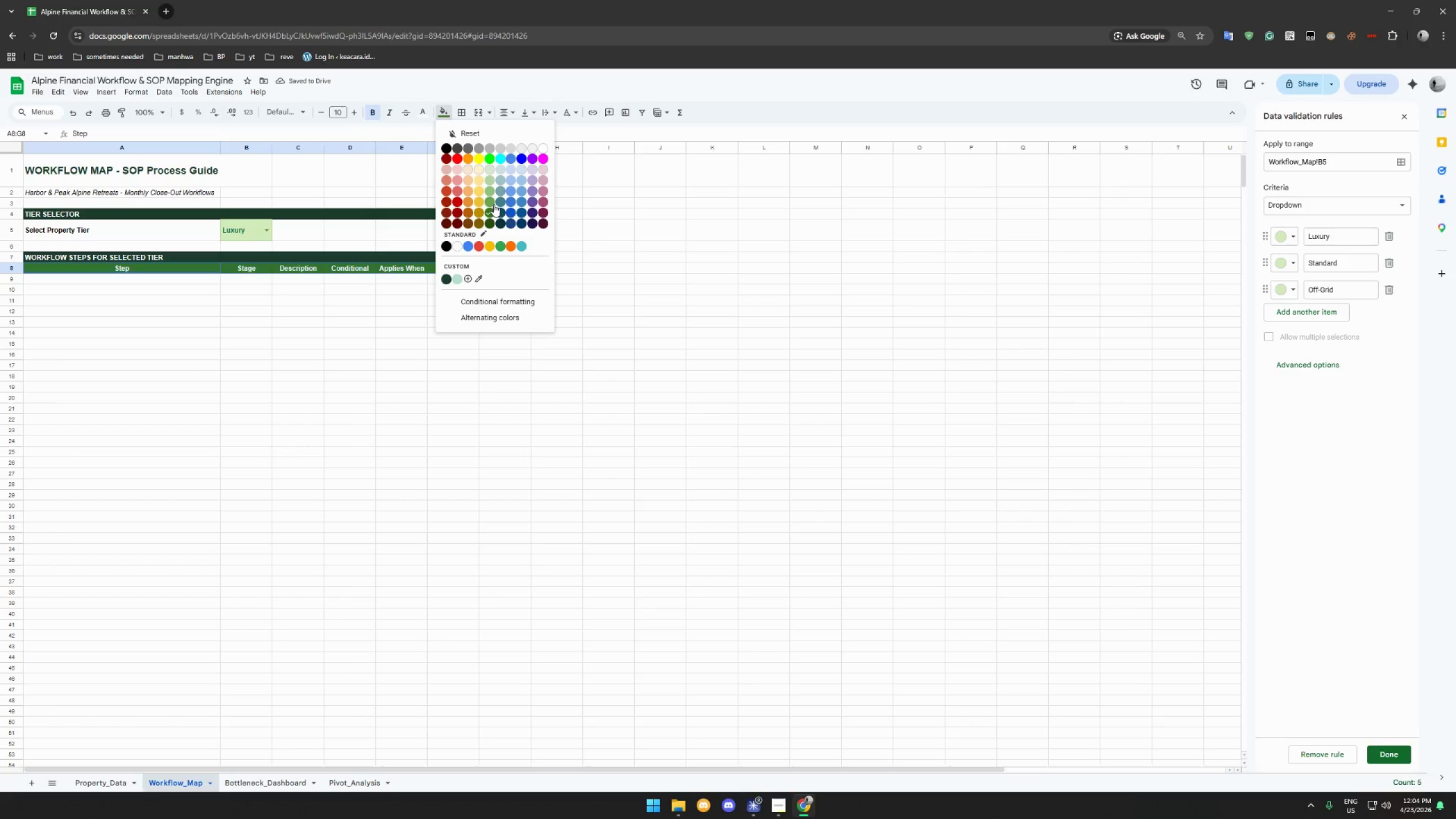 
left_click([499, 209])
 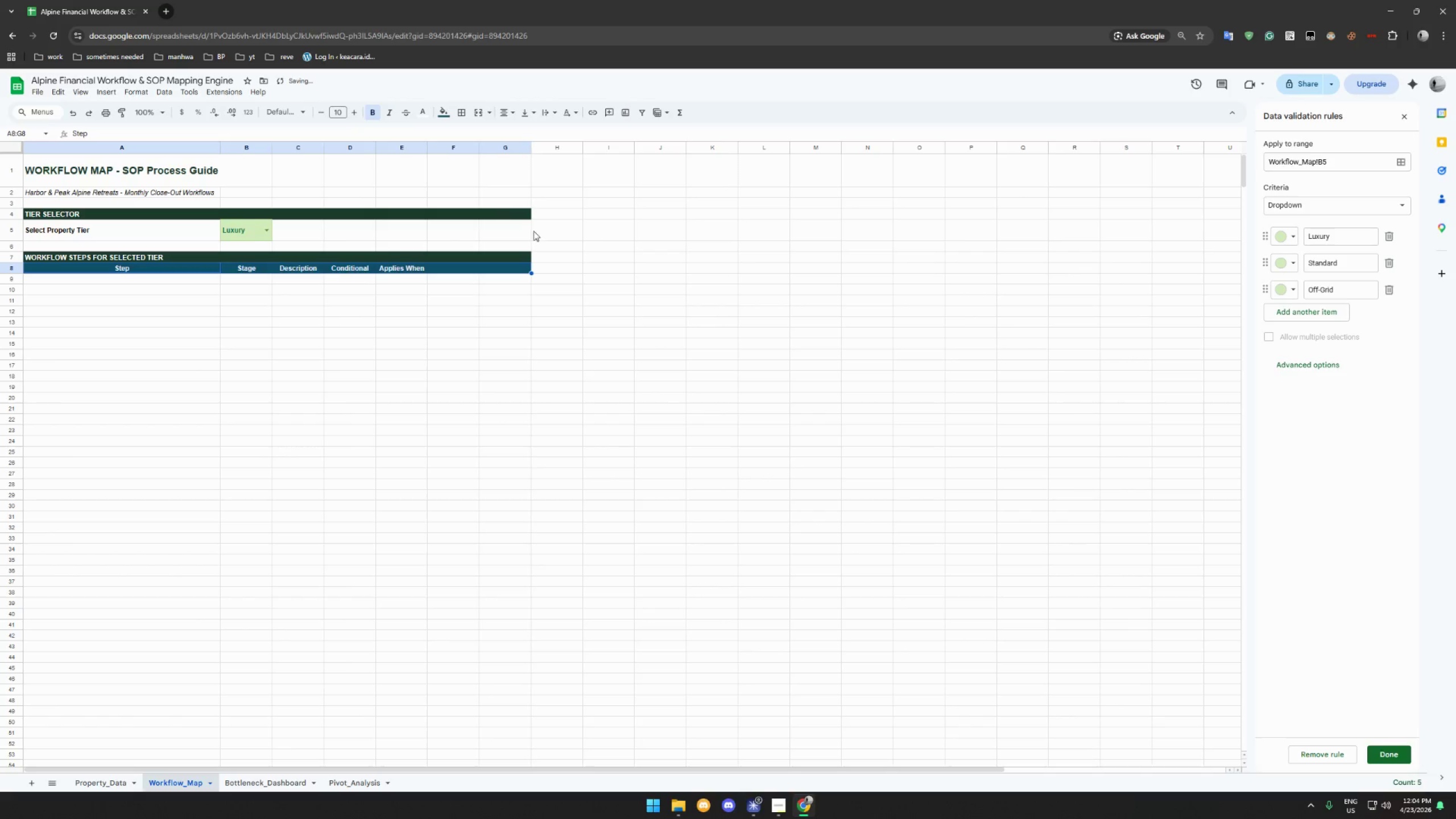 
left_click([594, 270])
 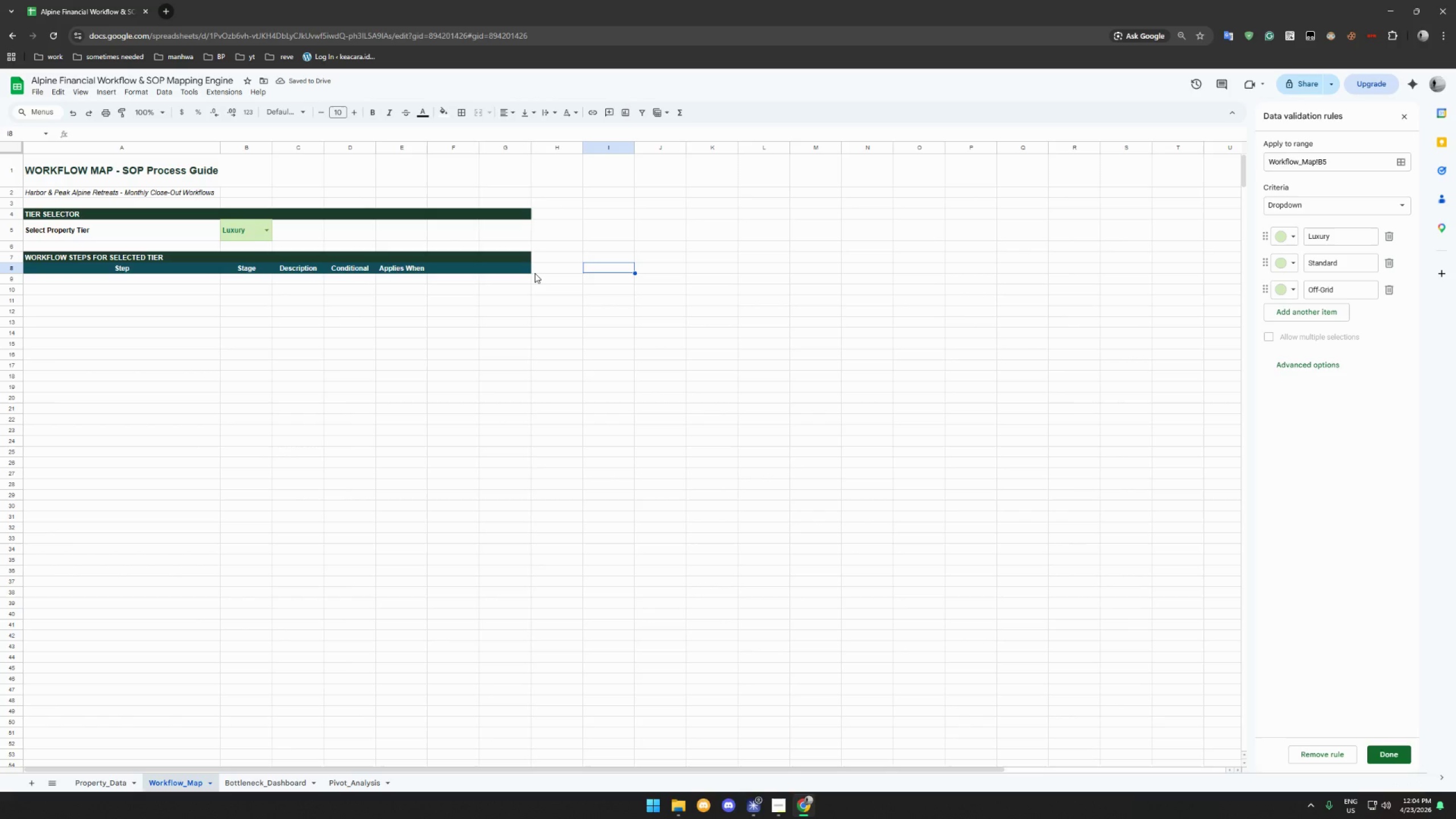 
left_click_drag(start_coordinate=[497, 268], to_coordinate=[105, 268])
 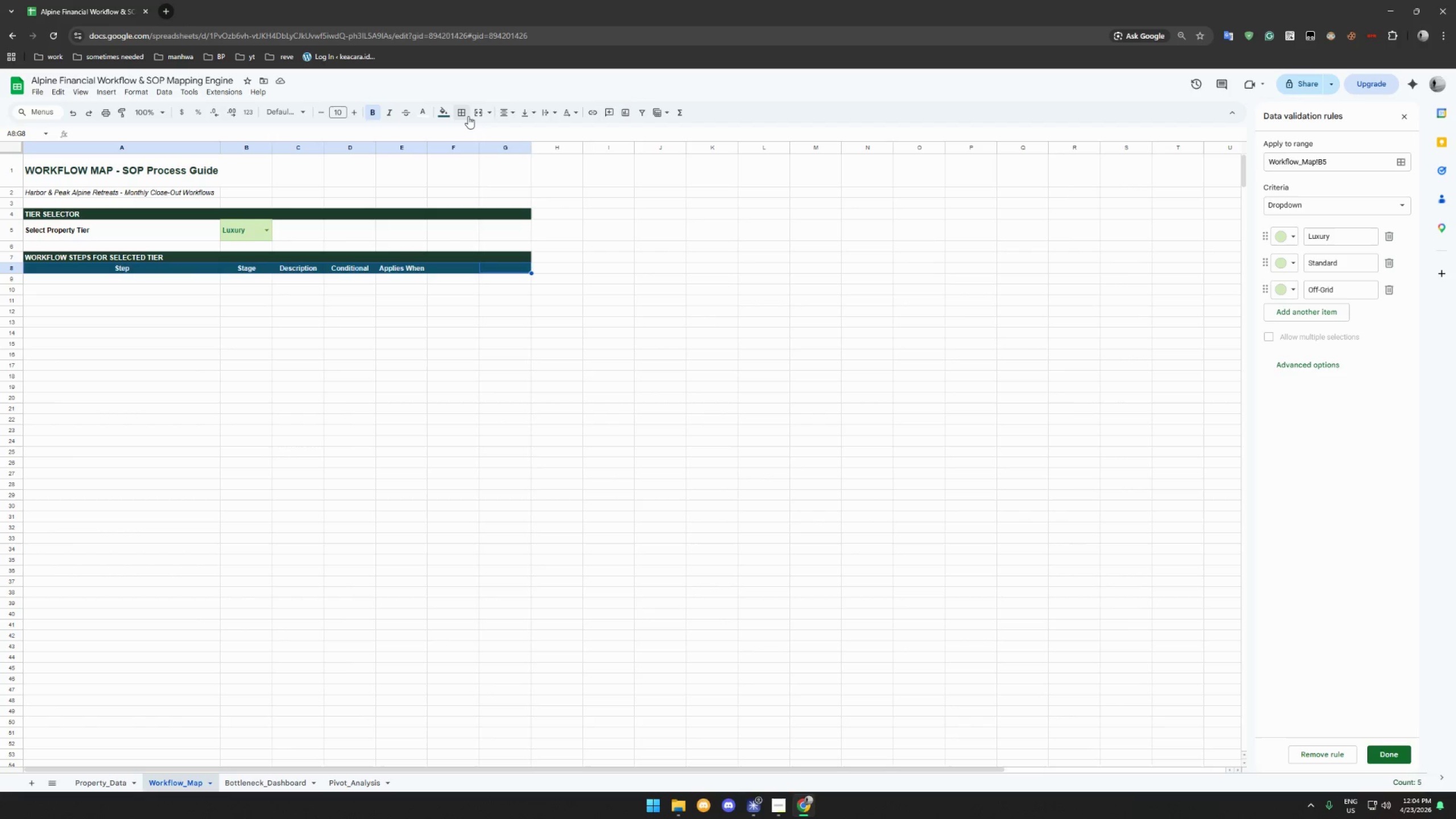 
left_click([451, 113])
 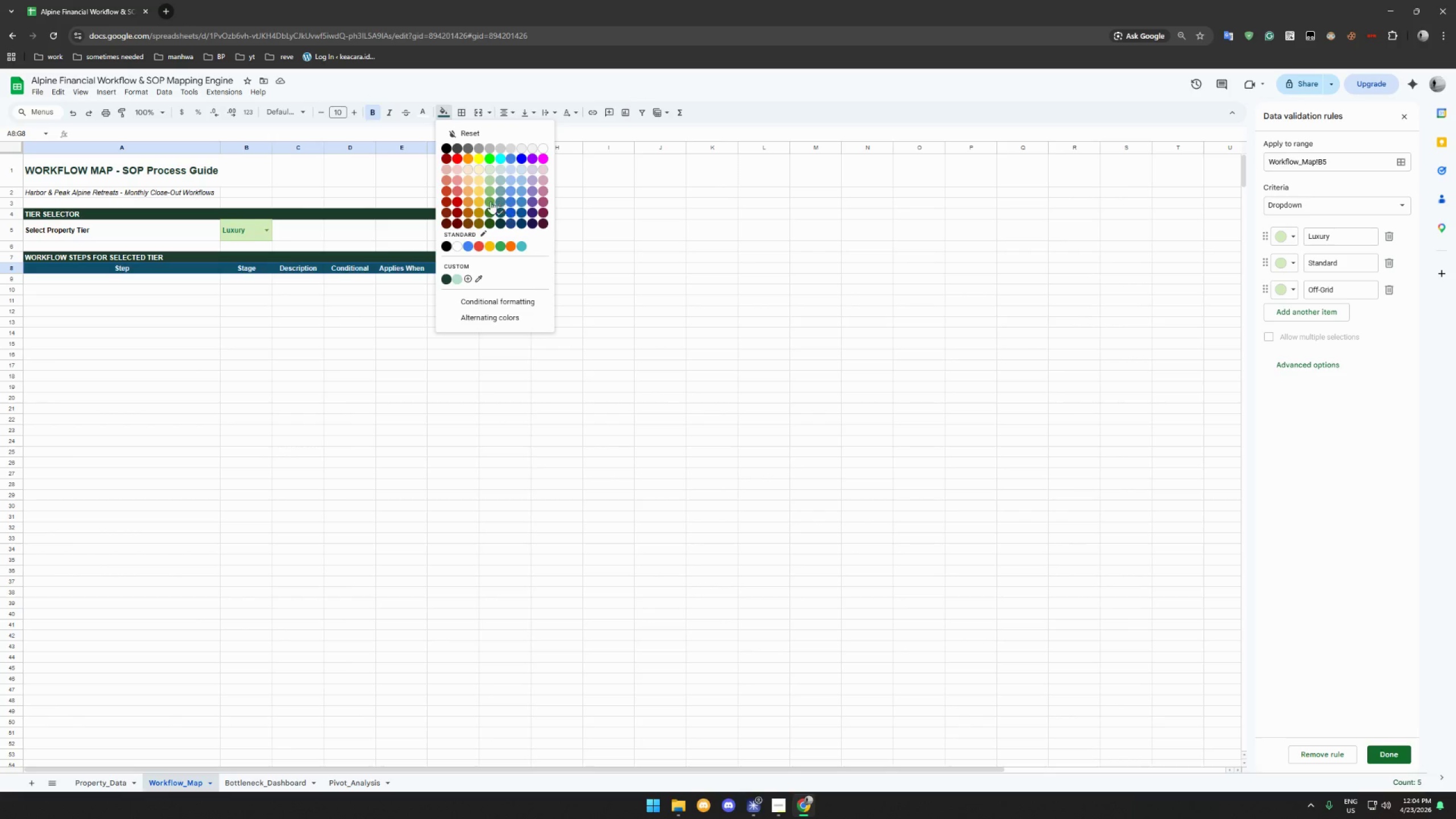 
left_click([488, 201])
 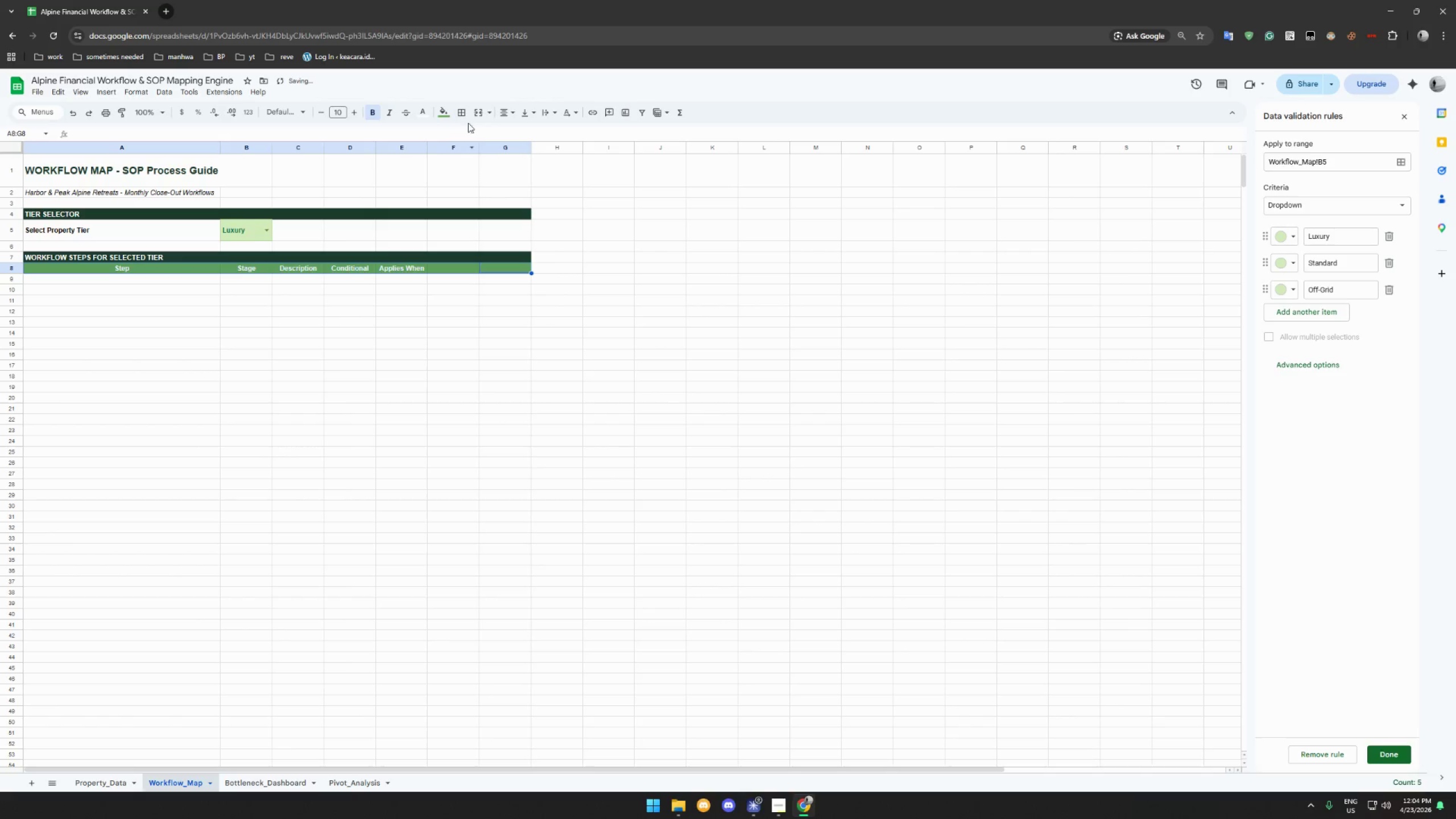 
left_click([446, 115])
 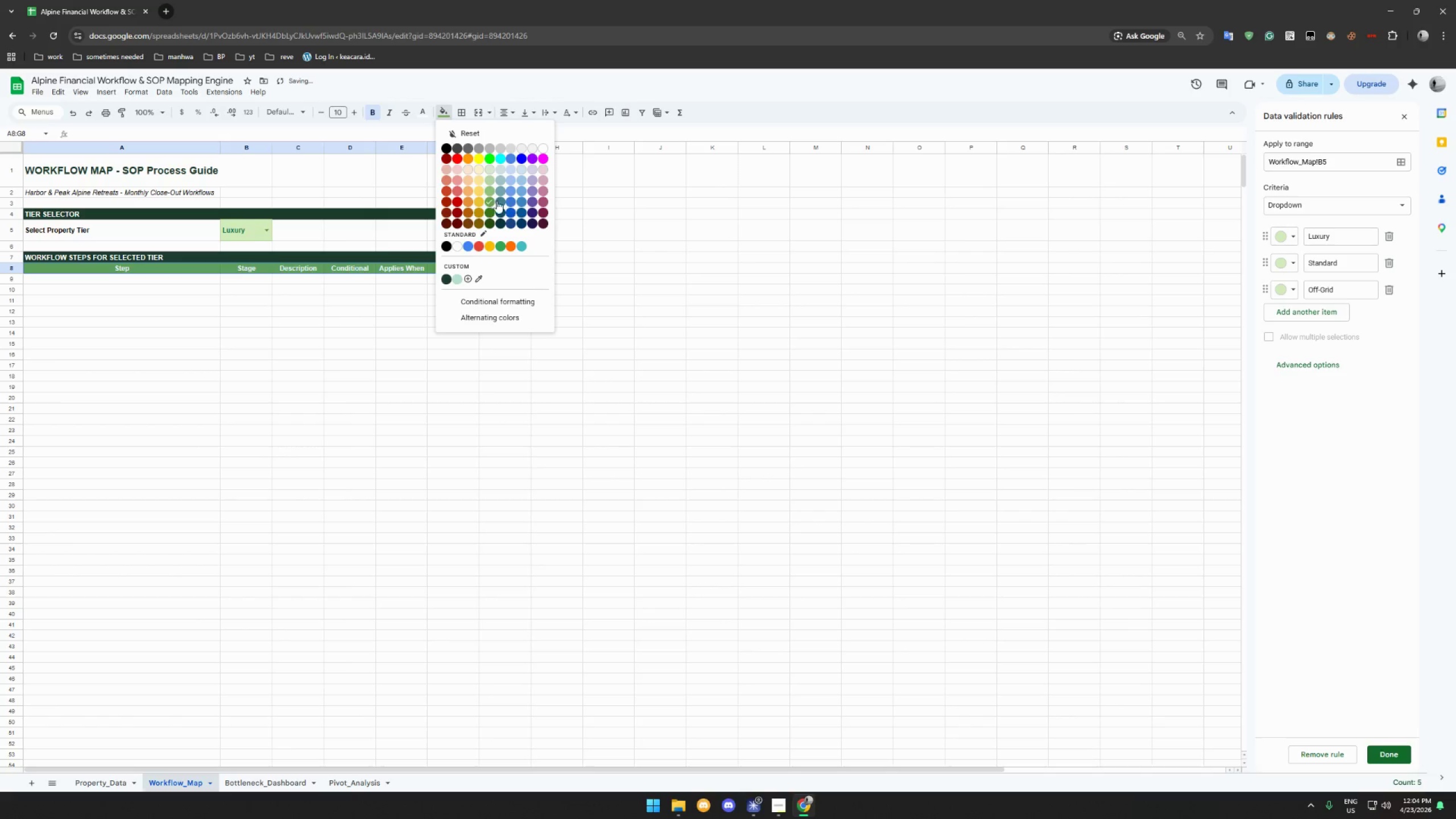 
left_click([498, 200])
 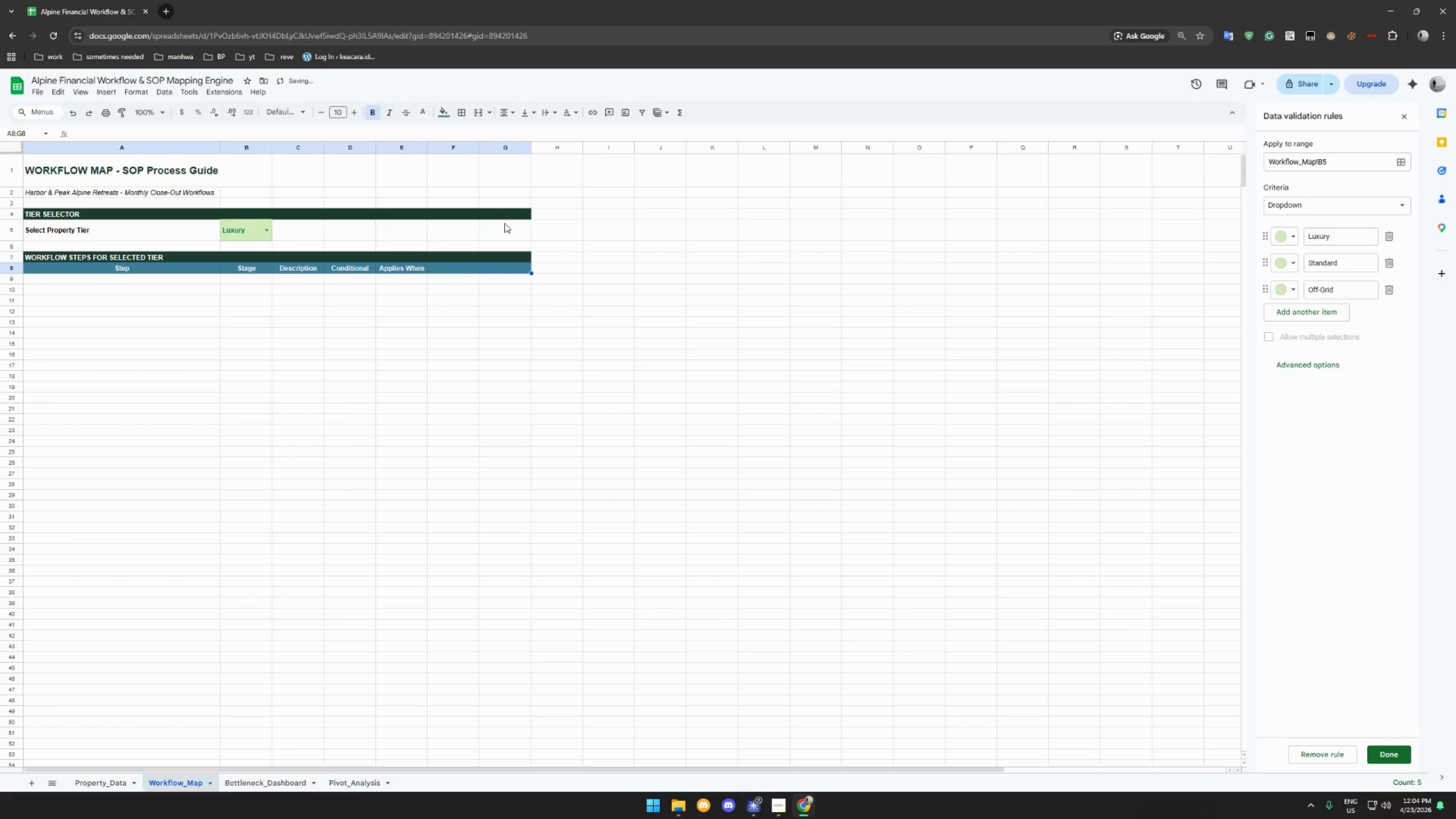 
left_click([522, 287])
 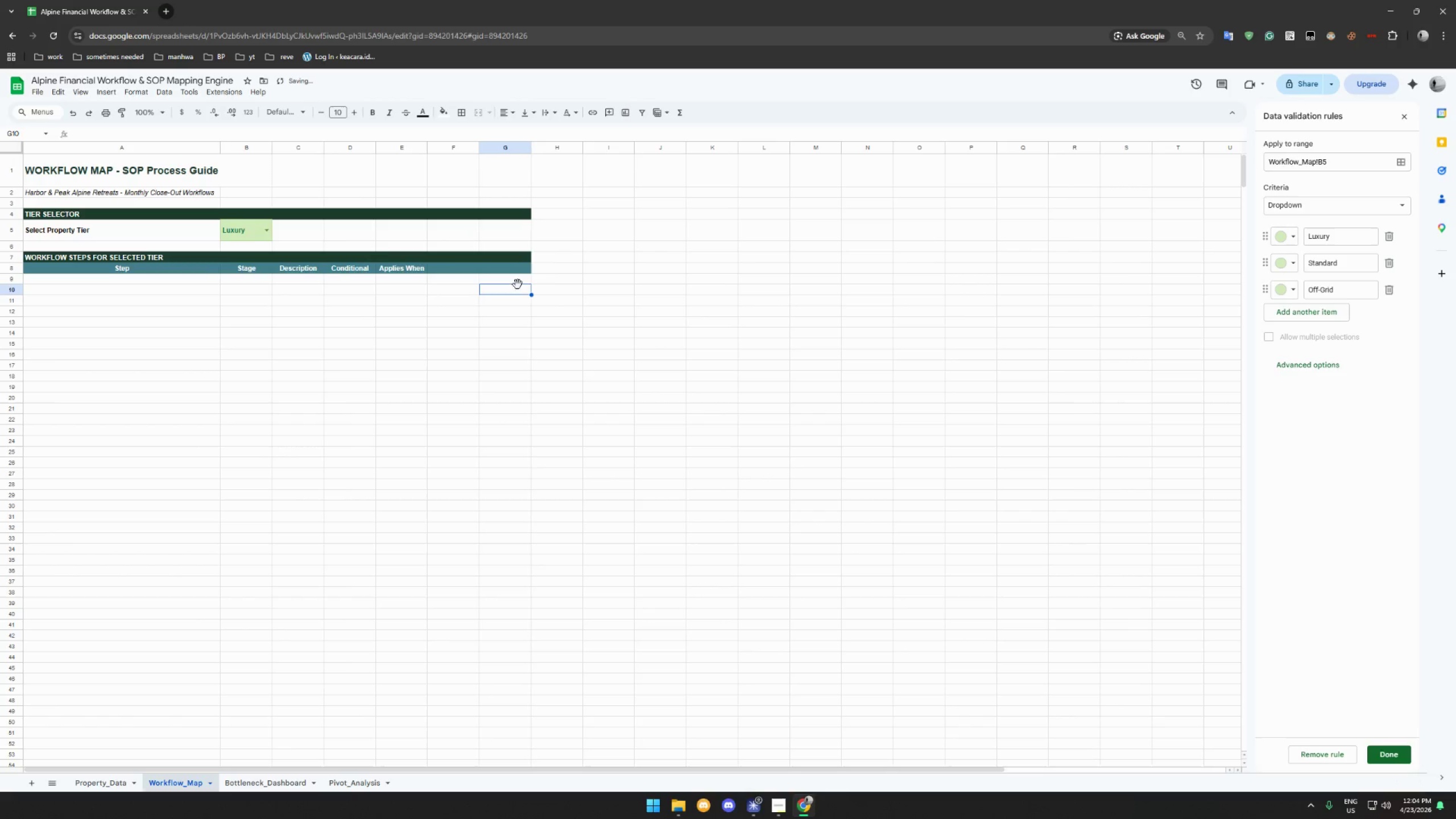 
left_click_drag(start_coordinate=[518, 269], to_coordinate=[115, 271])
 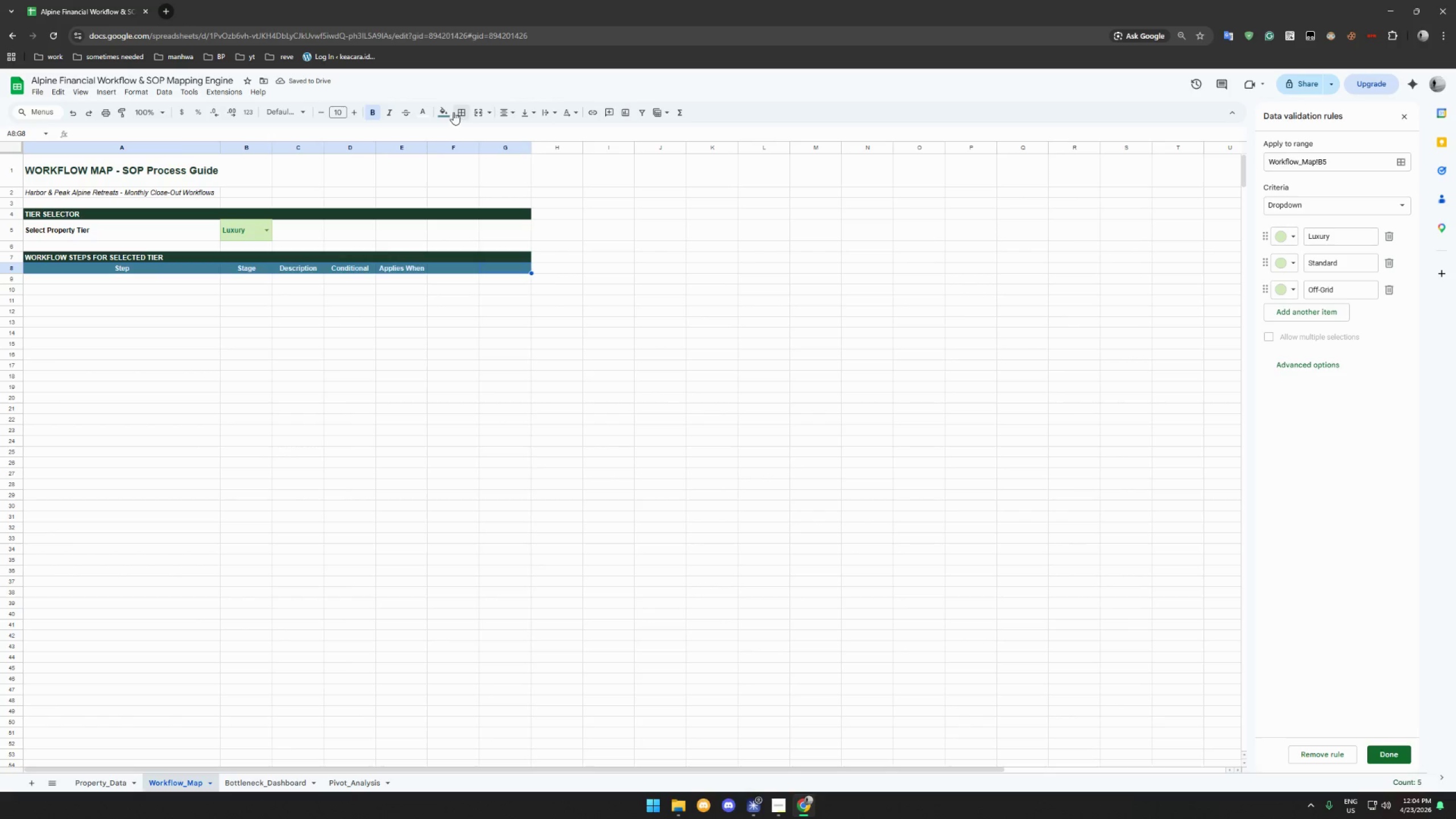 
left_click([449, 111])
 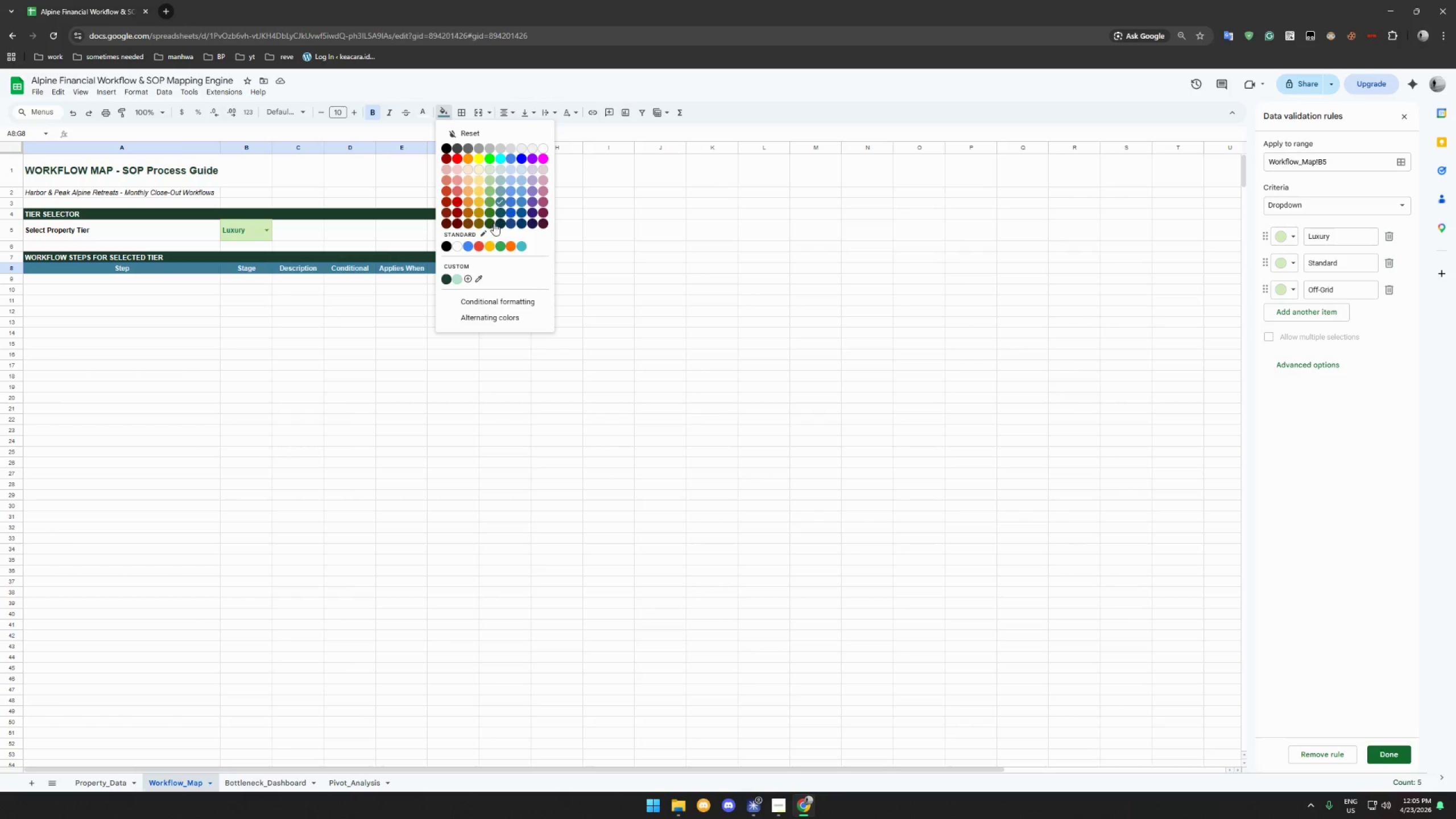 
left_click([500, 213])
 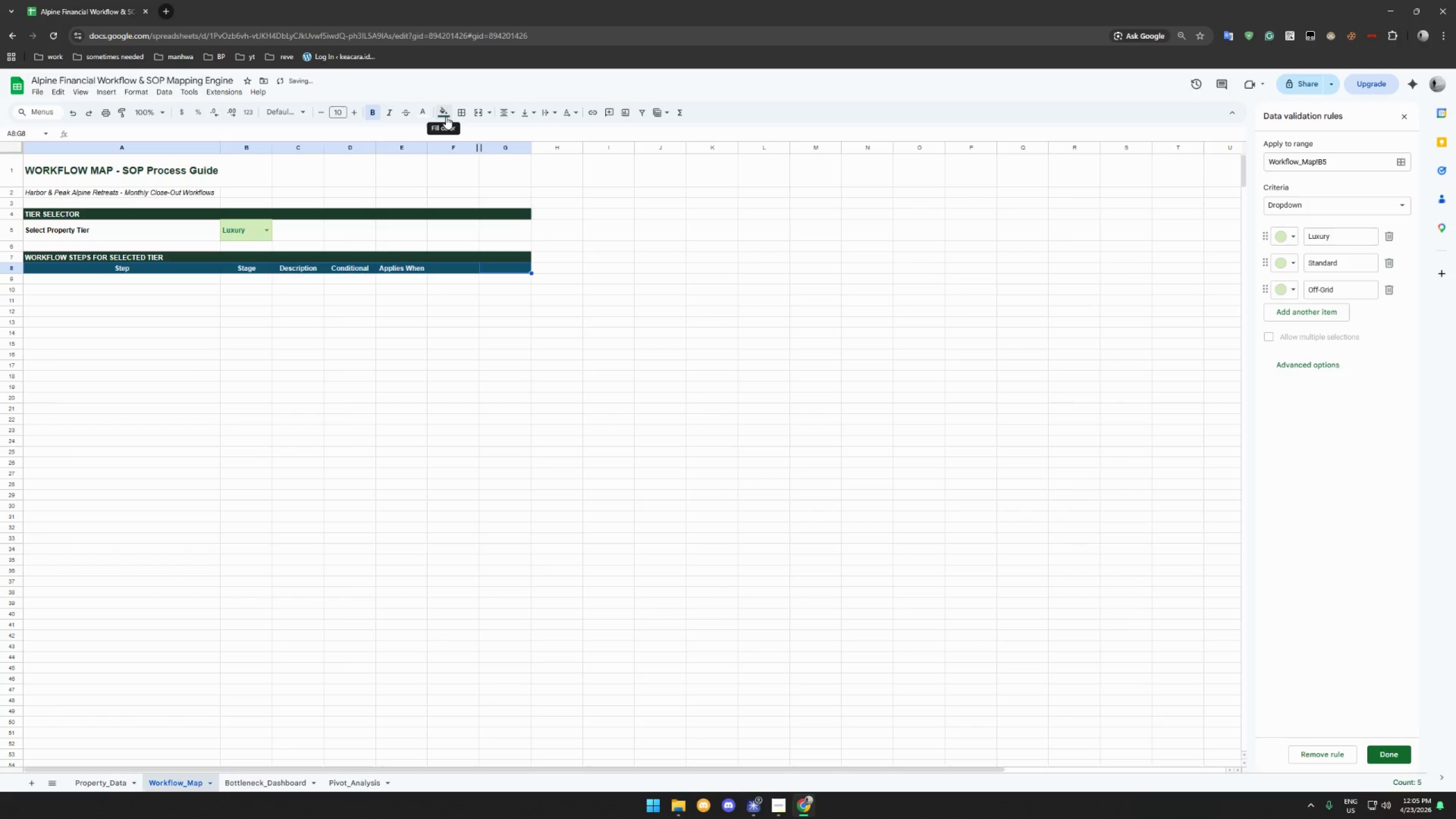 
left_click([446, 117])
 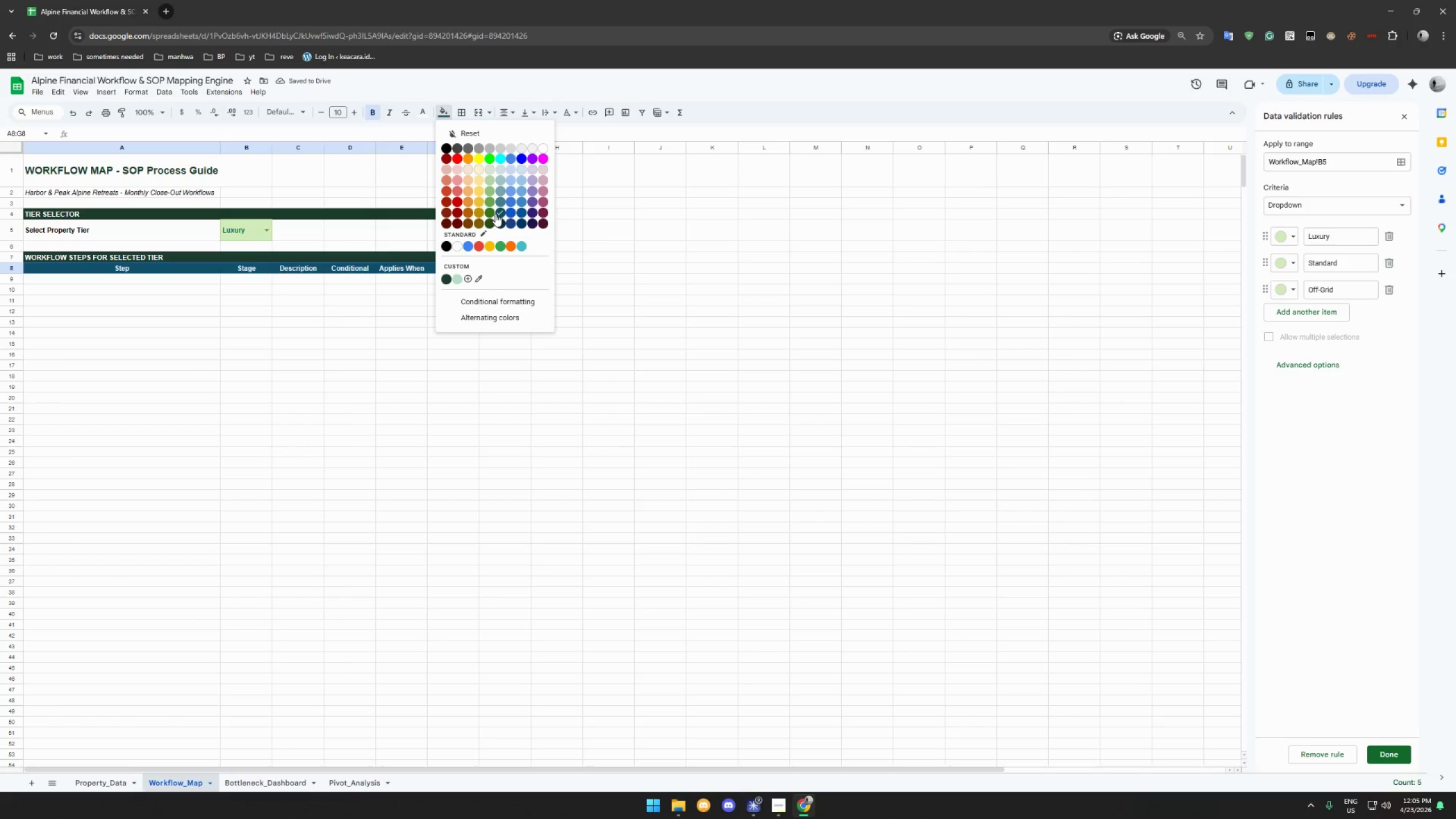 
left_click([489, 210])
 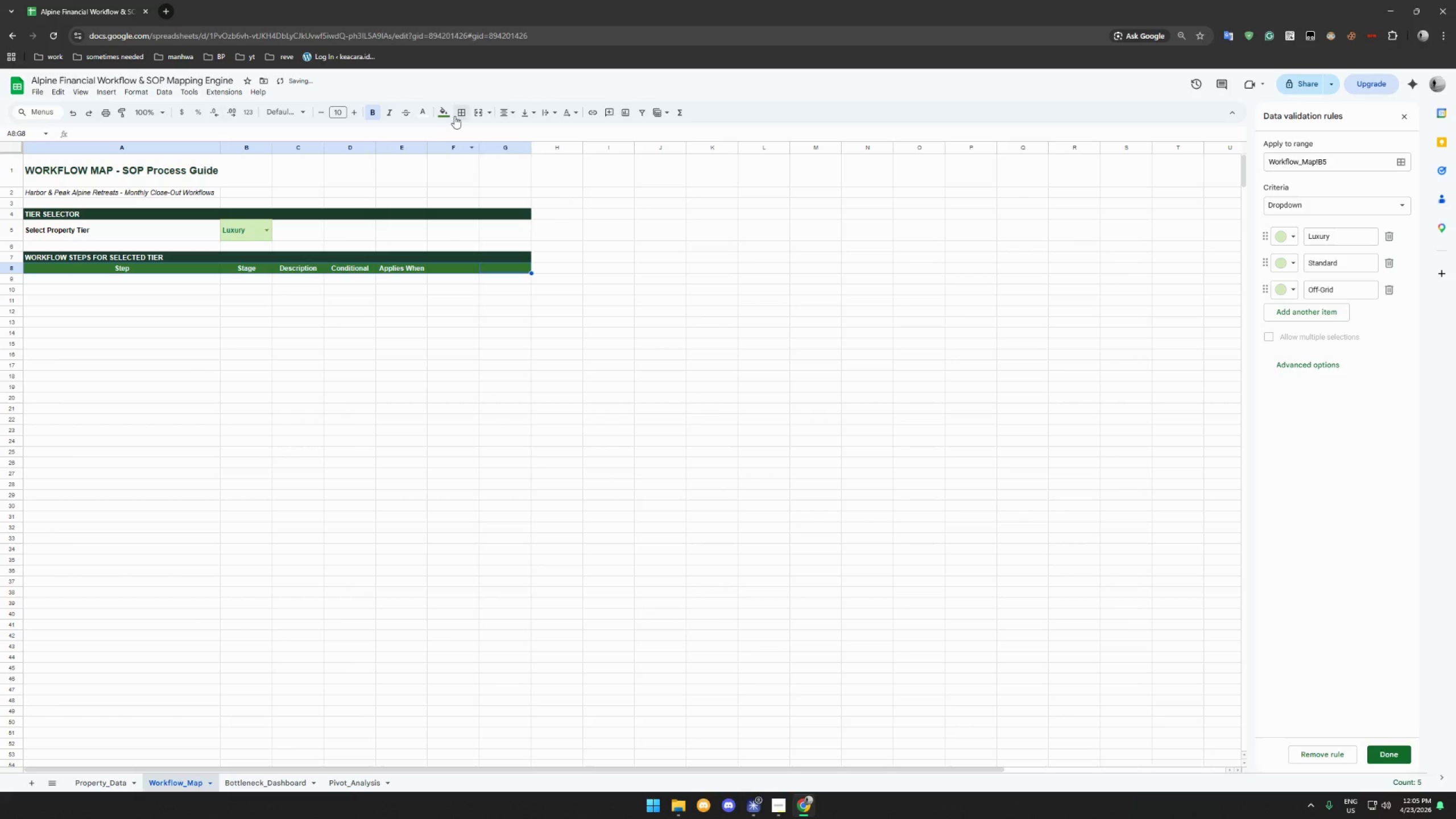 
left_click([450, 113])
 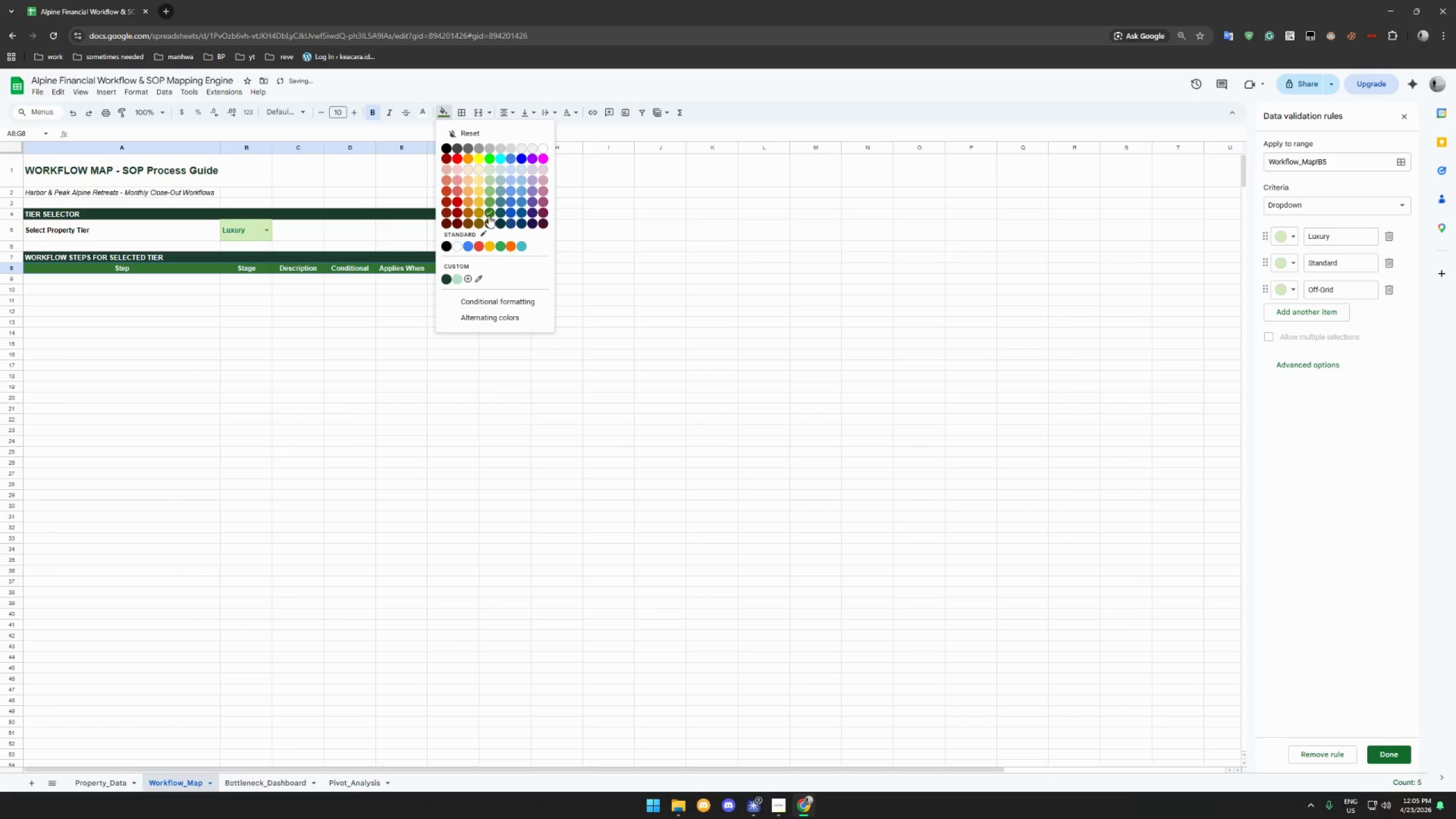 
left_click([490, 219])
 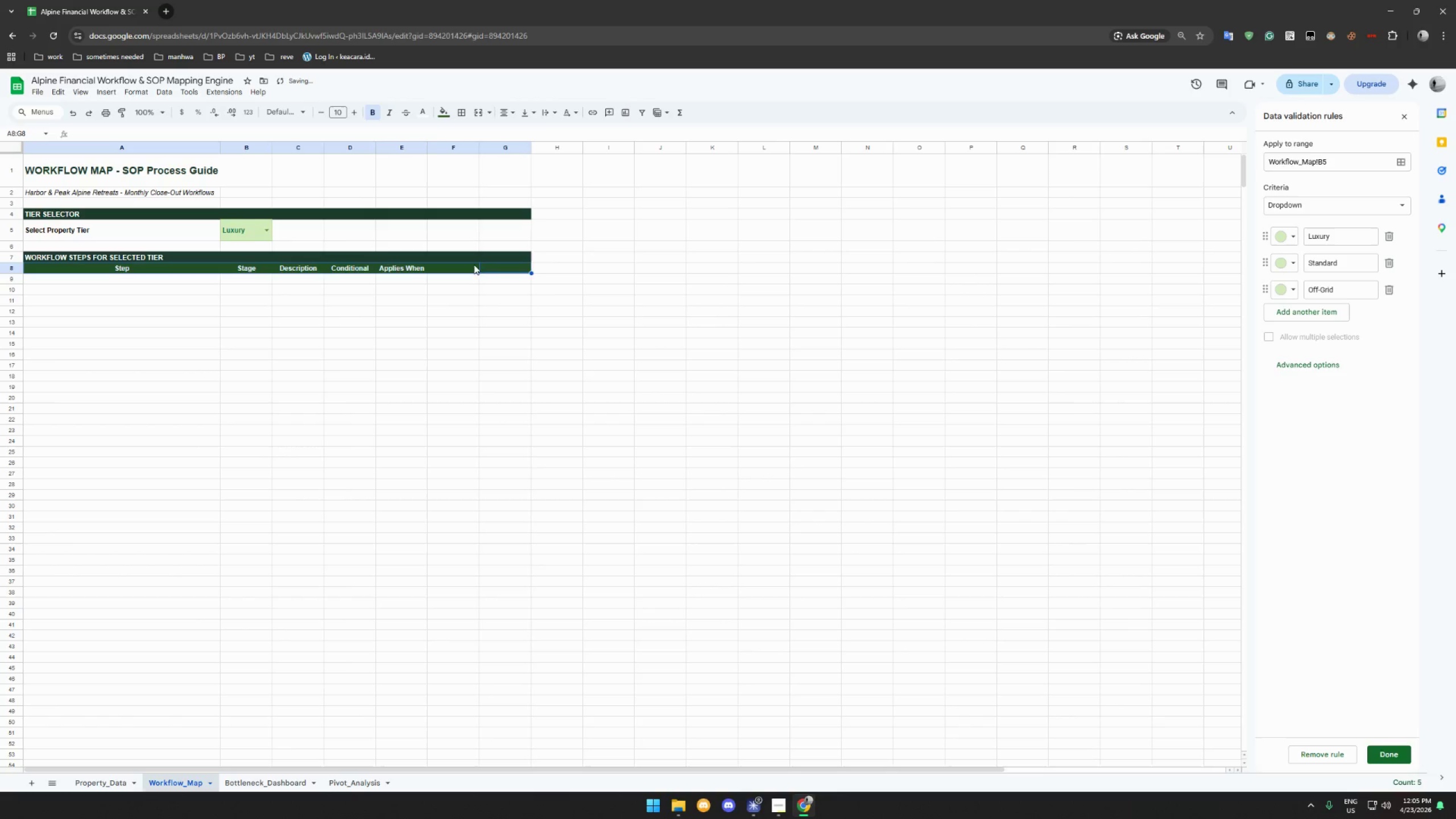 
left_click([460, 303])
 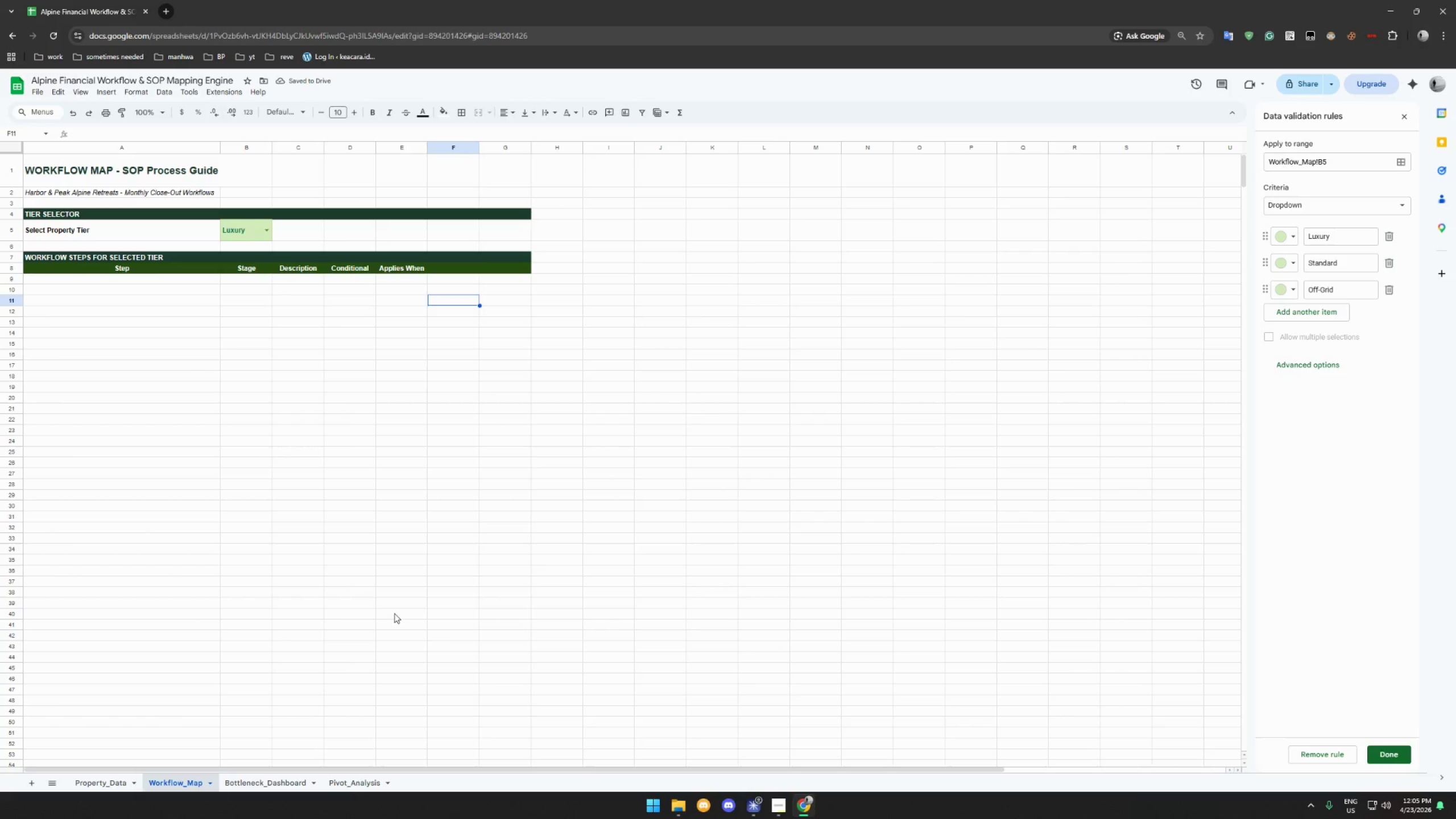 
left_click_drag(start_coordinate=[432, 766], to_coordinate=[331, 766])
 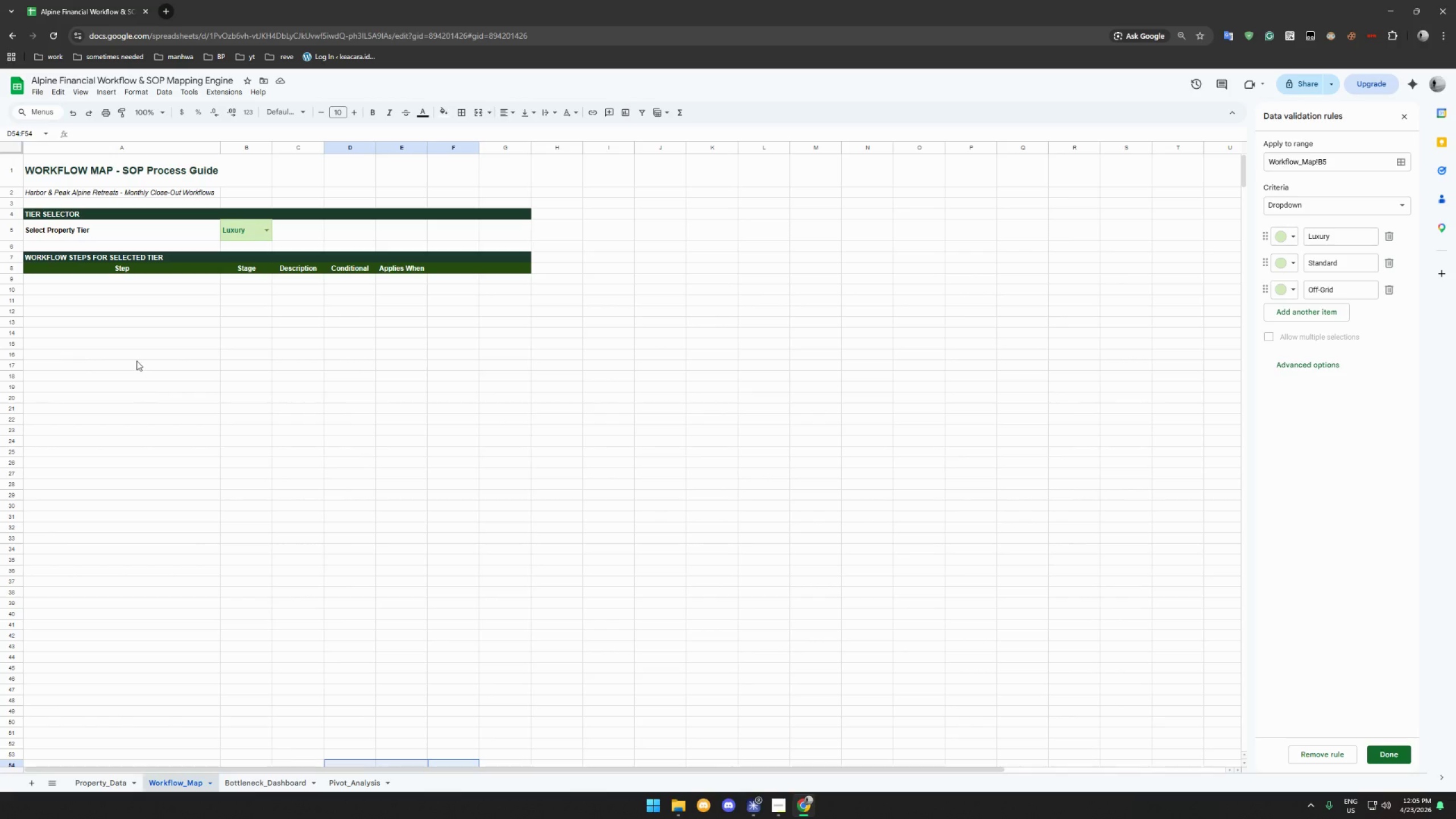 
scroll: coordinate [137, 361], scroll_direction: up, amount: 3.0
 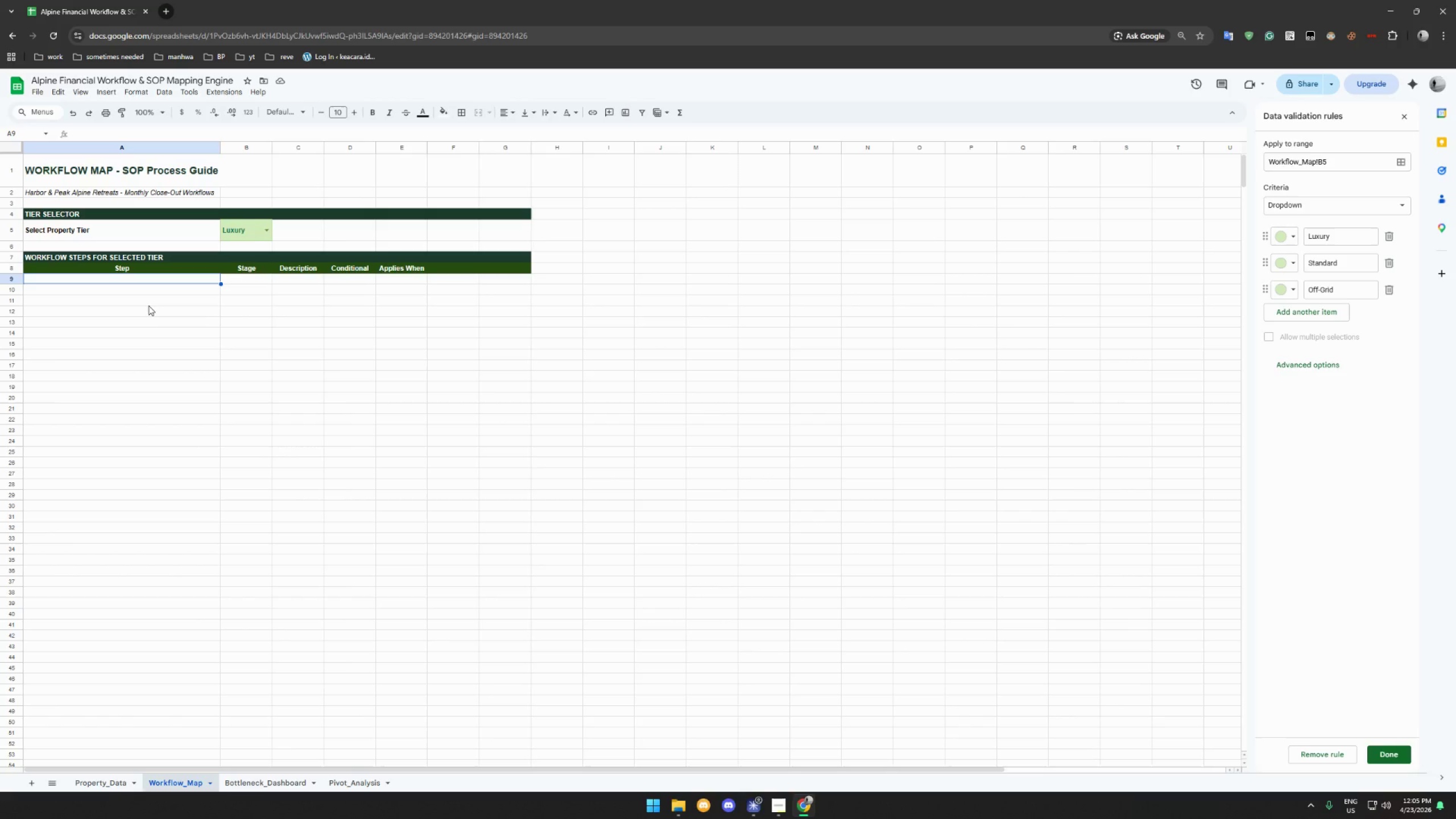 
wait(18.81)
 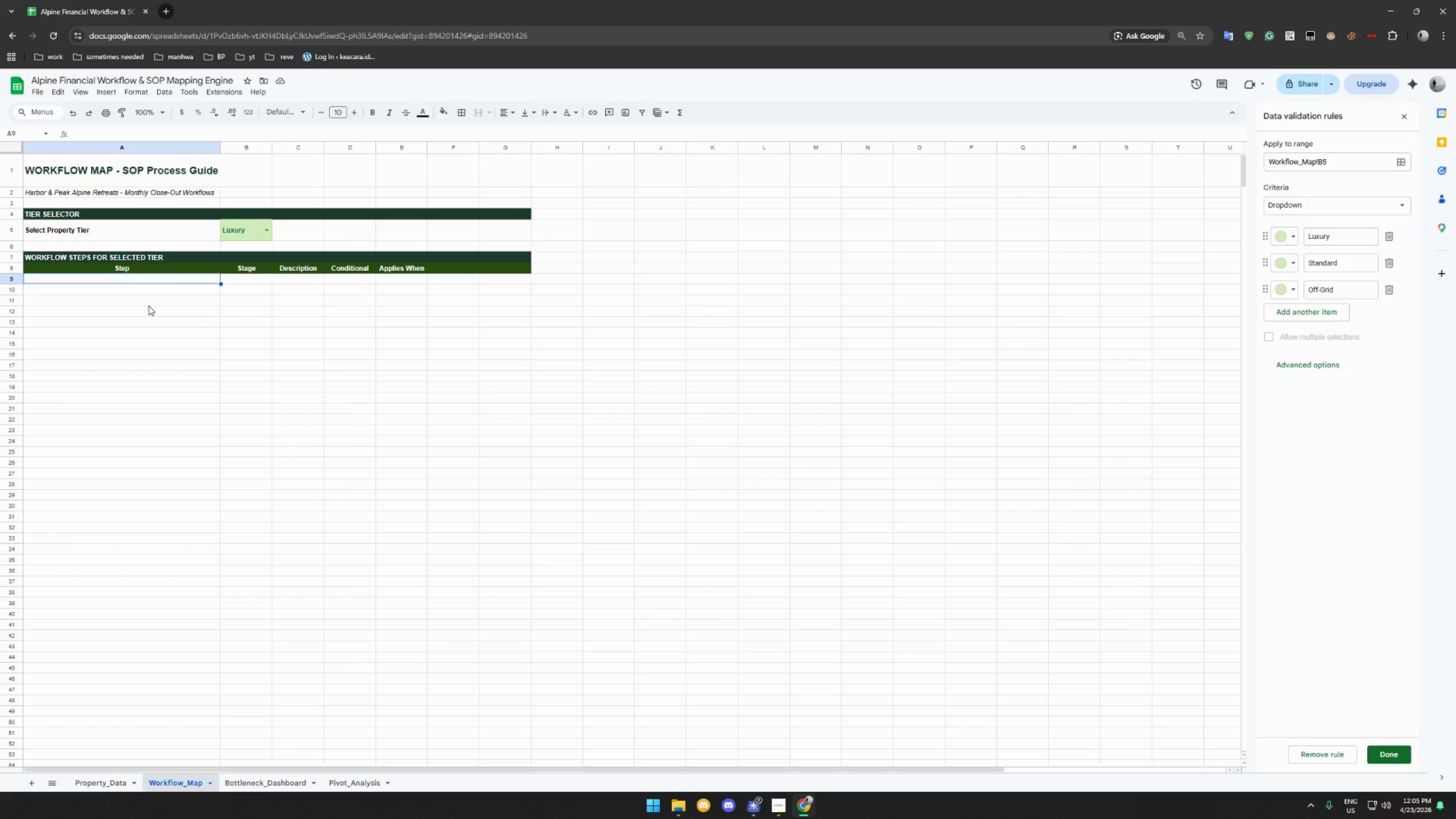 
key(Equal)
 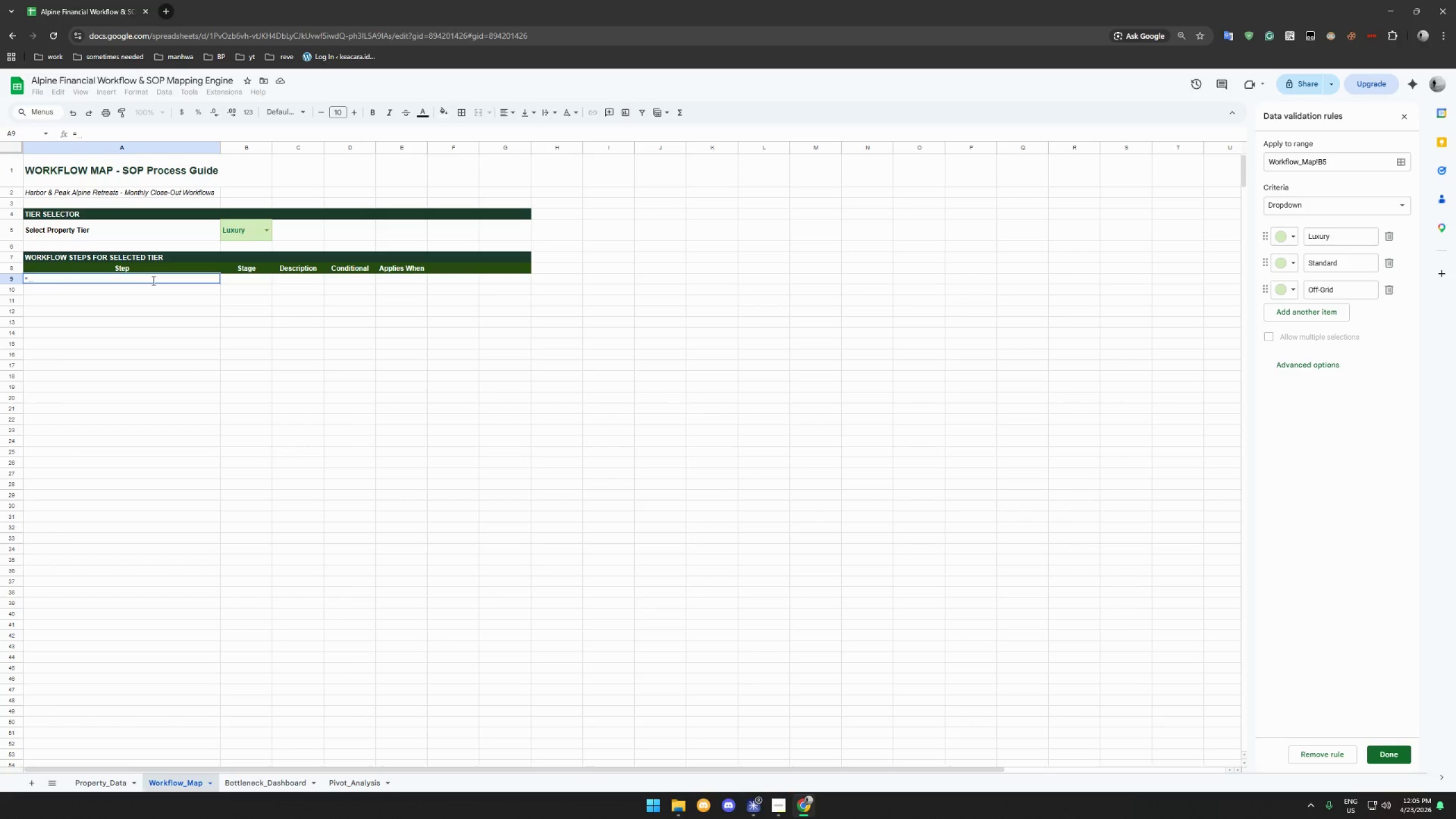 
wait(9.91)
 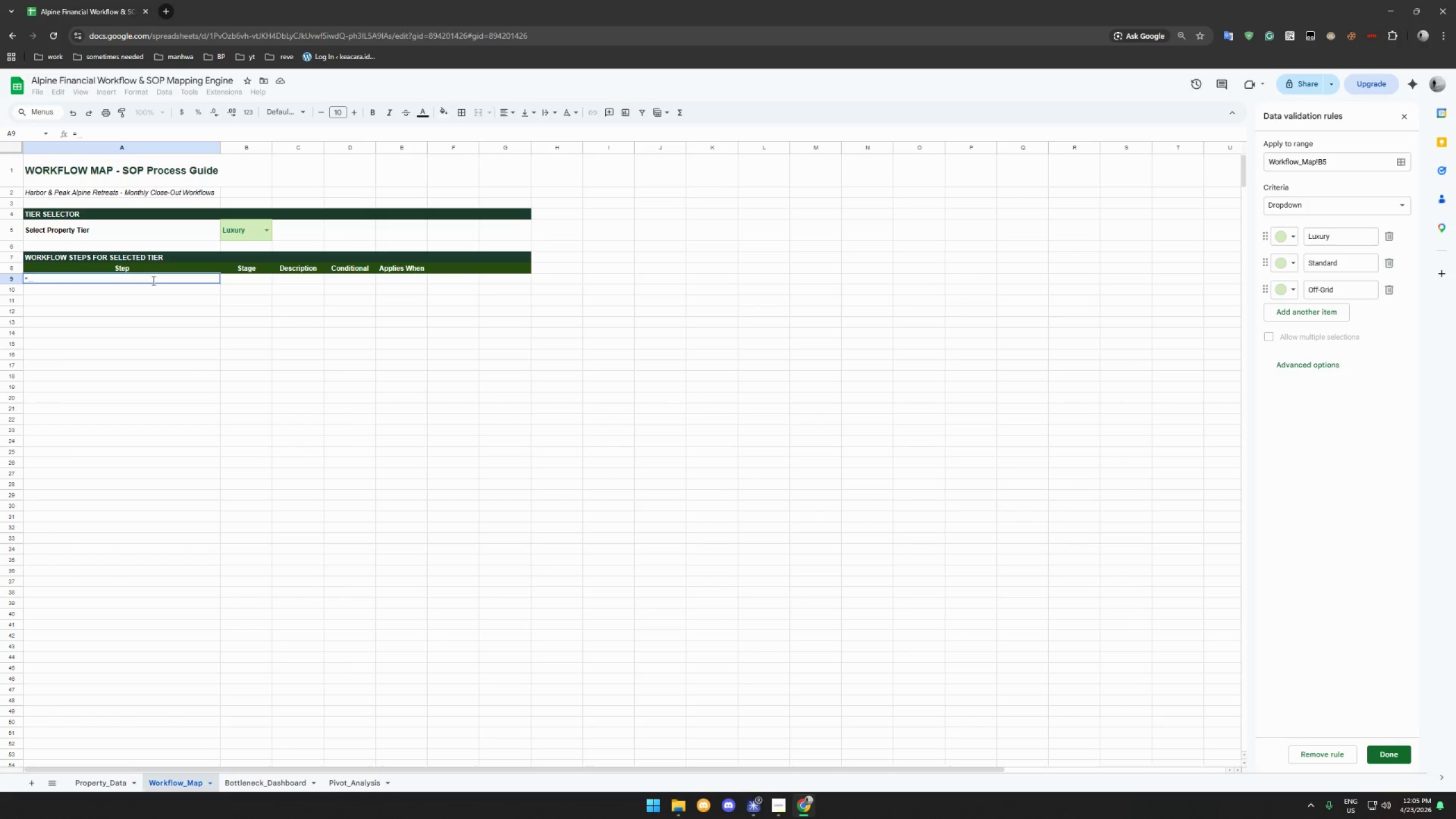 
type(IFERROR(FILTER(B29:F48)
 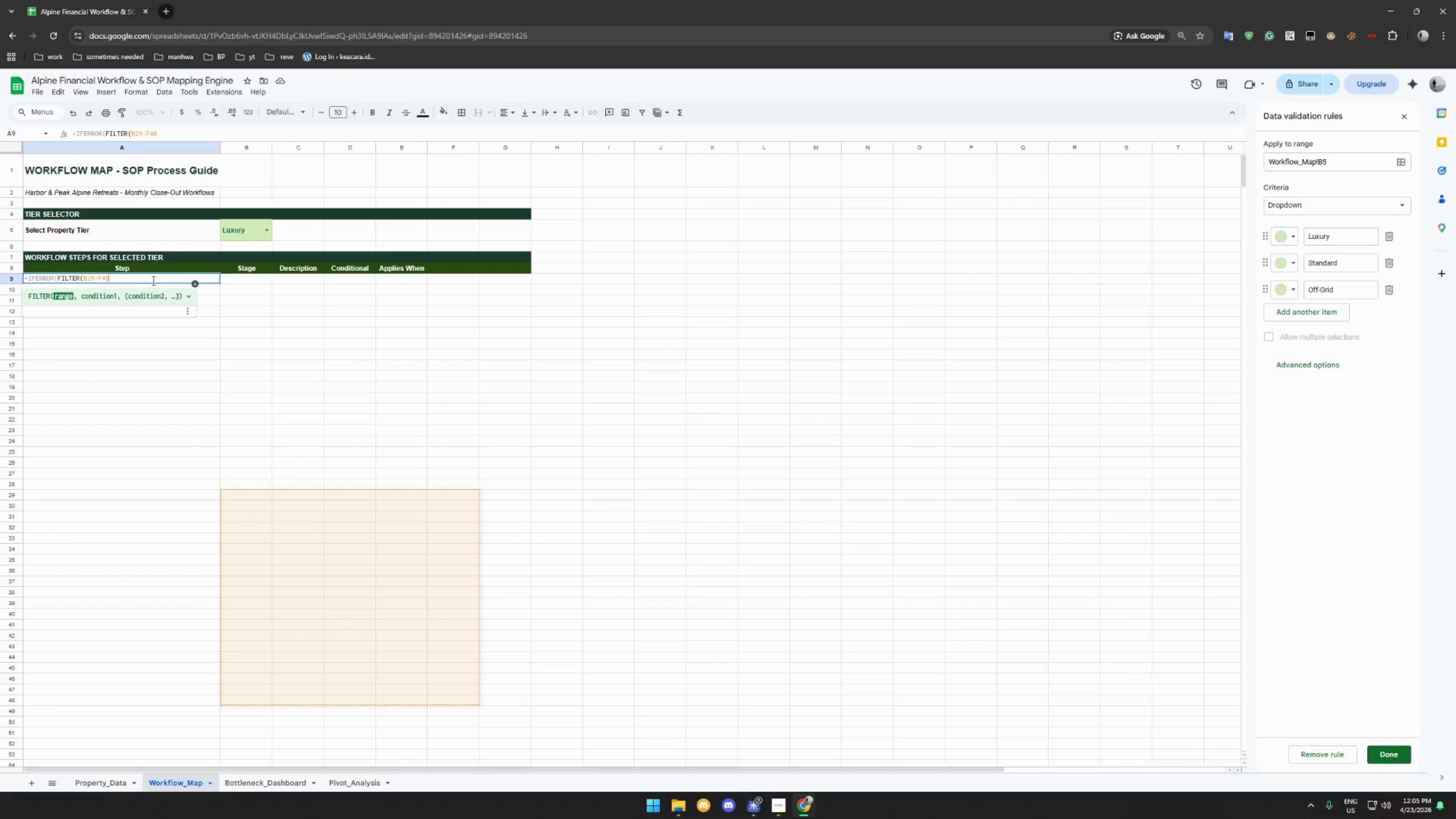 
wait(8.03)
 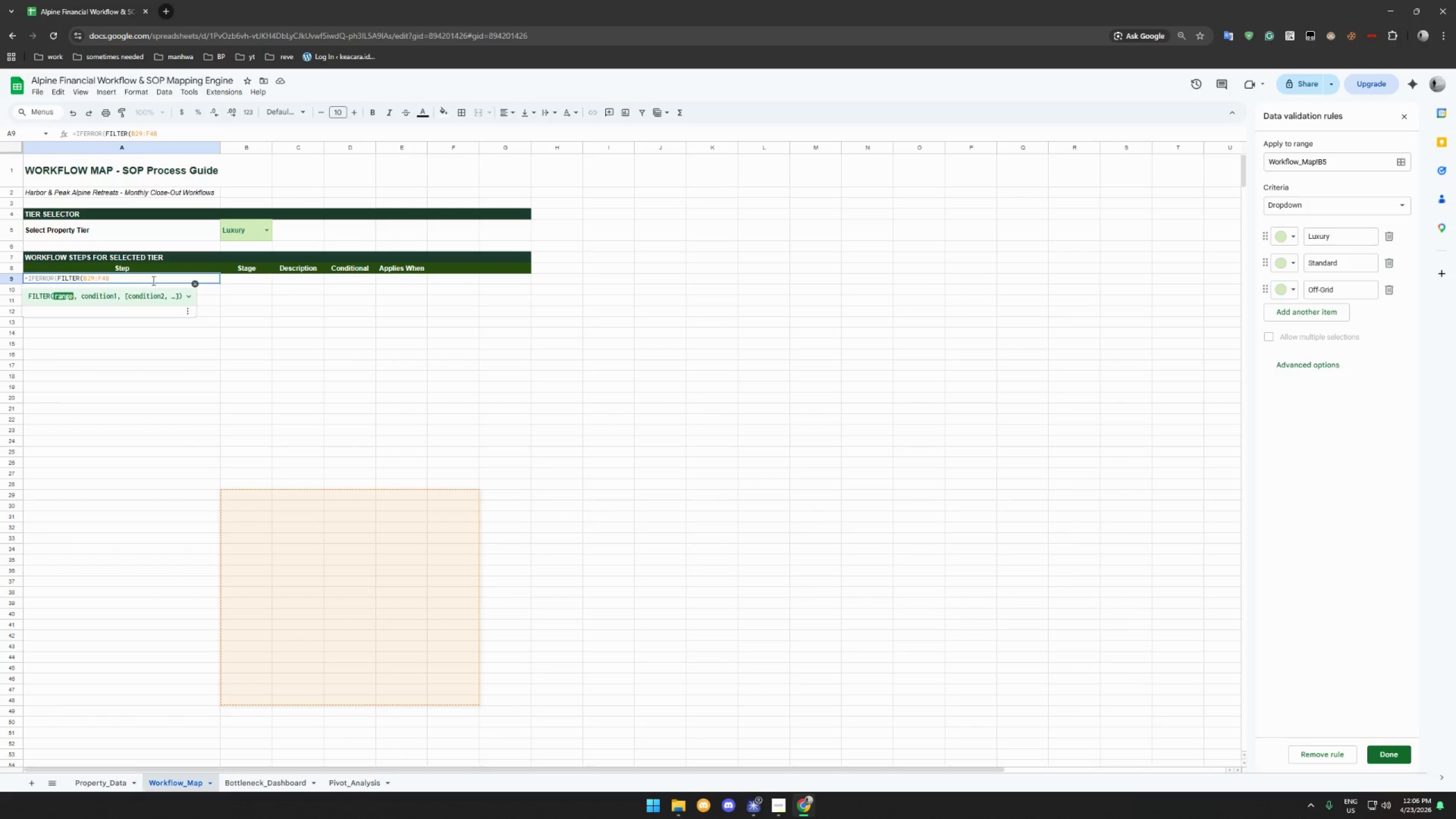 
type(,A29:A48=B5))
 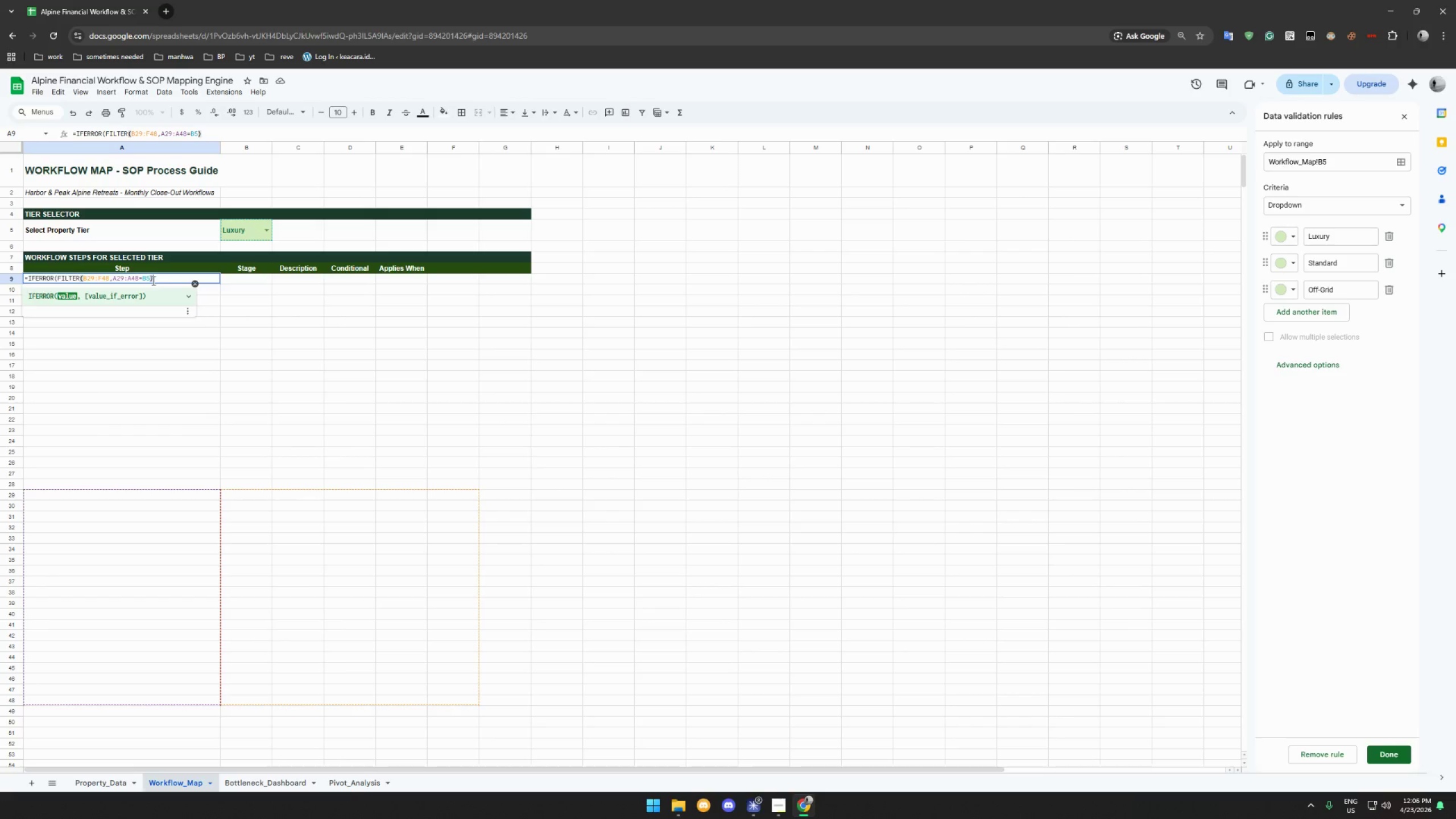 
wait(5.22)
 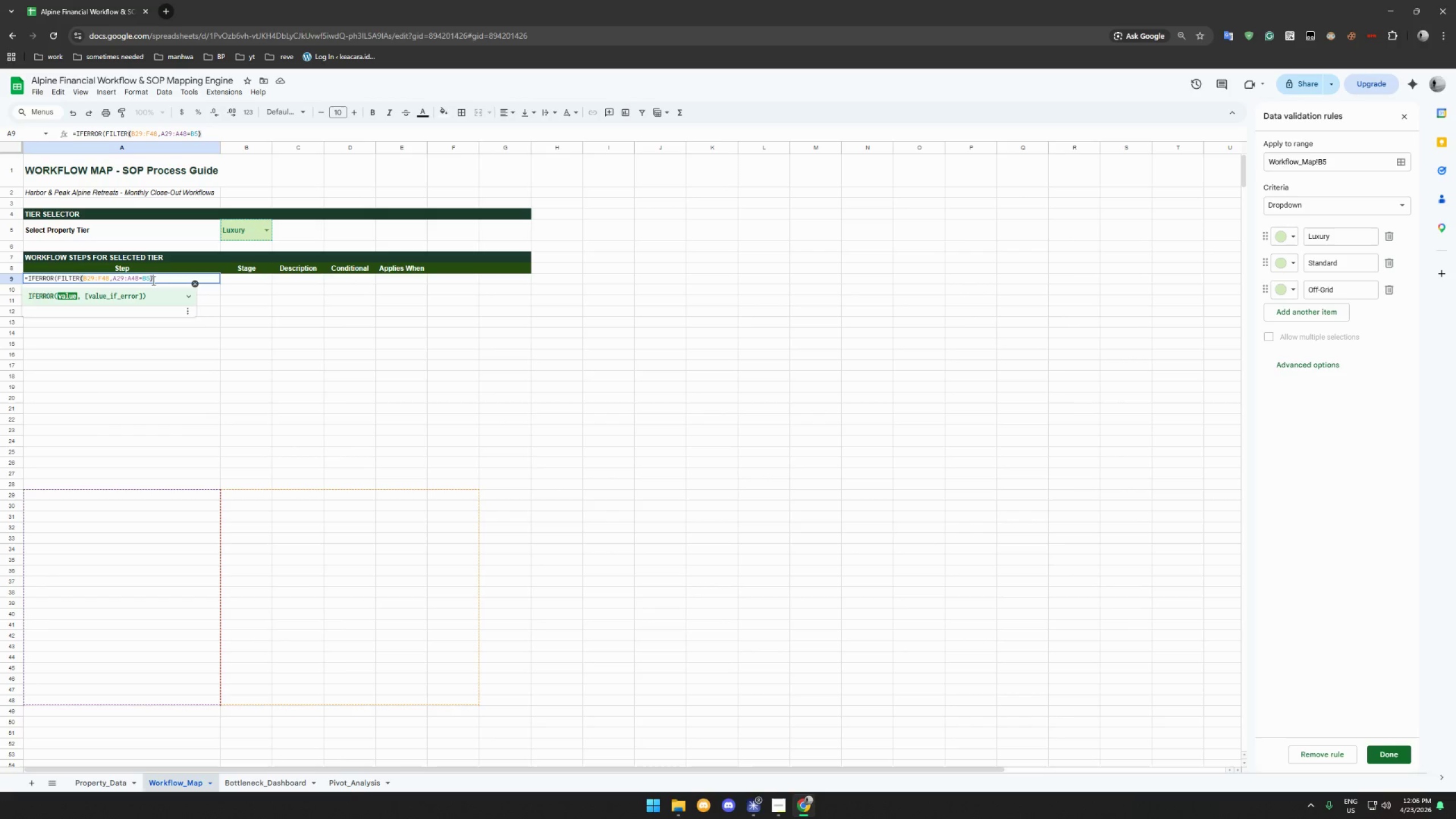 
type(")
key(Backspace)
type(,"SE)
key(Backspace)
type(elect a tier Above"))
 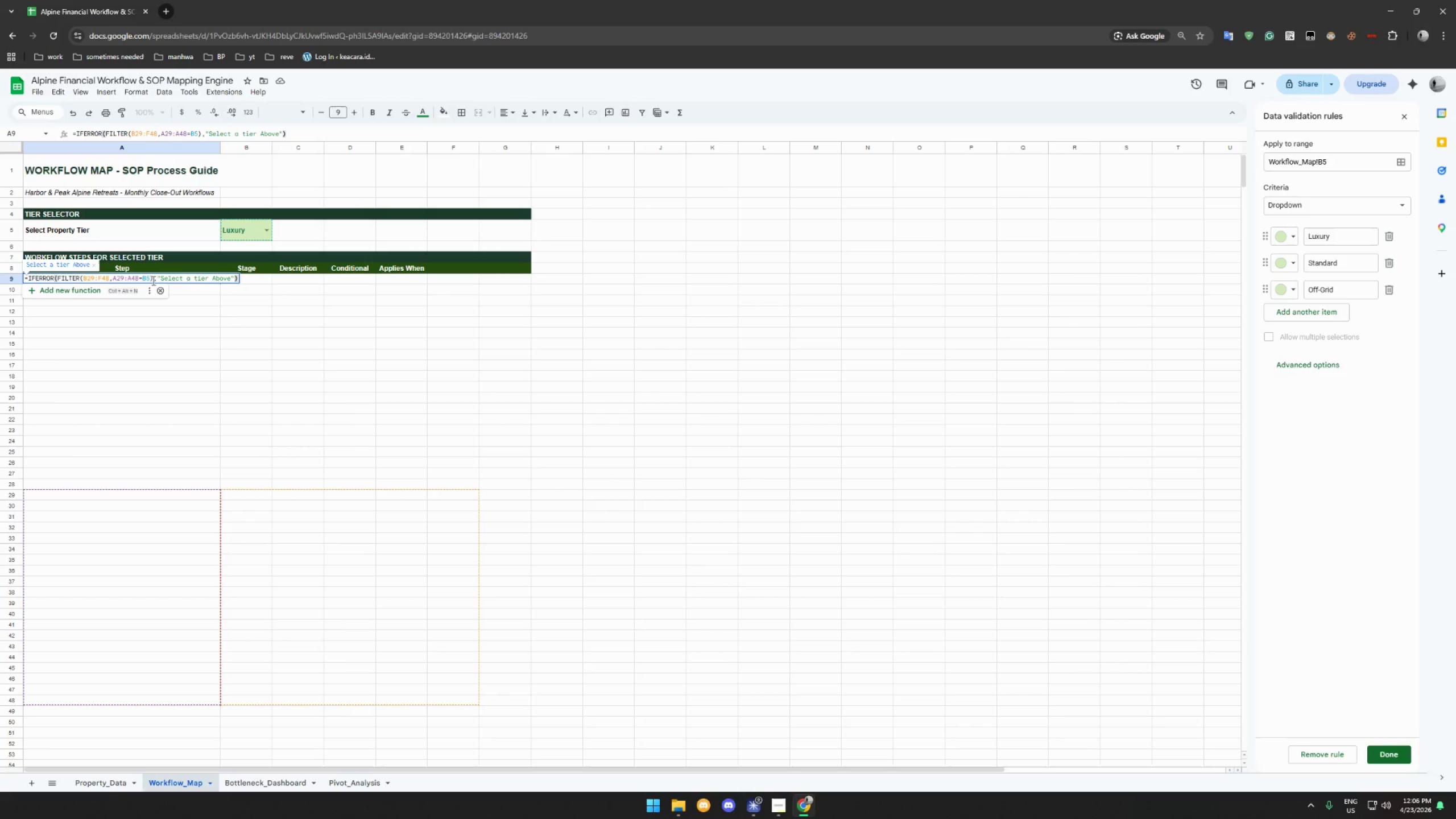 
key(Enter)
 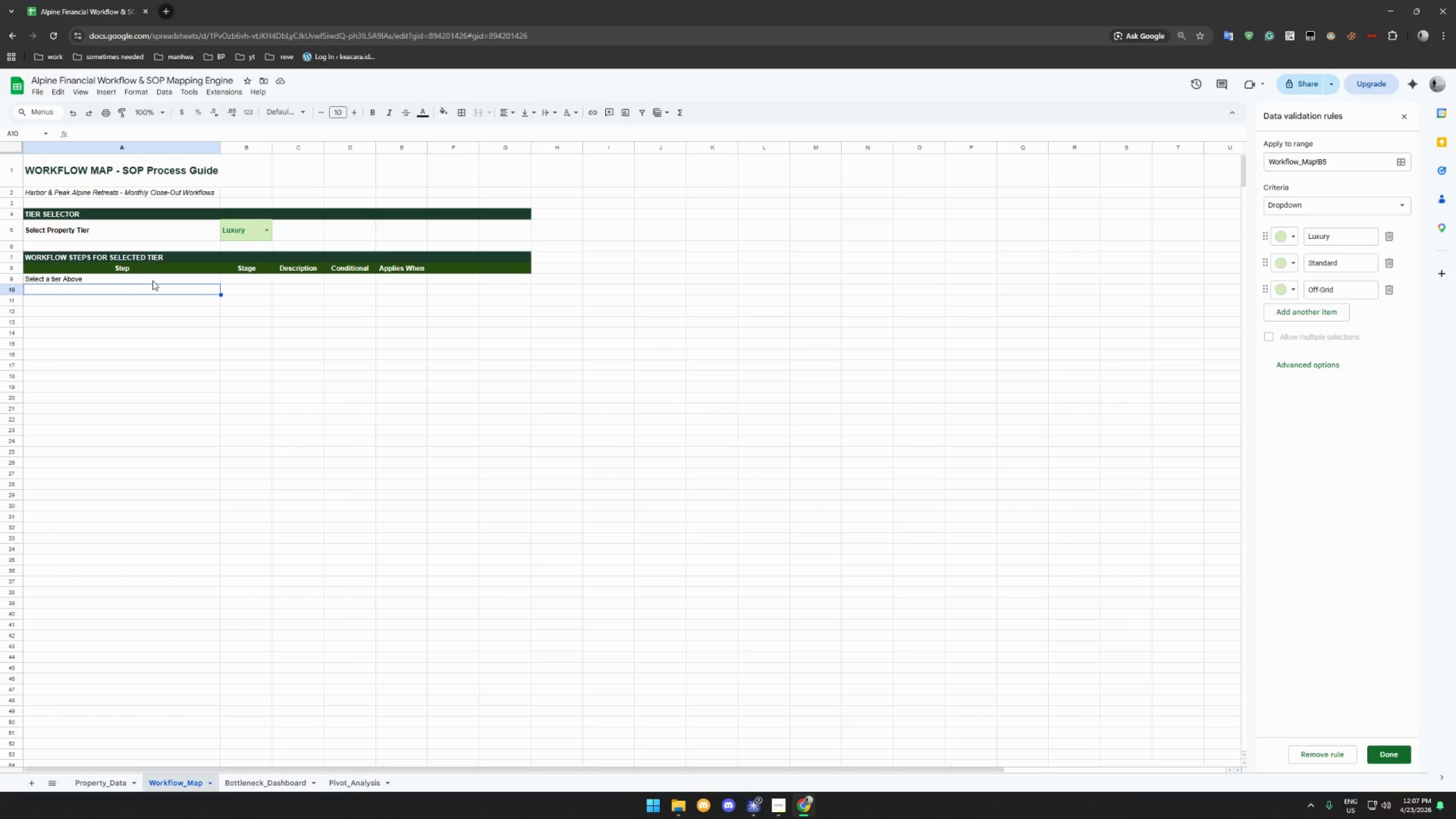 
wait(42.76)
 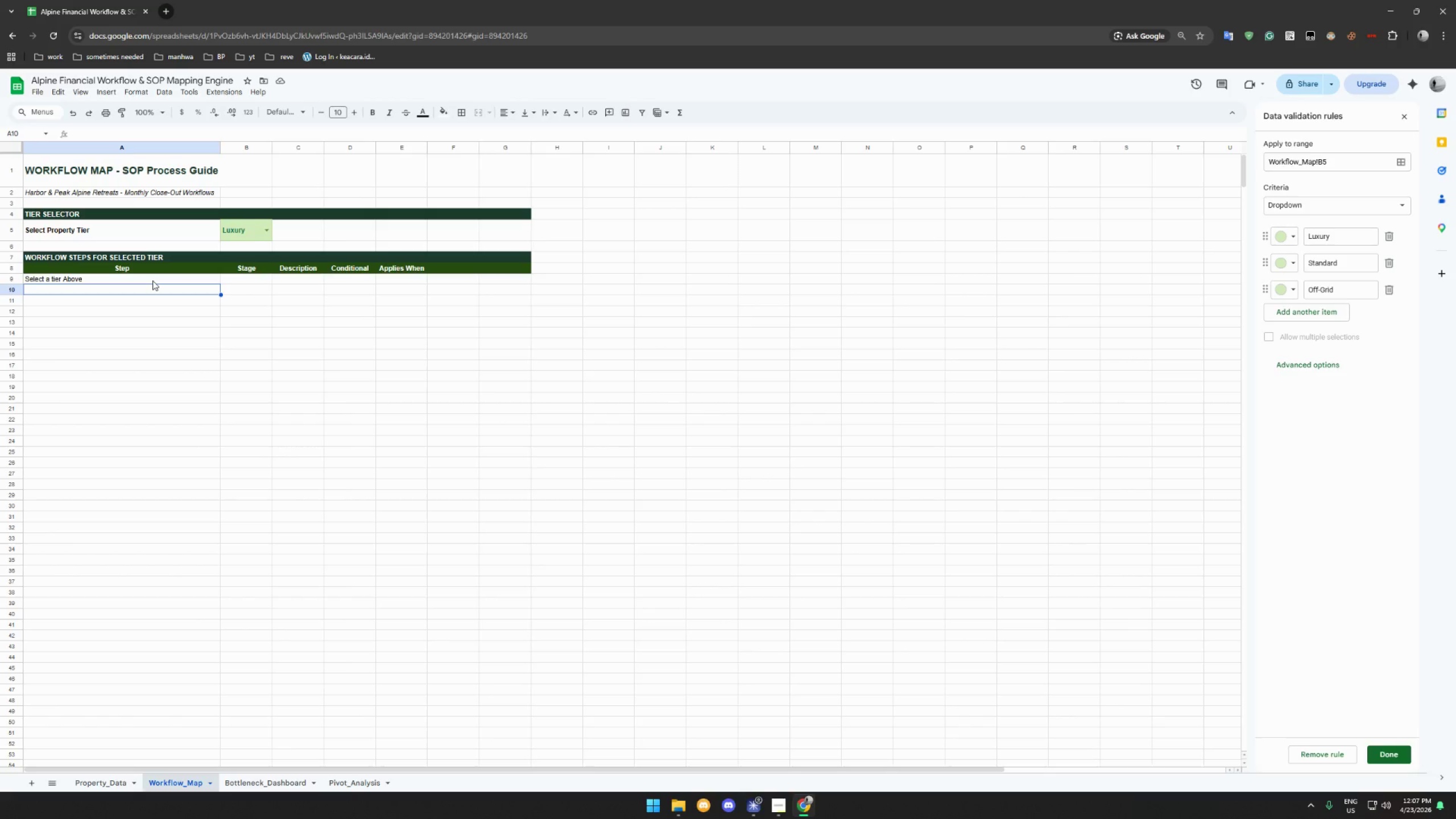 
left_click([83, 283])
 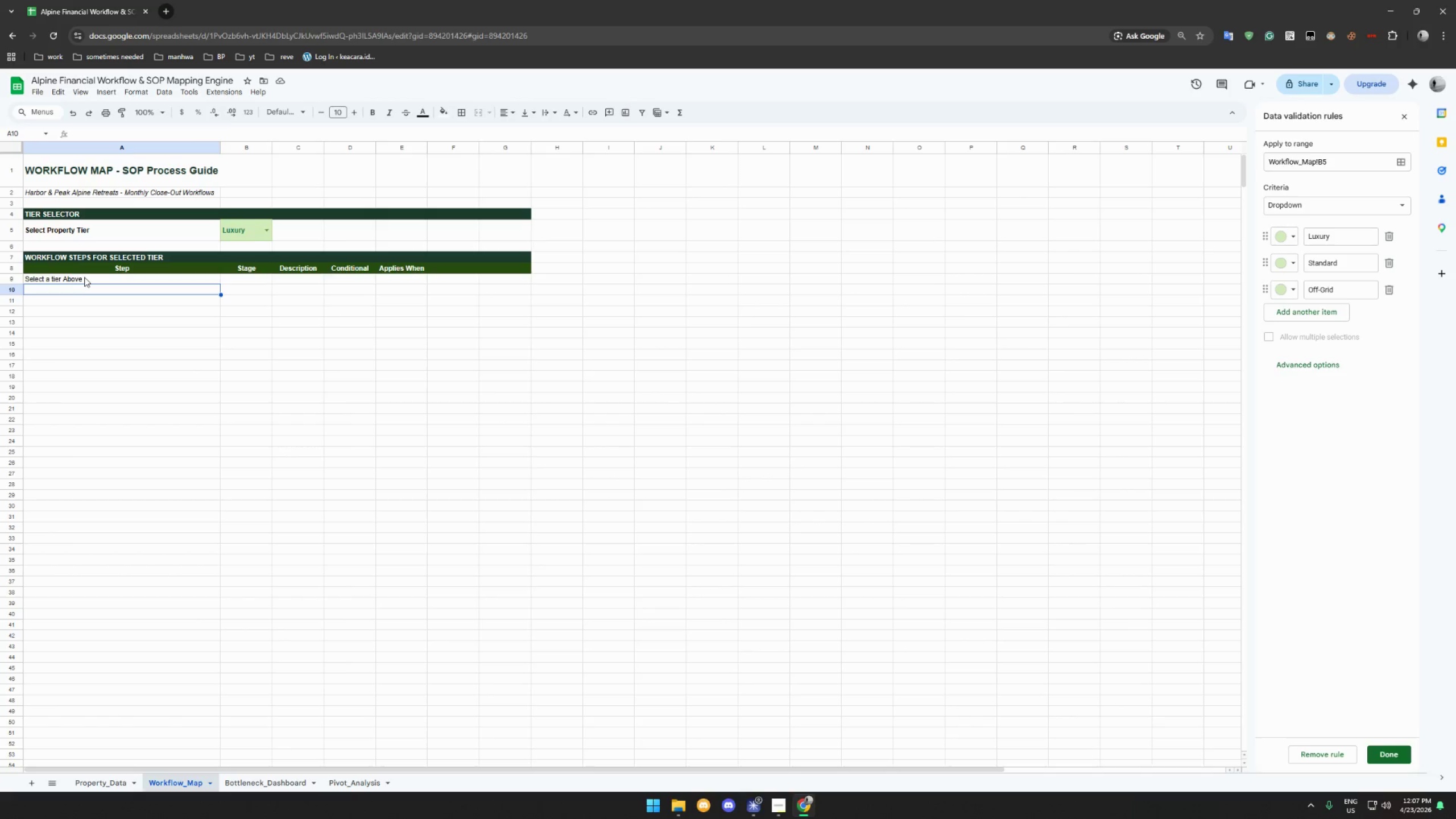 
left_click([84, 277])
 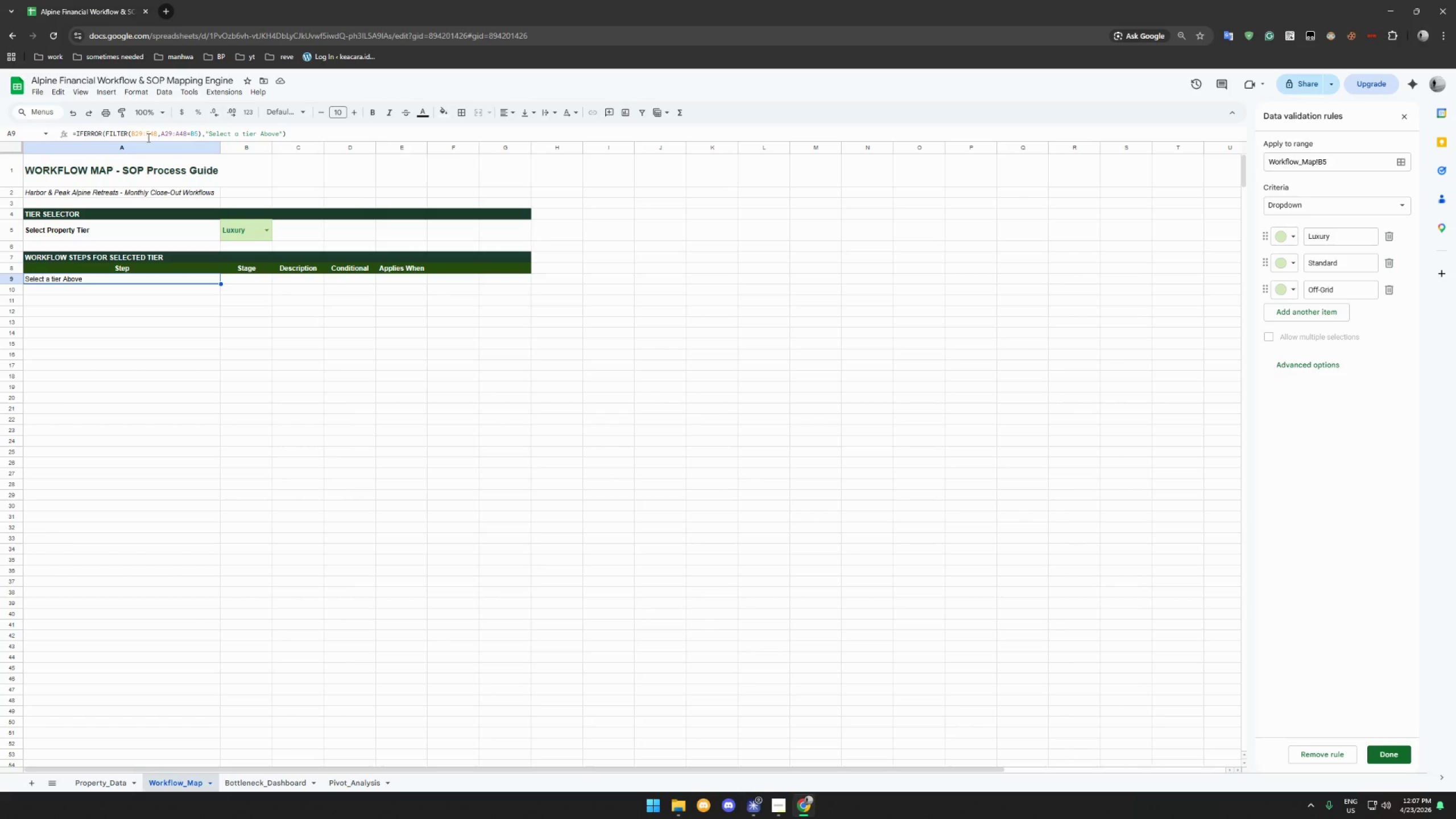 
wait(12.06)
 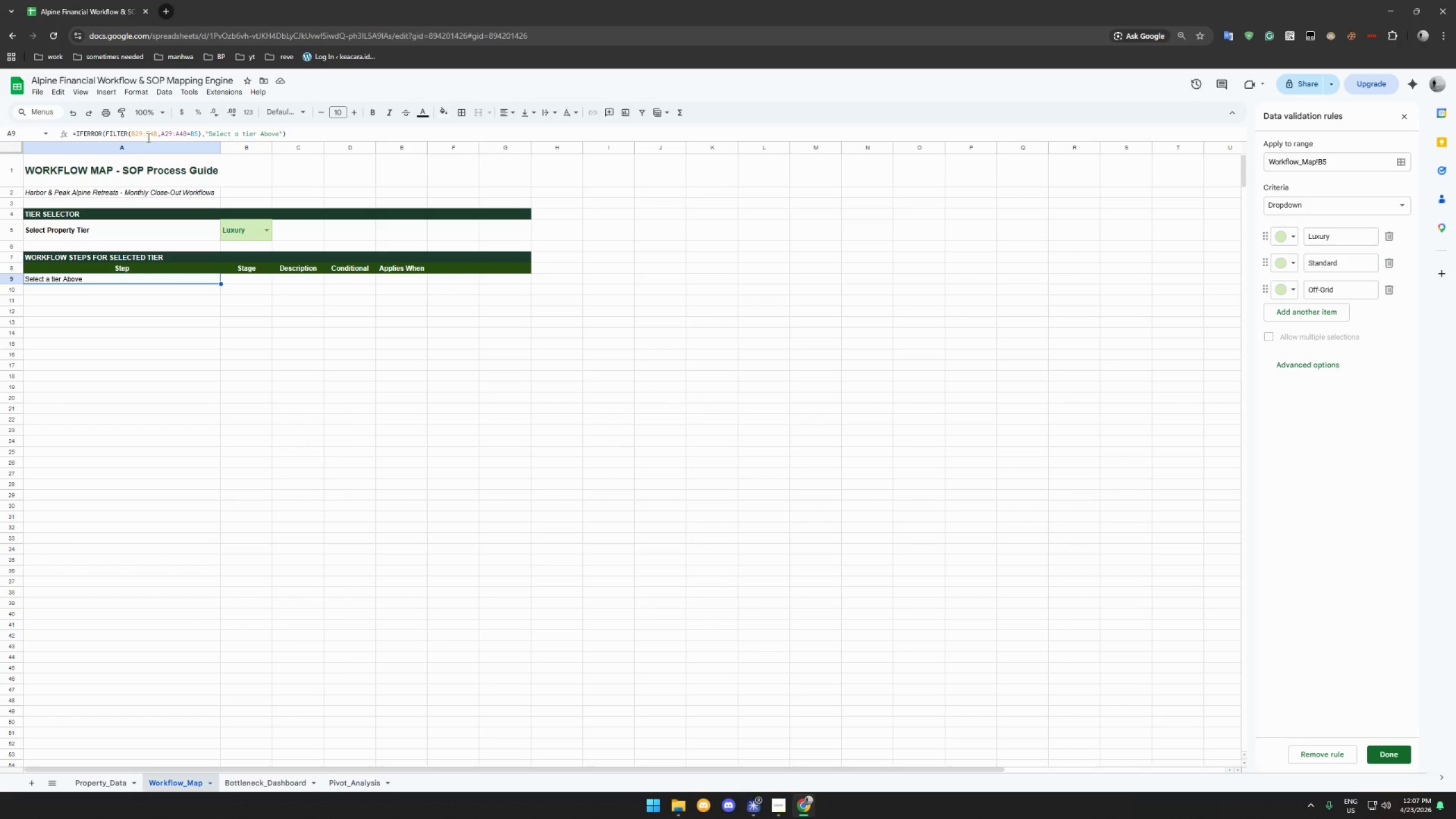 
left_click([134, 290])
 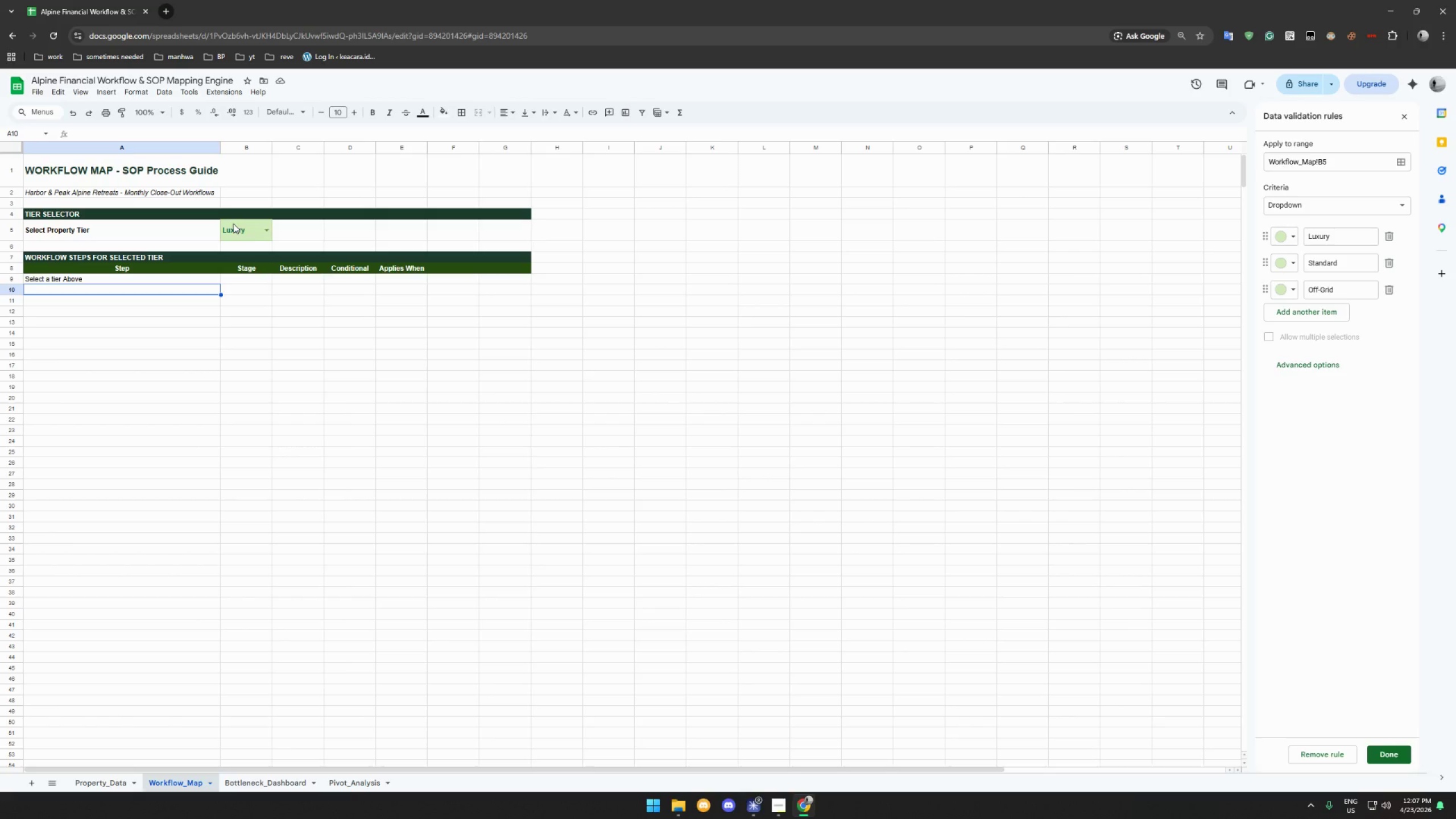 
wait(15.26)
 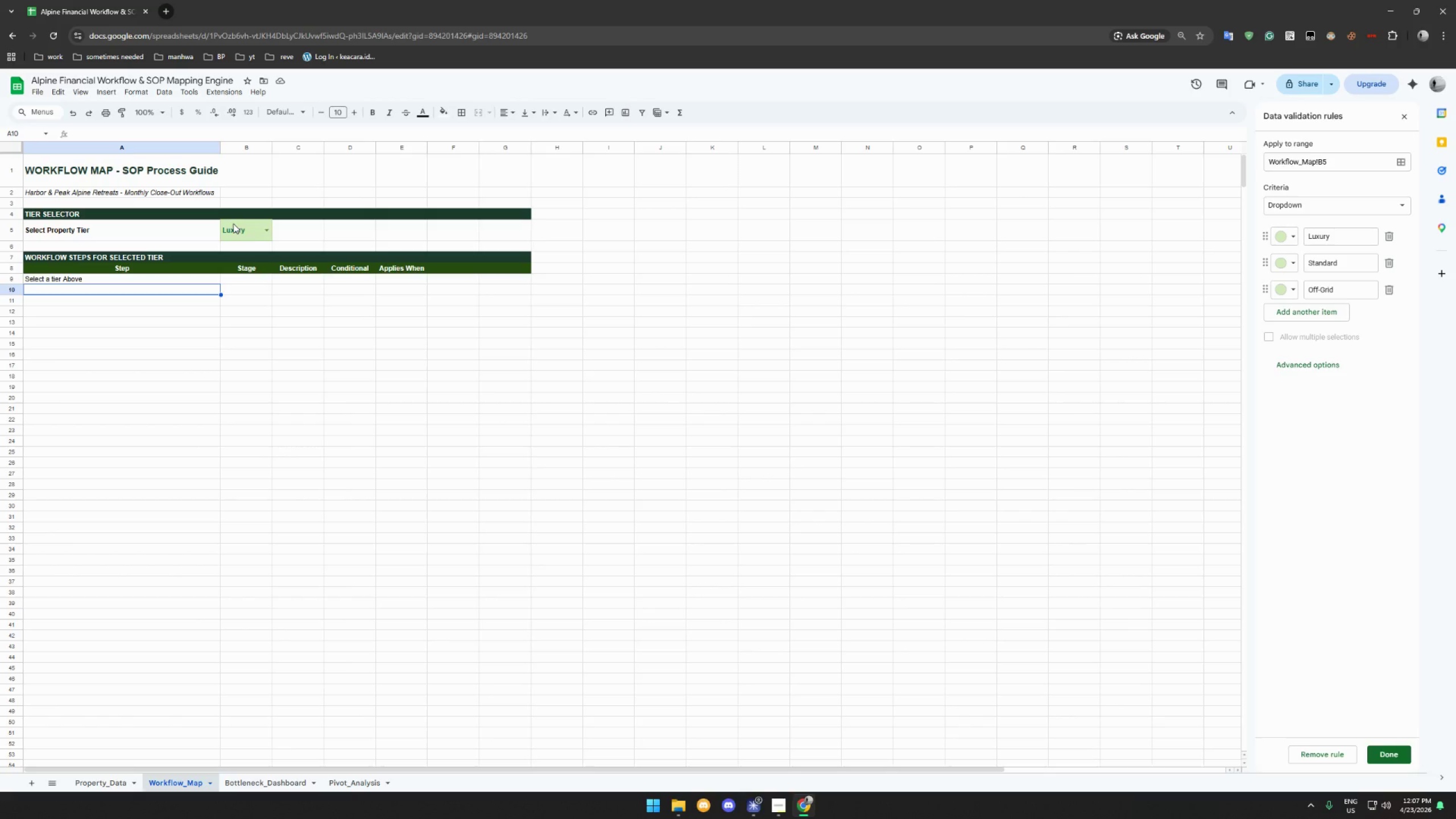 
left_click([262, 229])
 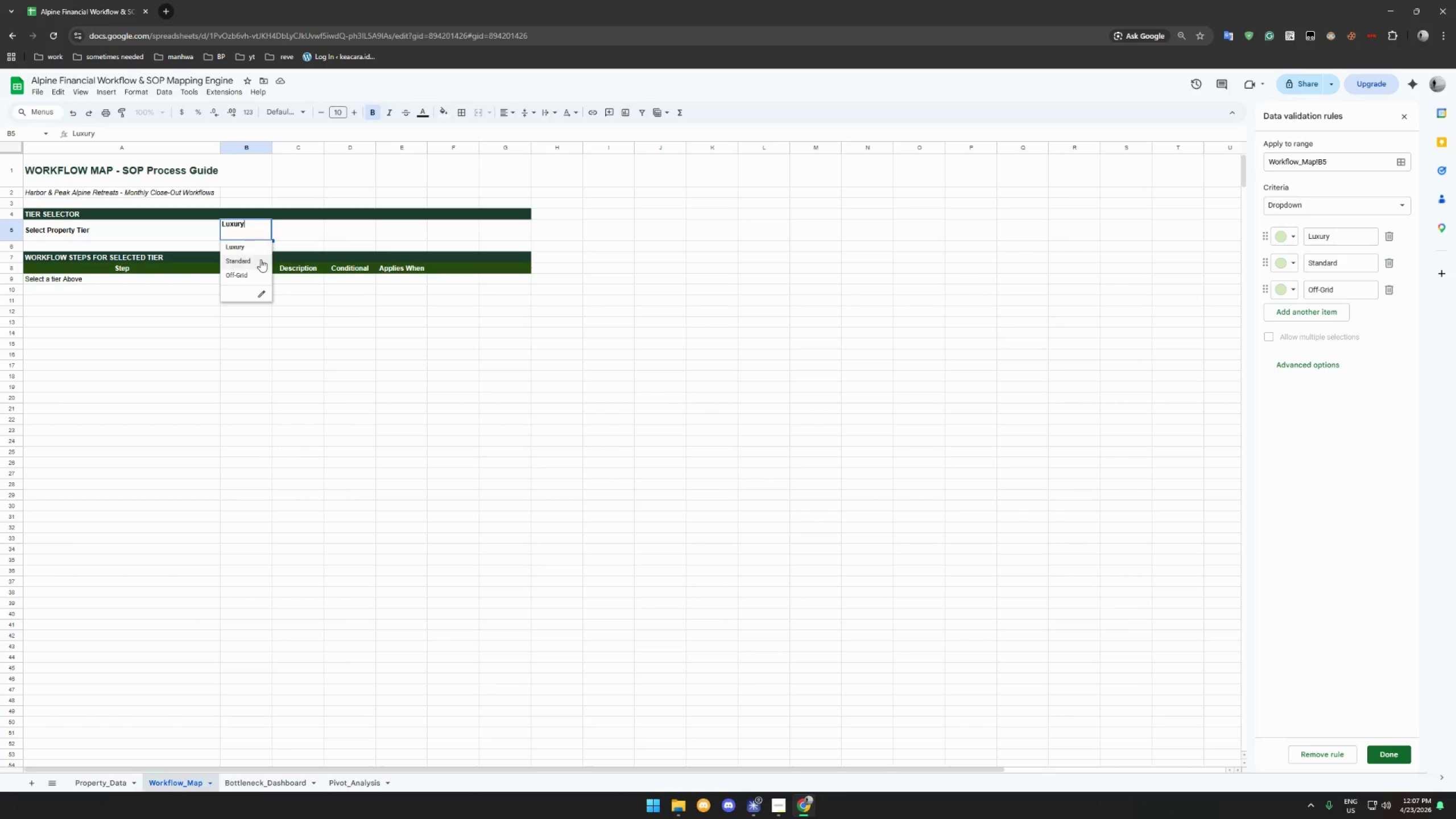 
left_click([258, 260])
 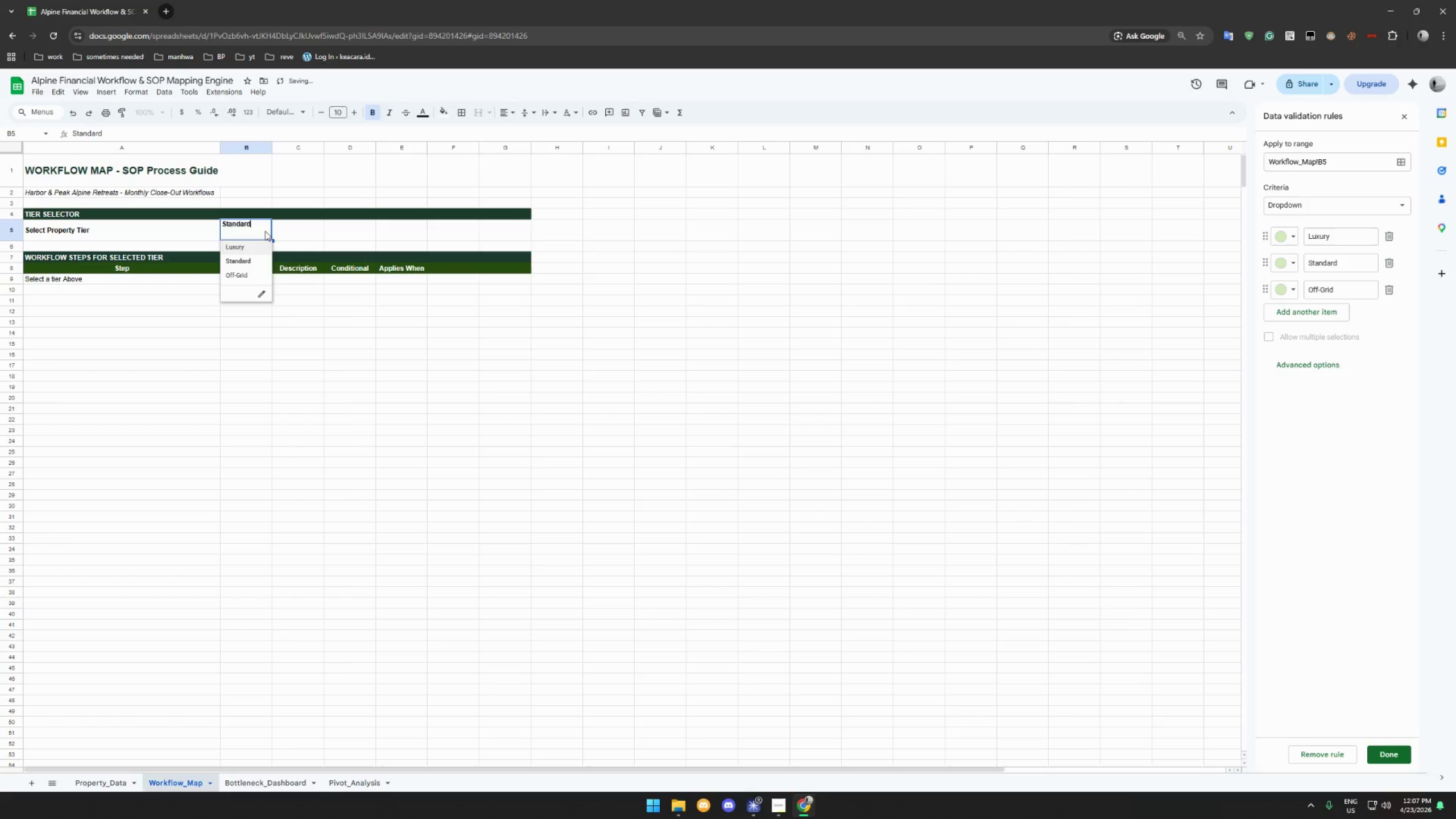 
double_click([258, 249])
 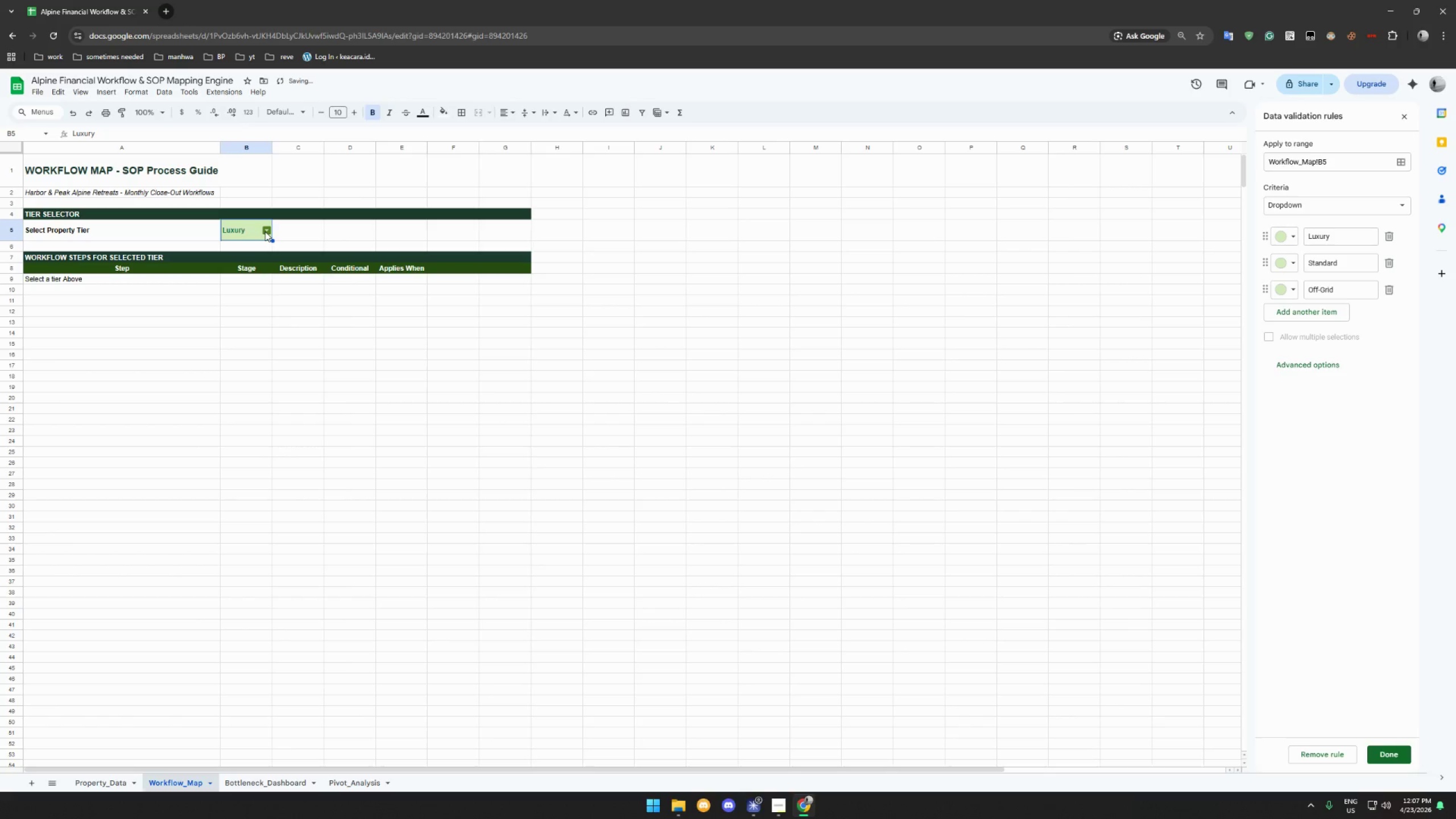 
left_click([265, 231])
 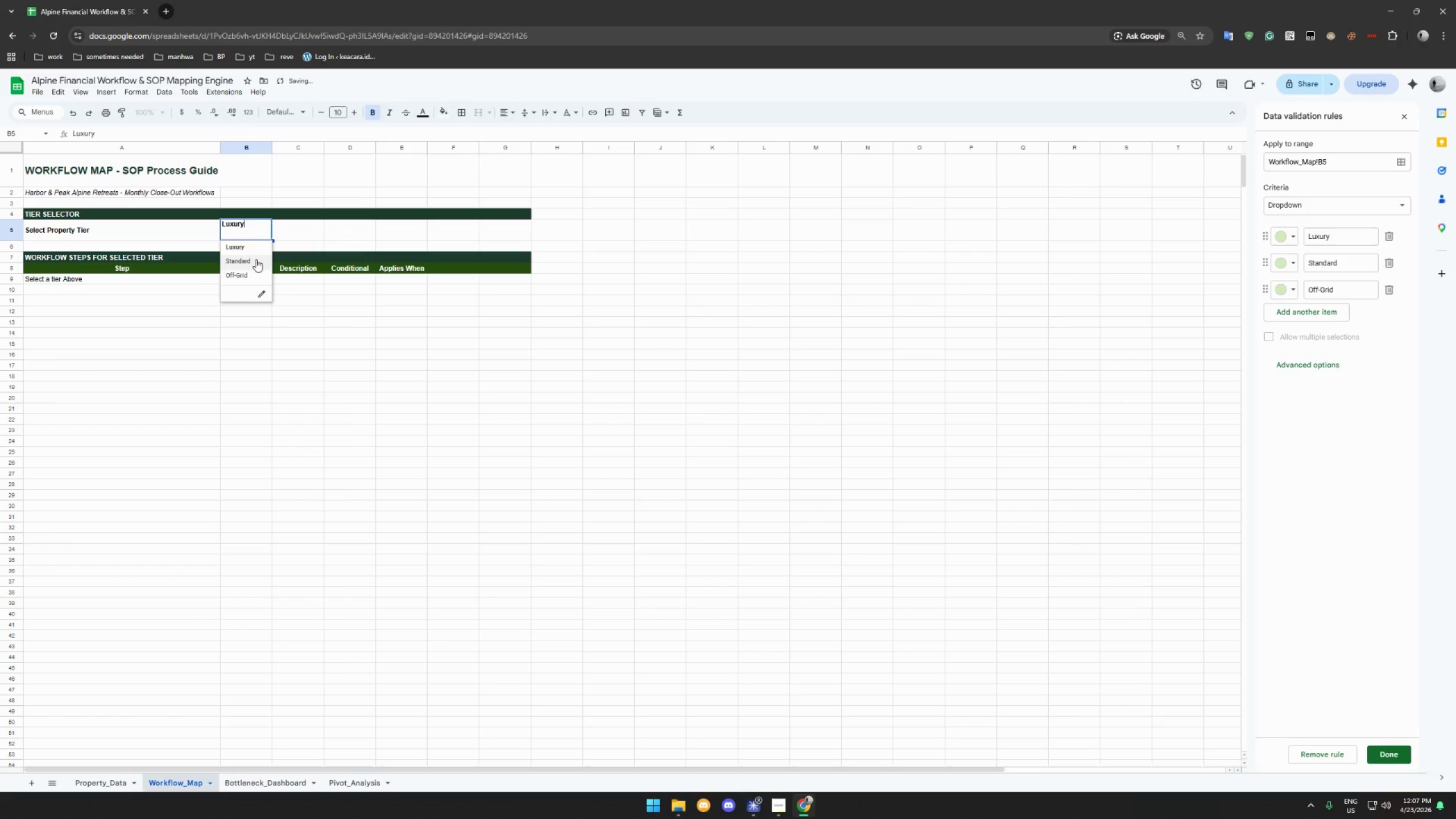 
left_click([256, 259])
 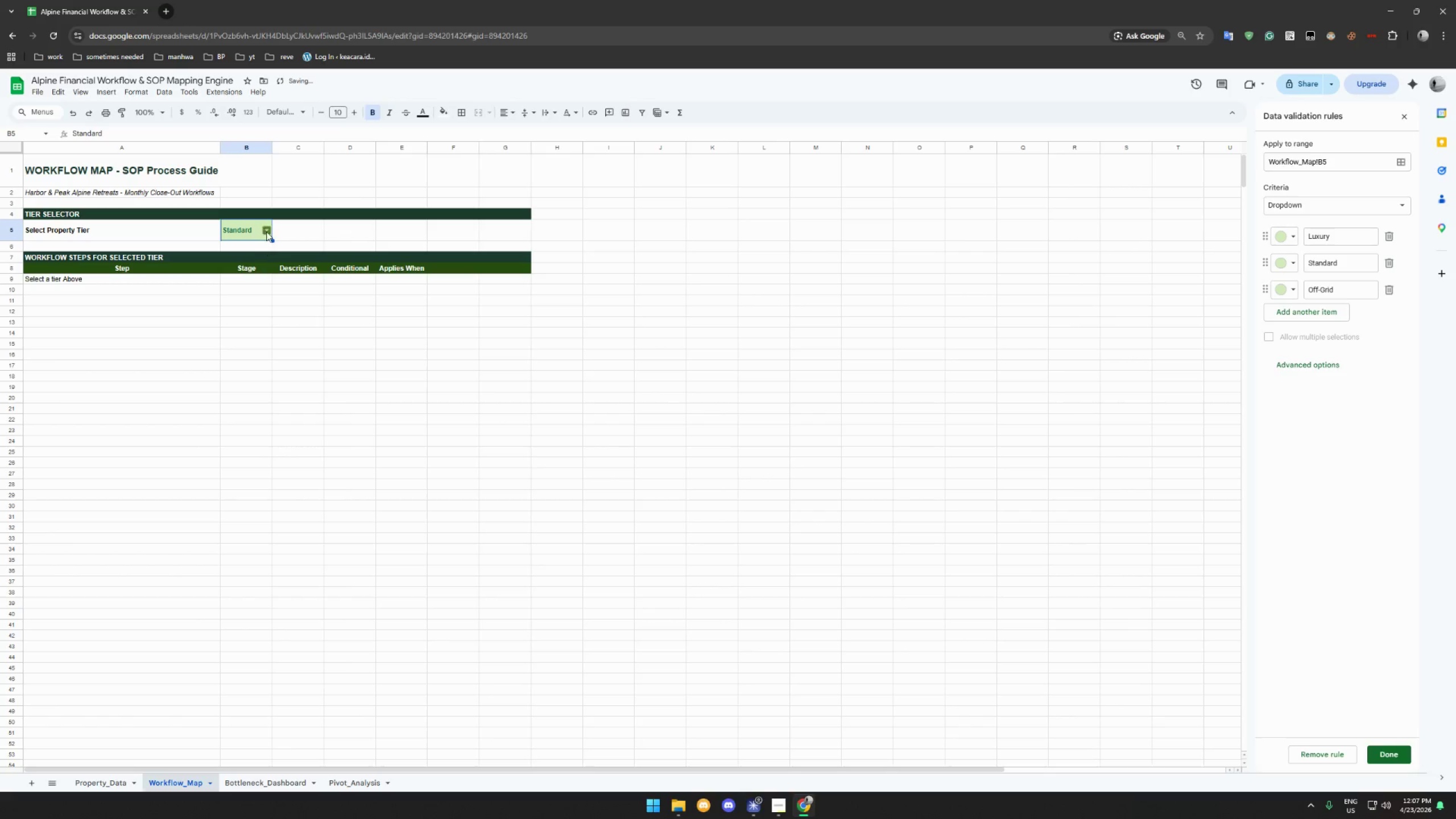 
left_click([267, 229])
 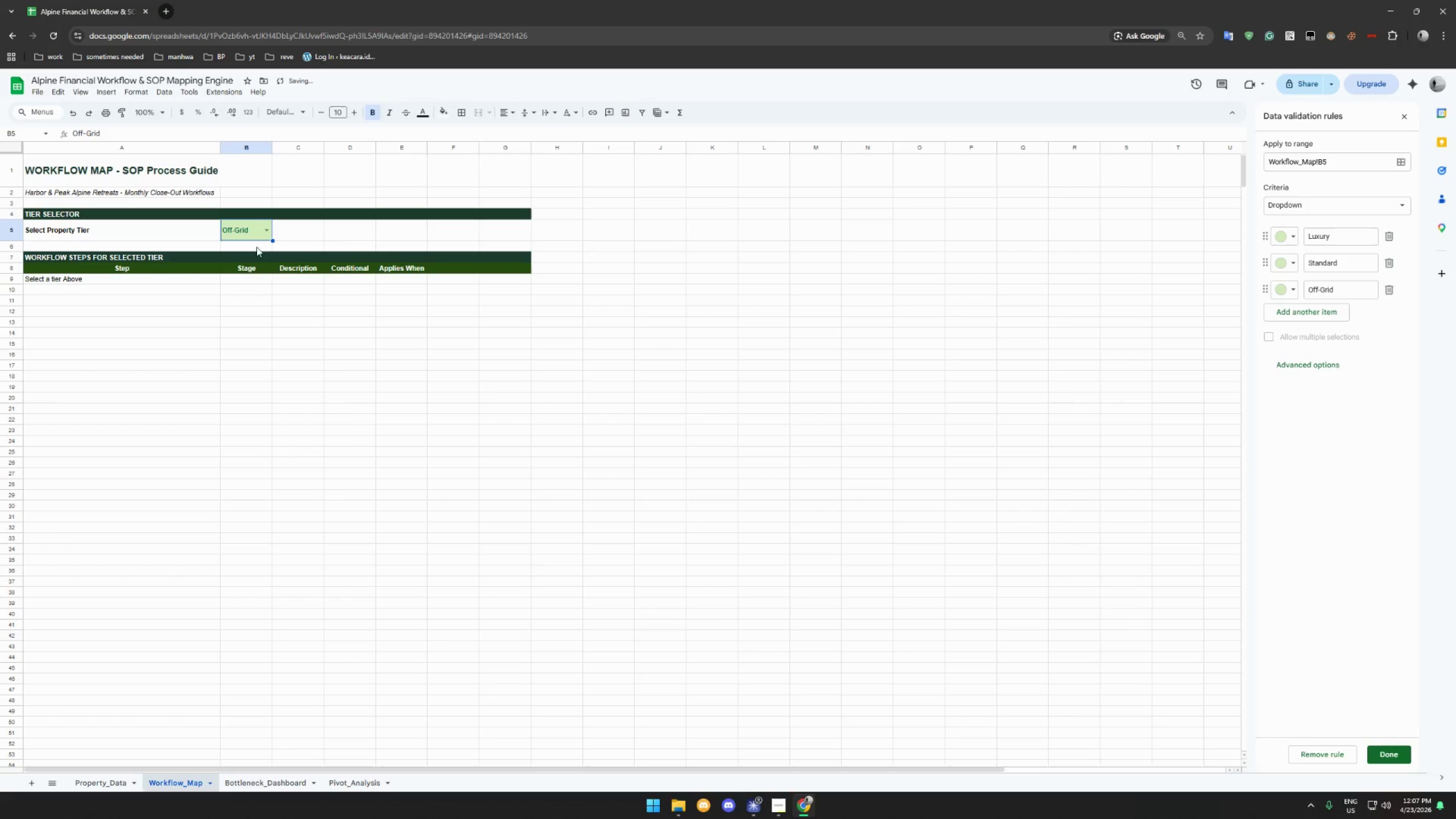 
double_click([263, 231])
 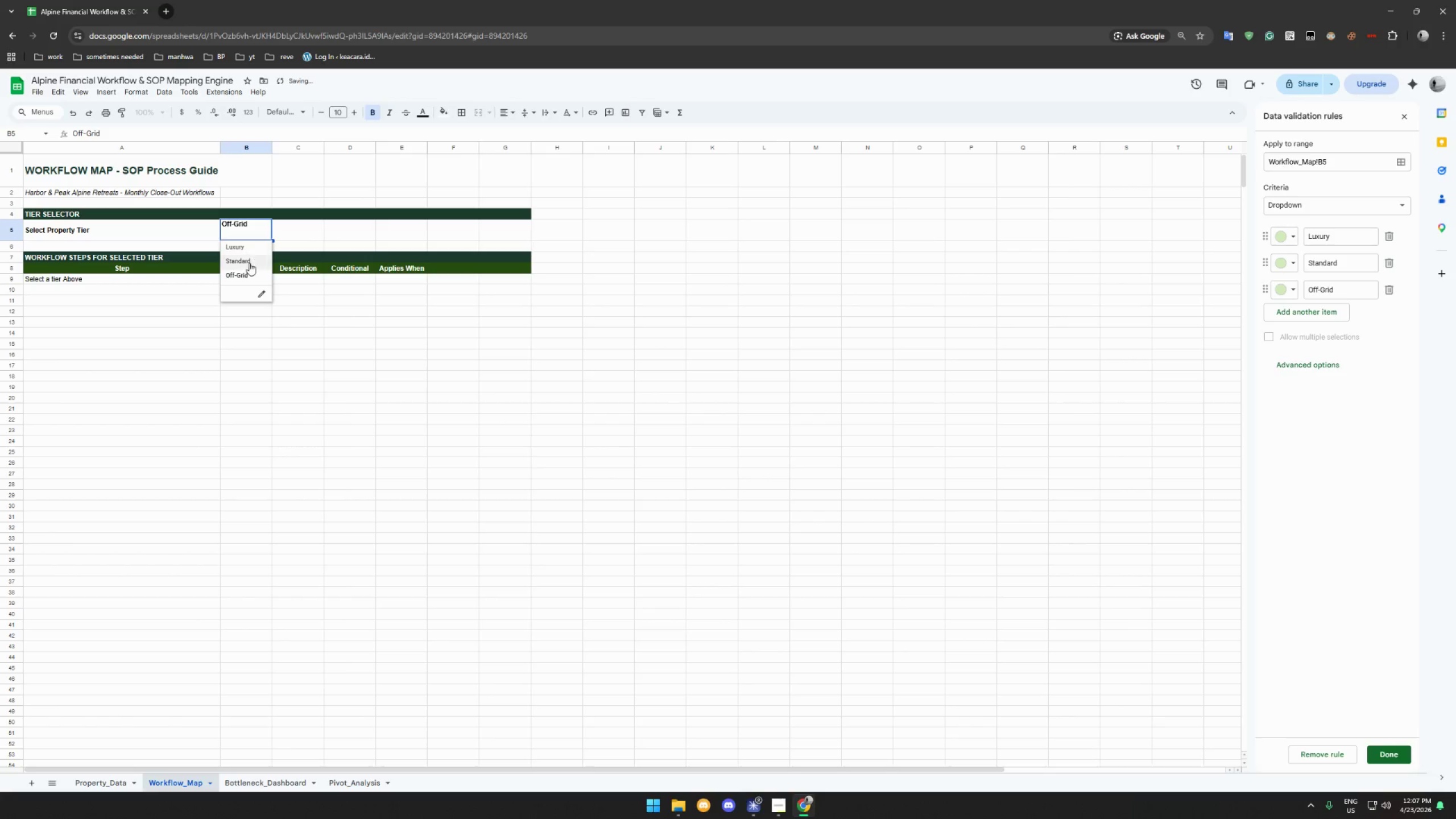 
left_click([251, 258])
 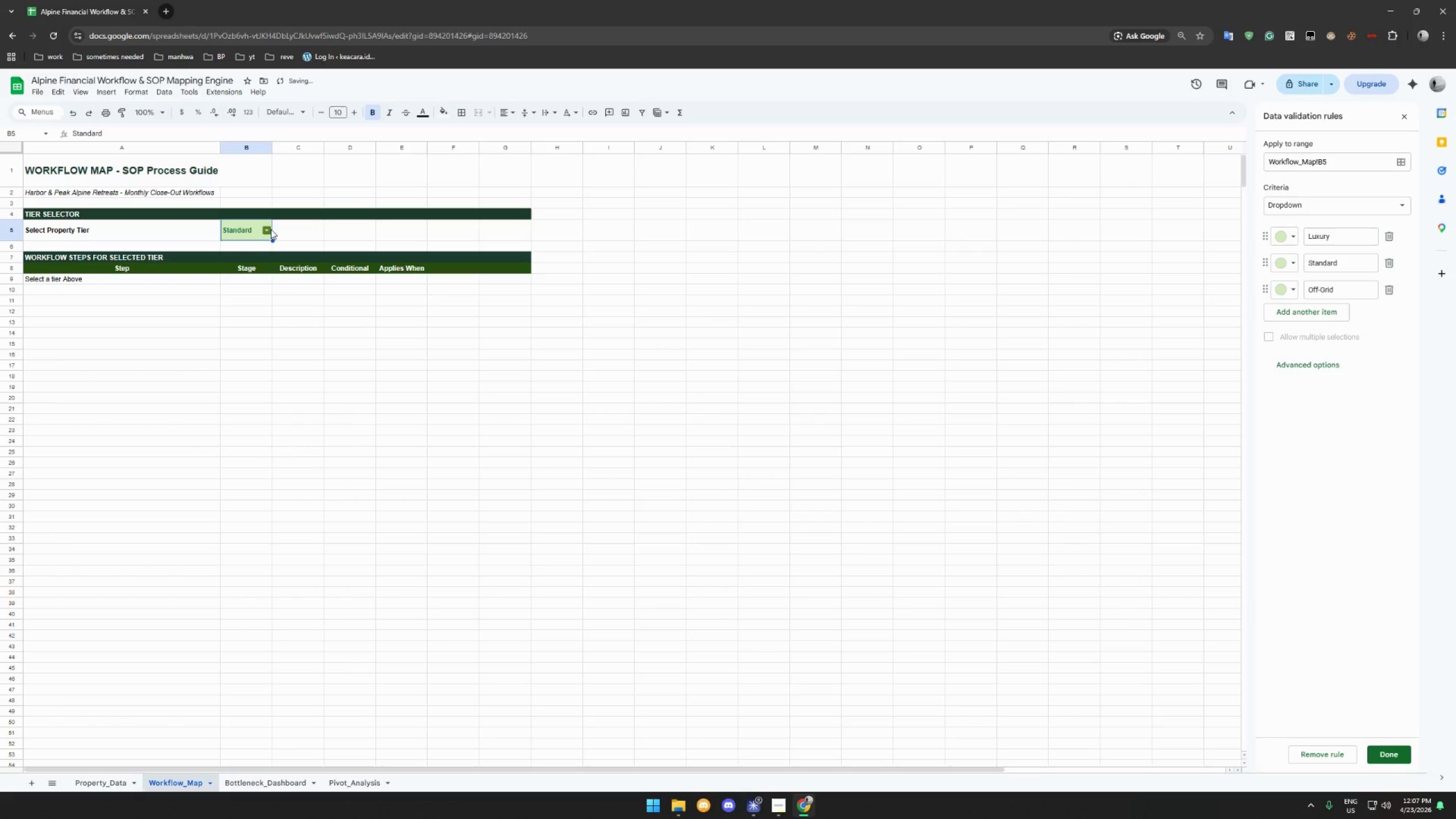 
left_click([271, 229])
 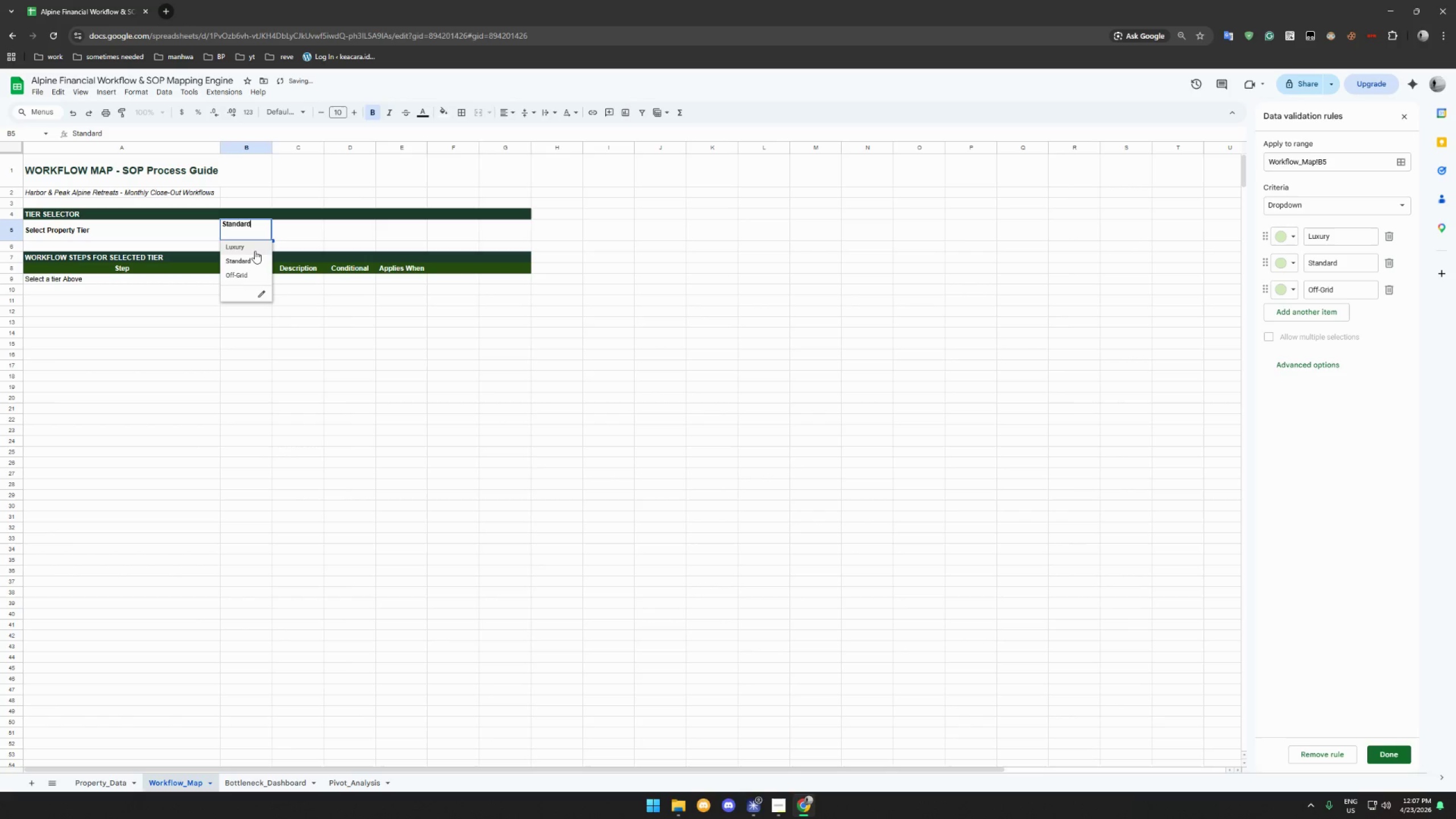 
left_click([255, 251])
 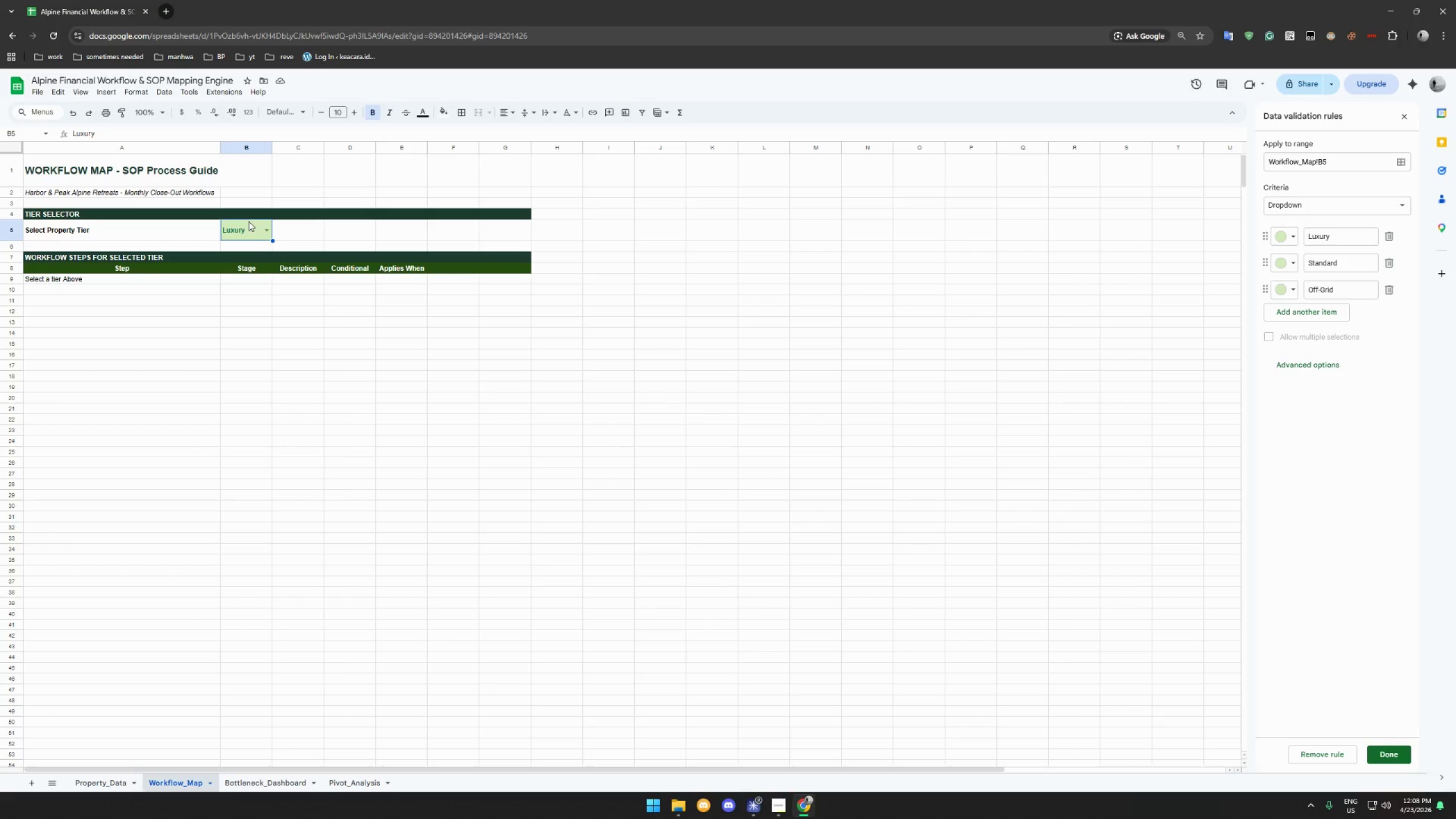 
wait(41.6)
 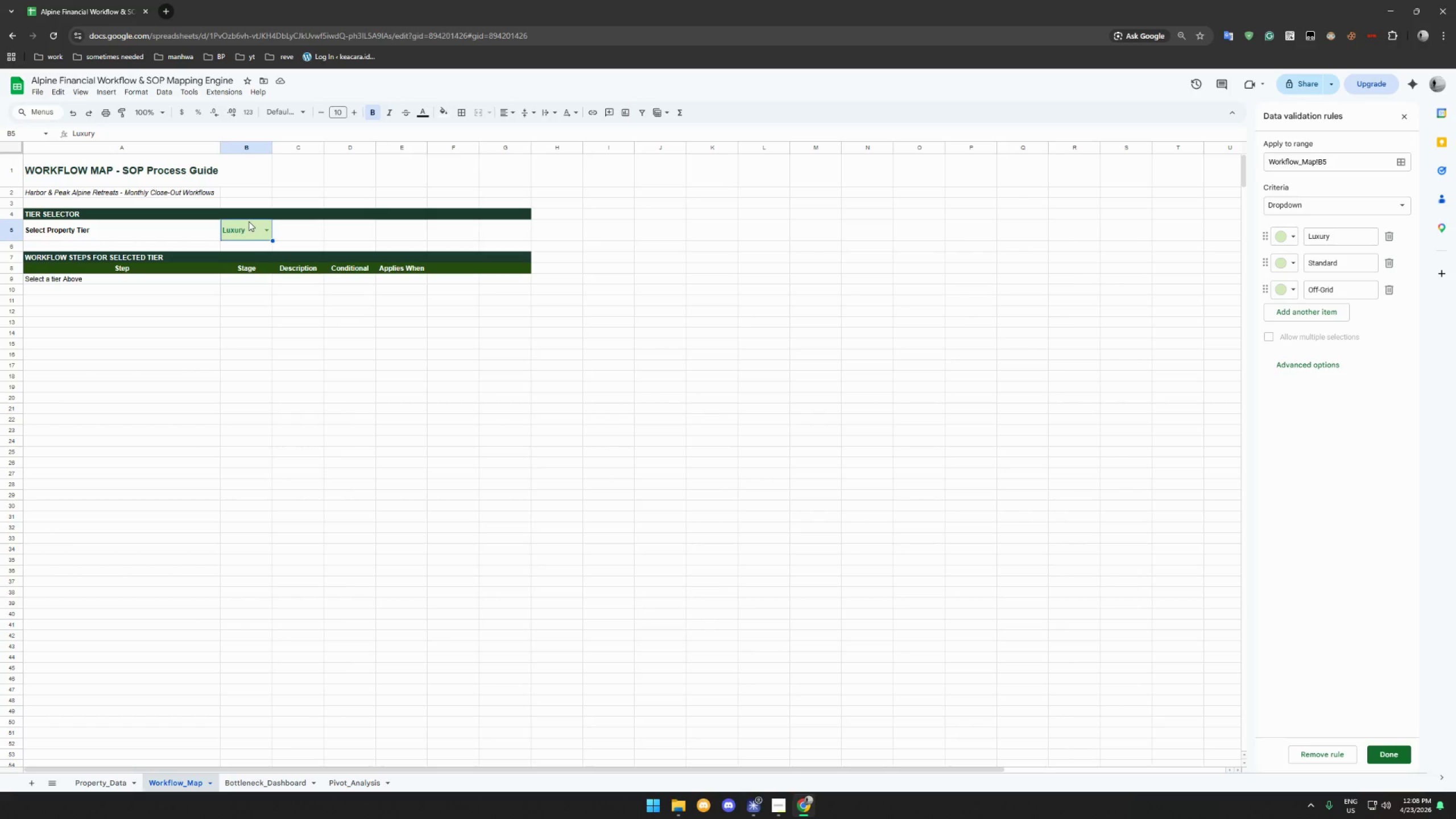 
left_click([81, 278])
 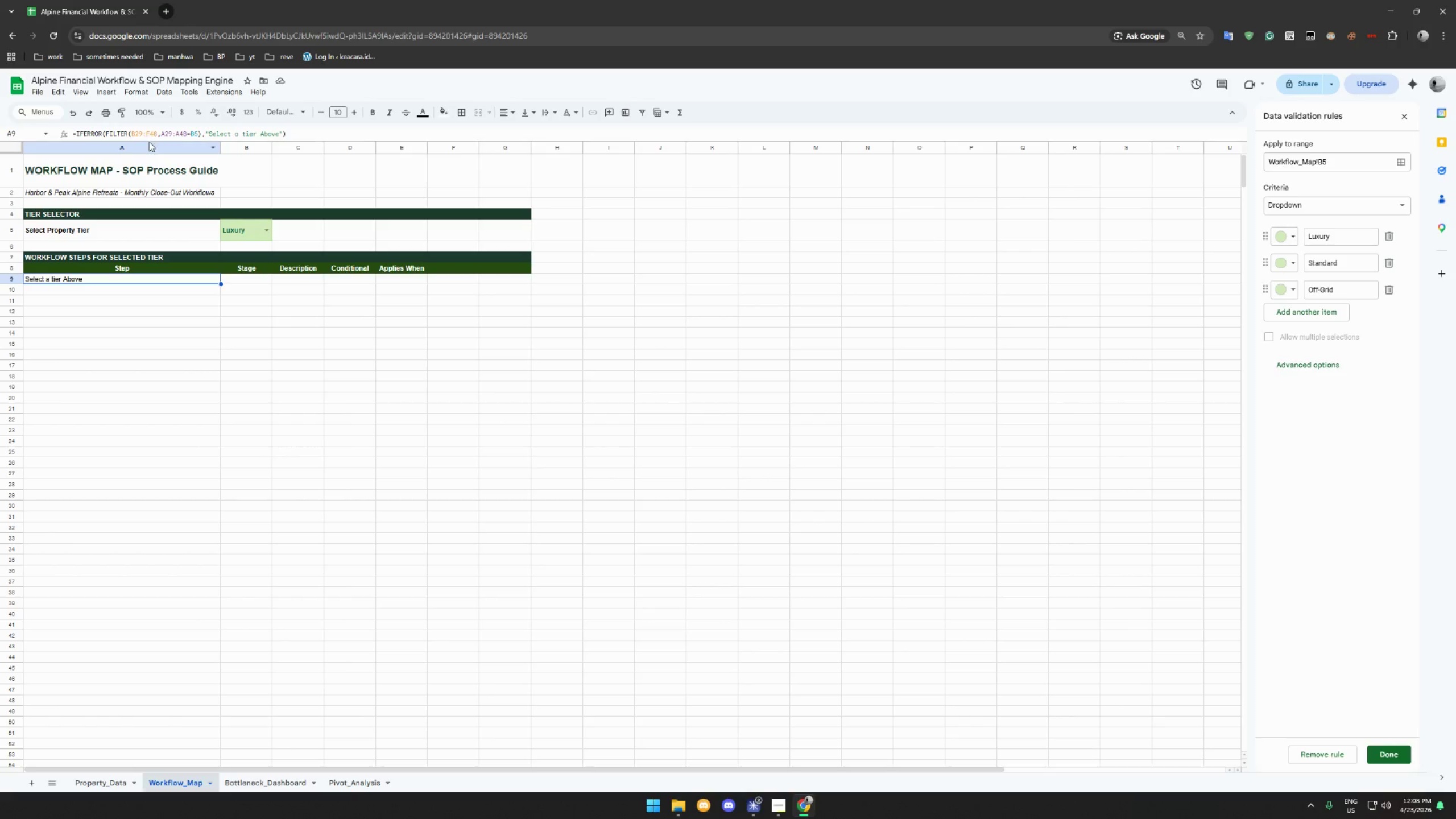 
wait(8.58)
 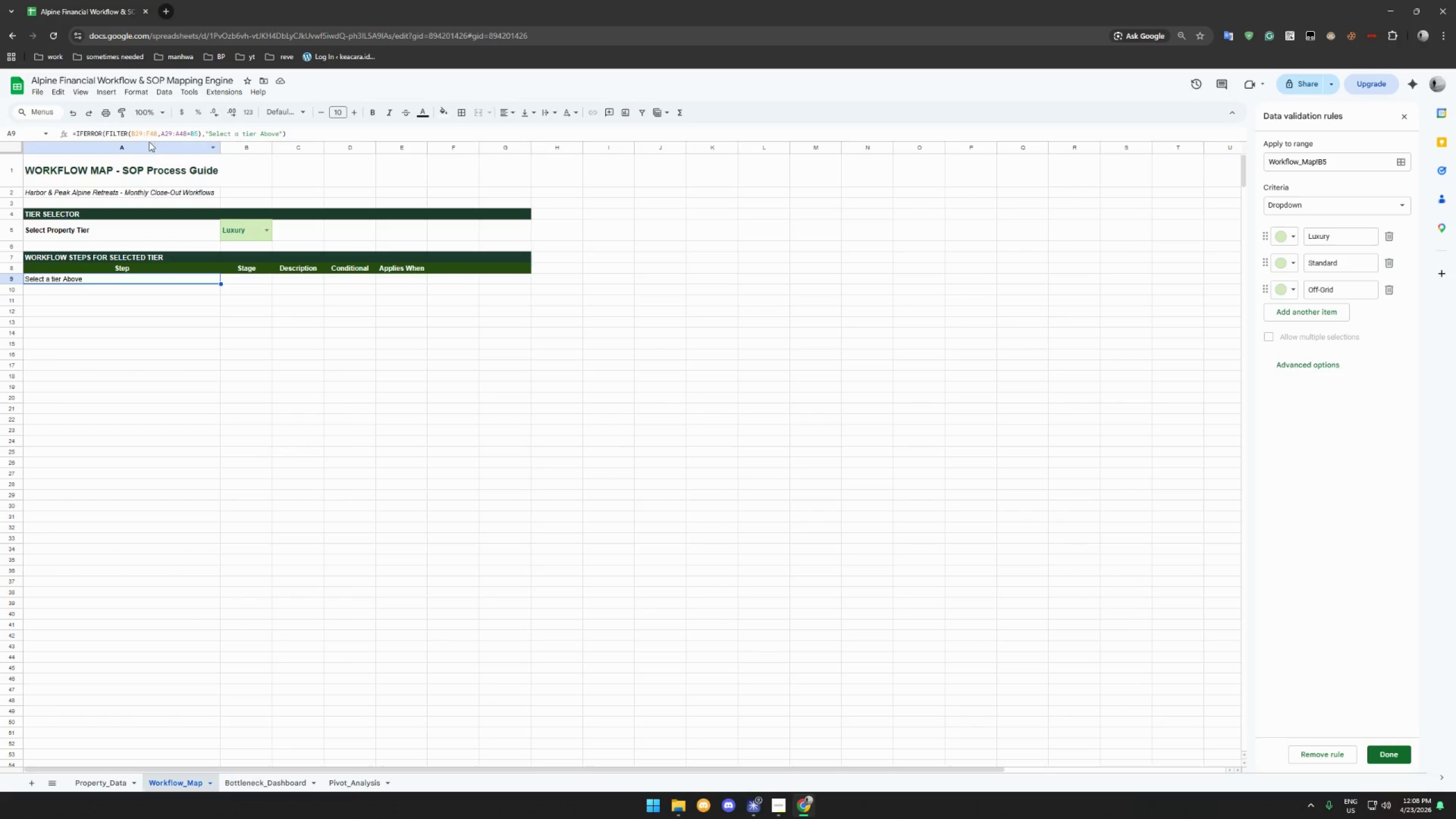 
left_click([198, 131])
 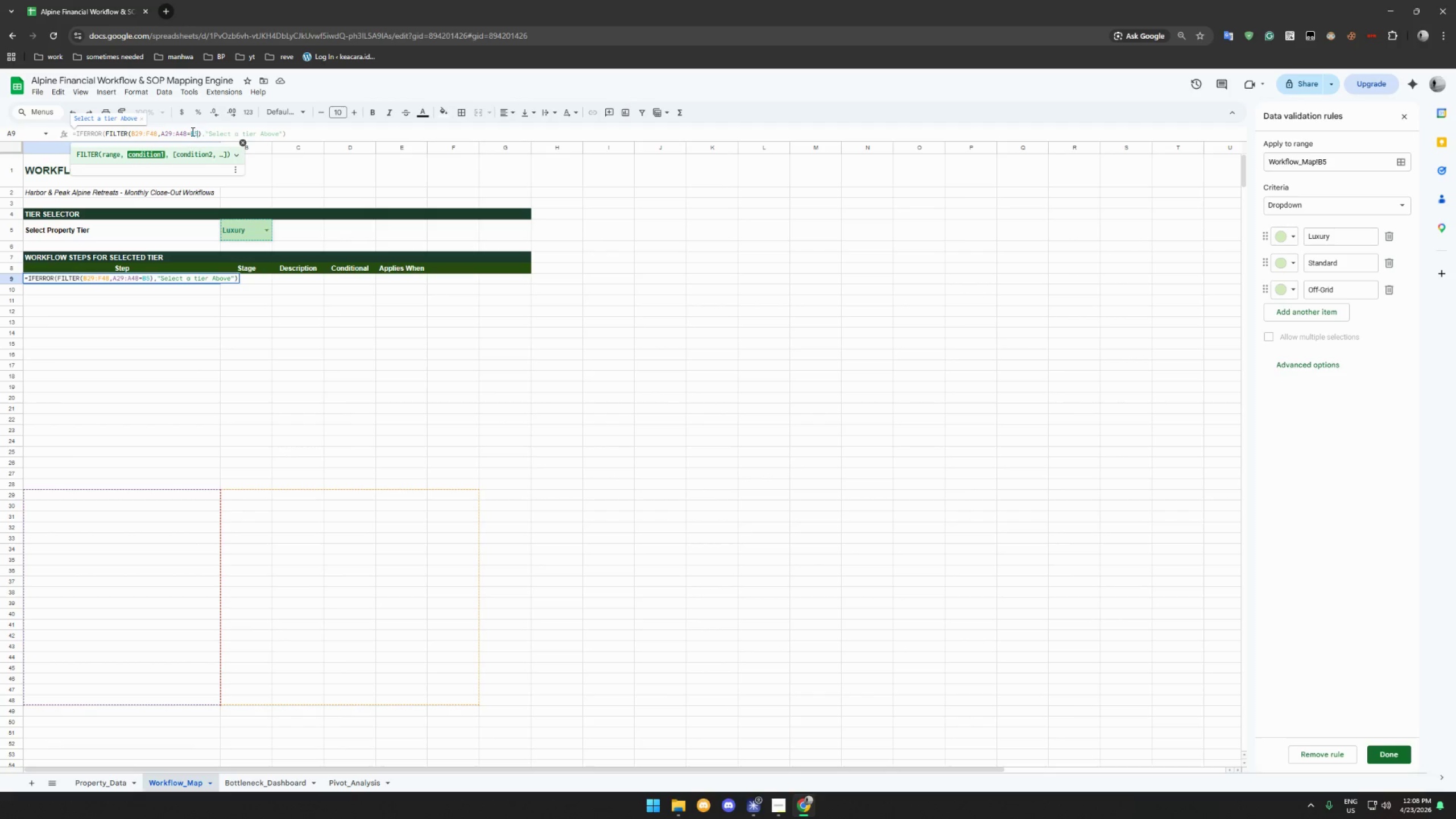 
left_click([192, 132])
 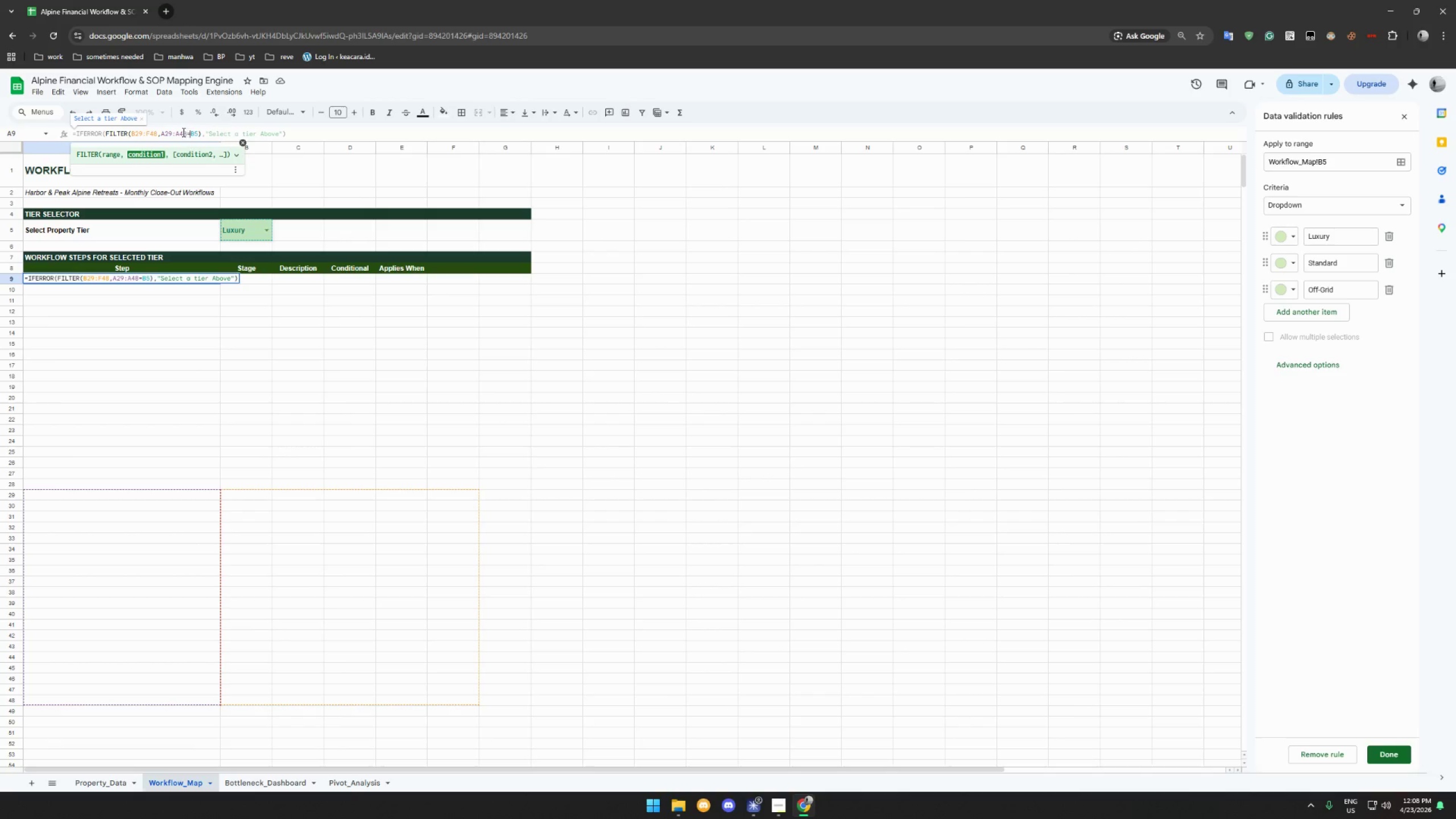 
left_click([183, 132])
 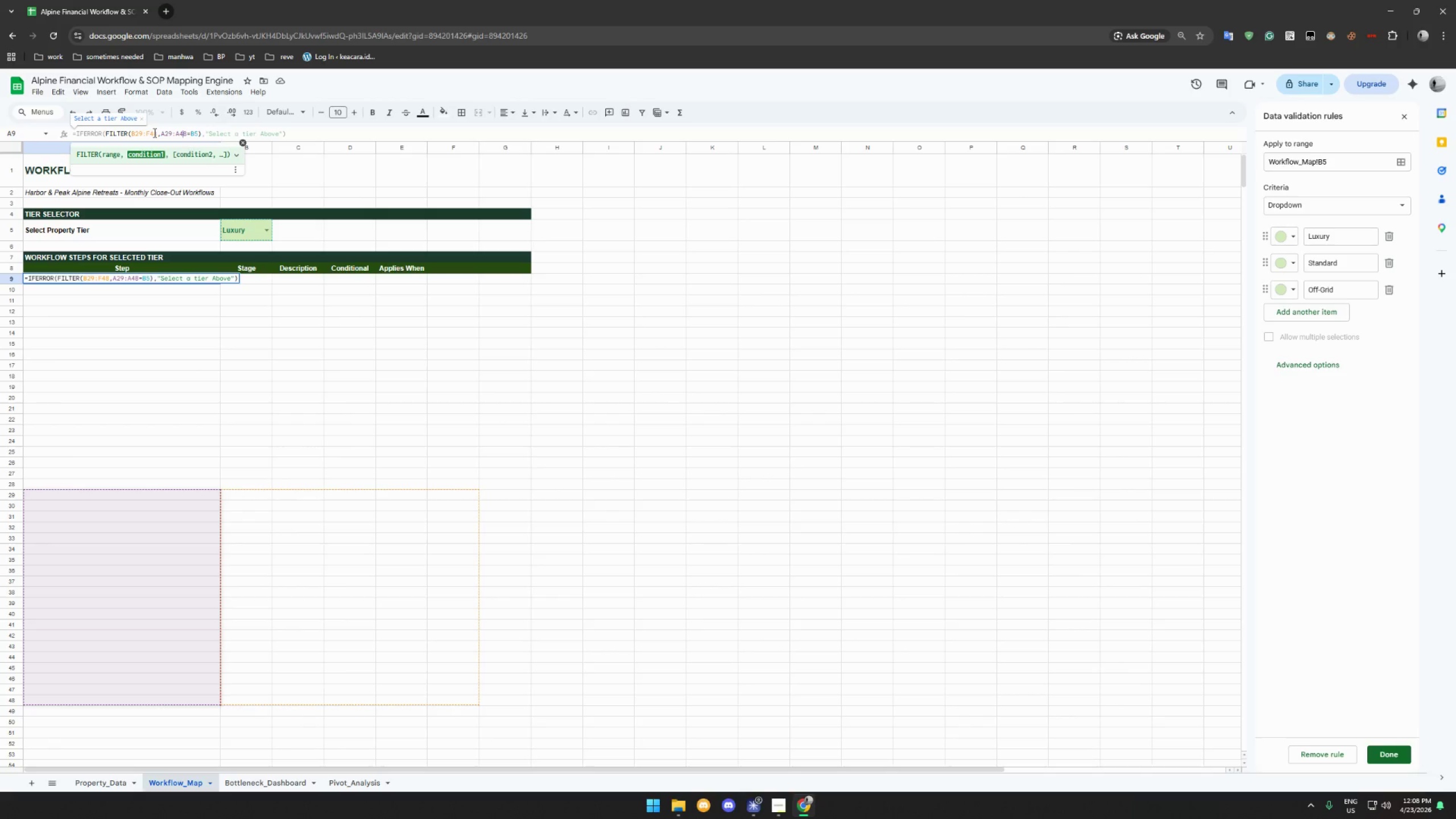 
left_click([154, 133])
 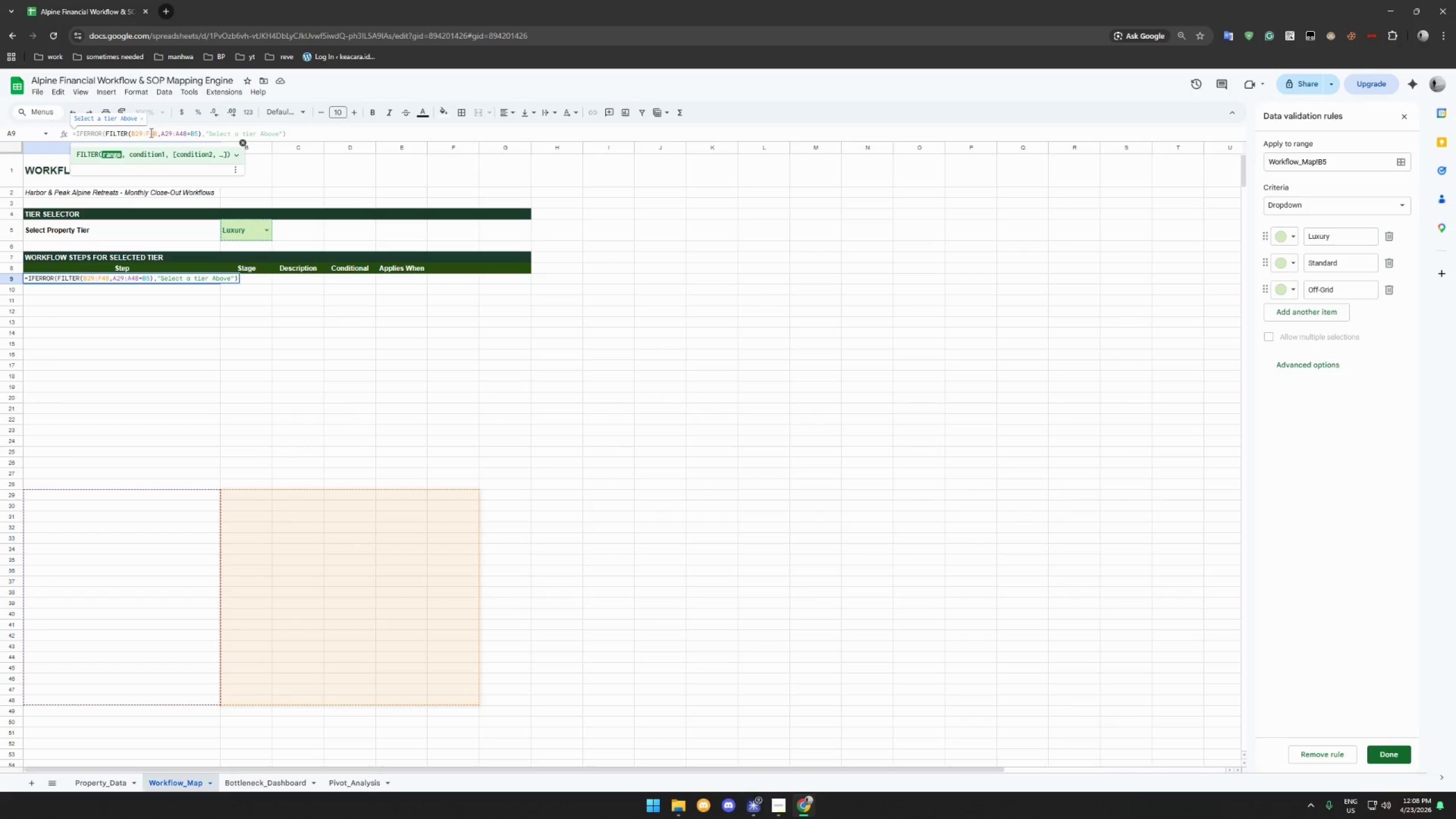 
left_click([138, 133])
 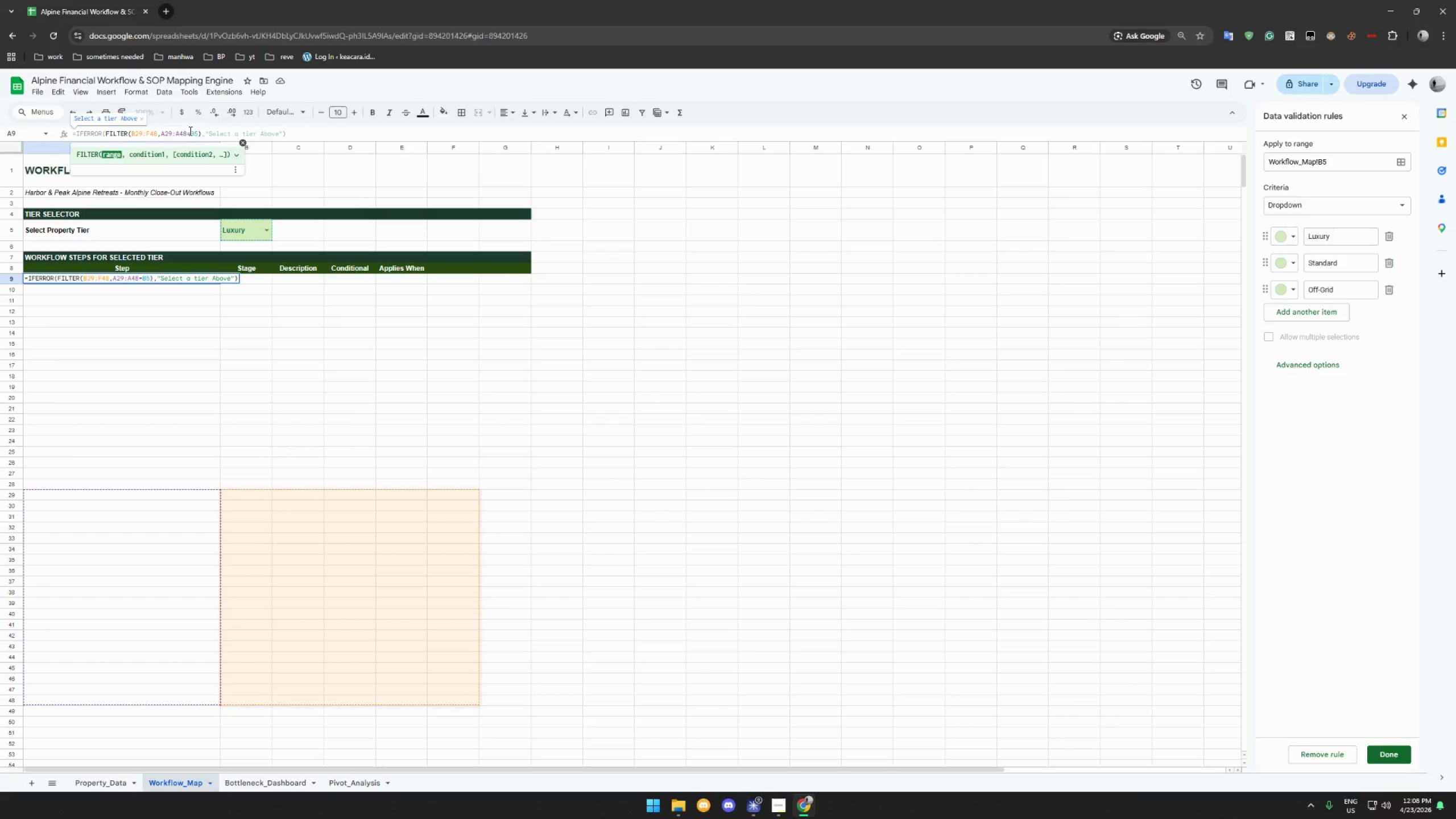 
left_click([197, 131])
 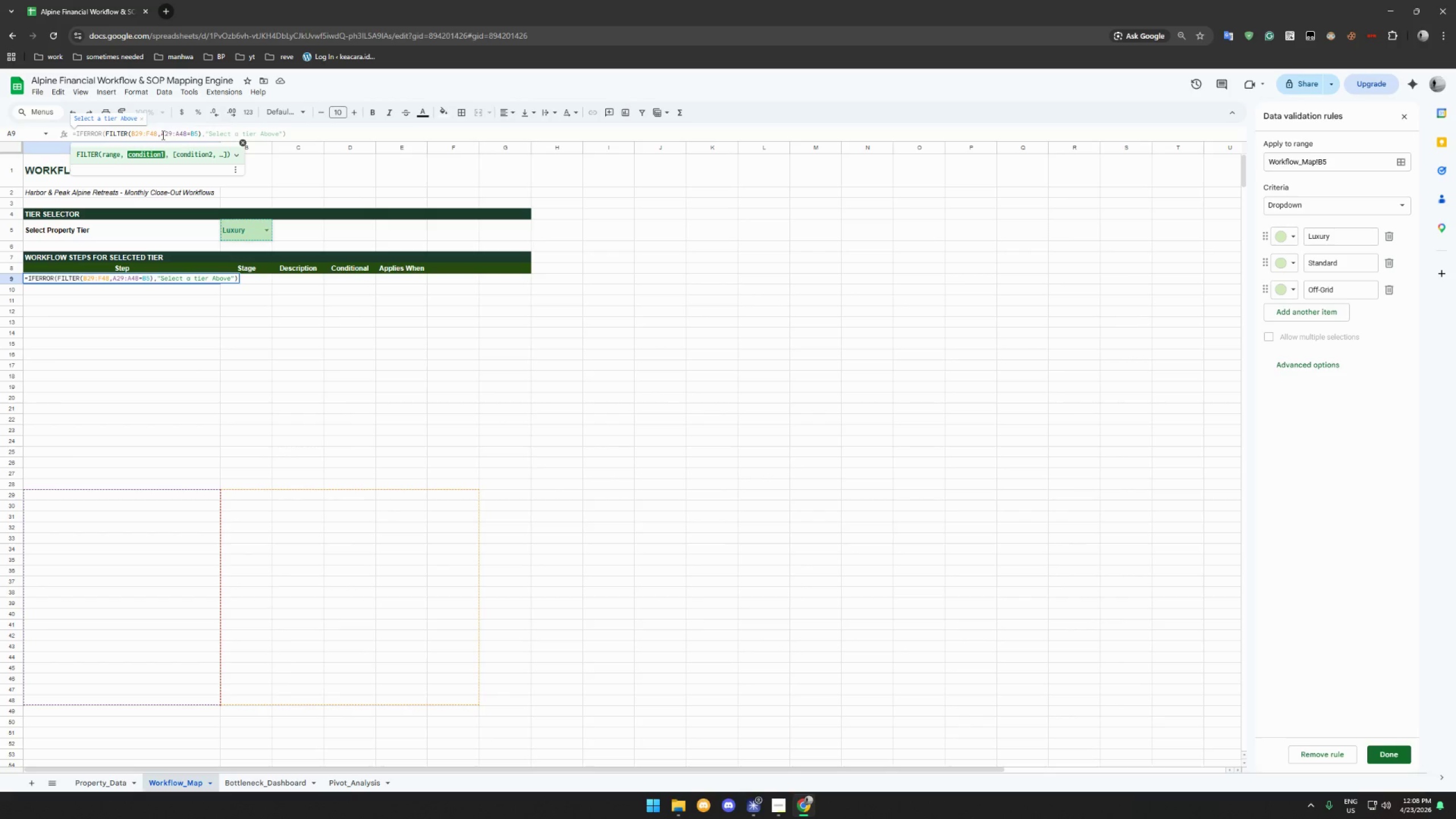 
left_click([150, 135])
 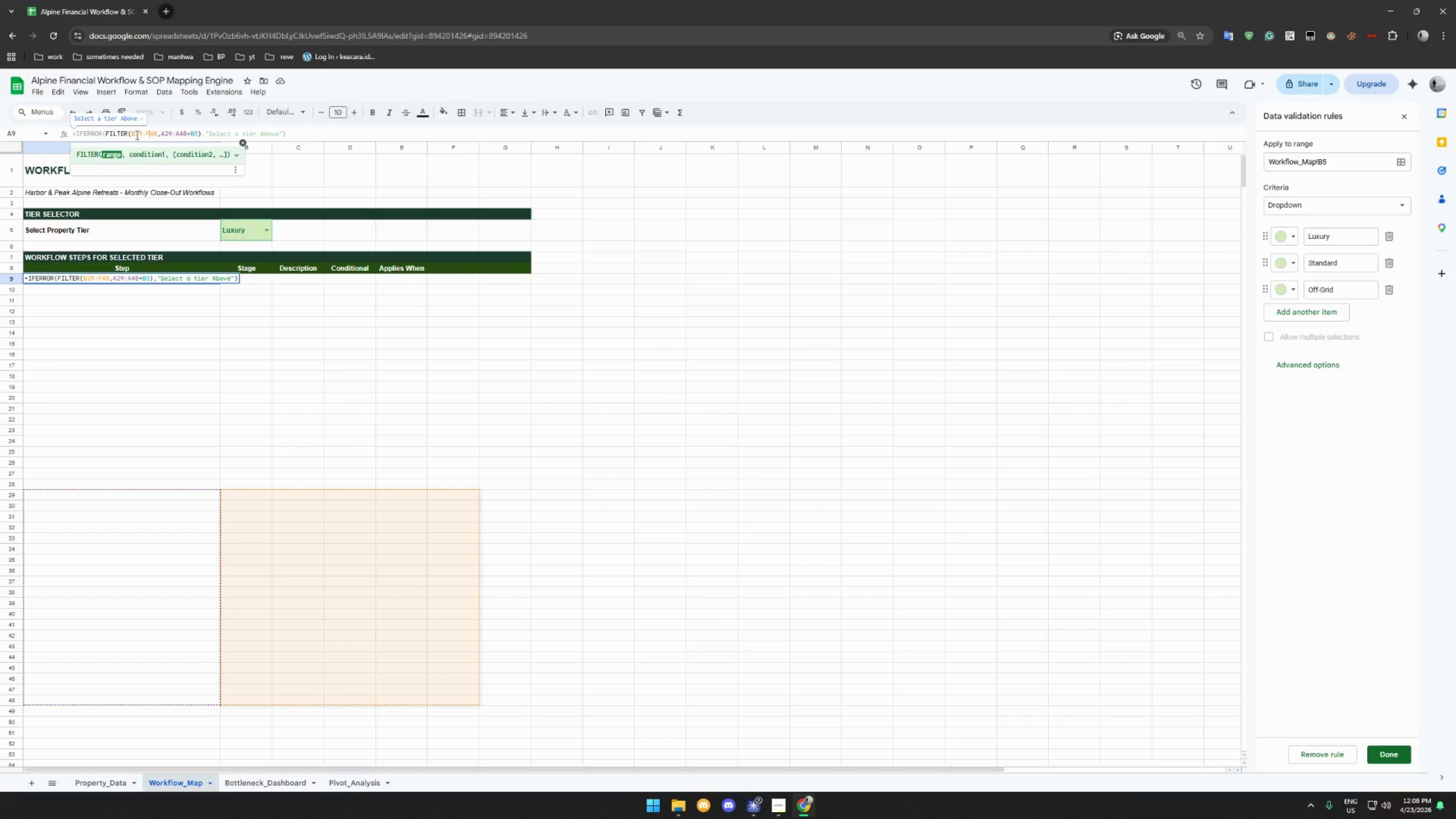 
left_click([135, 135])
 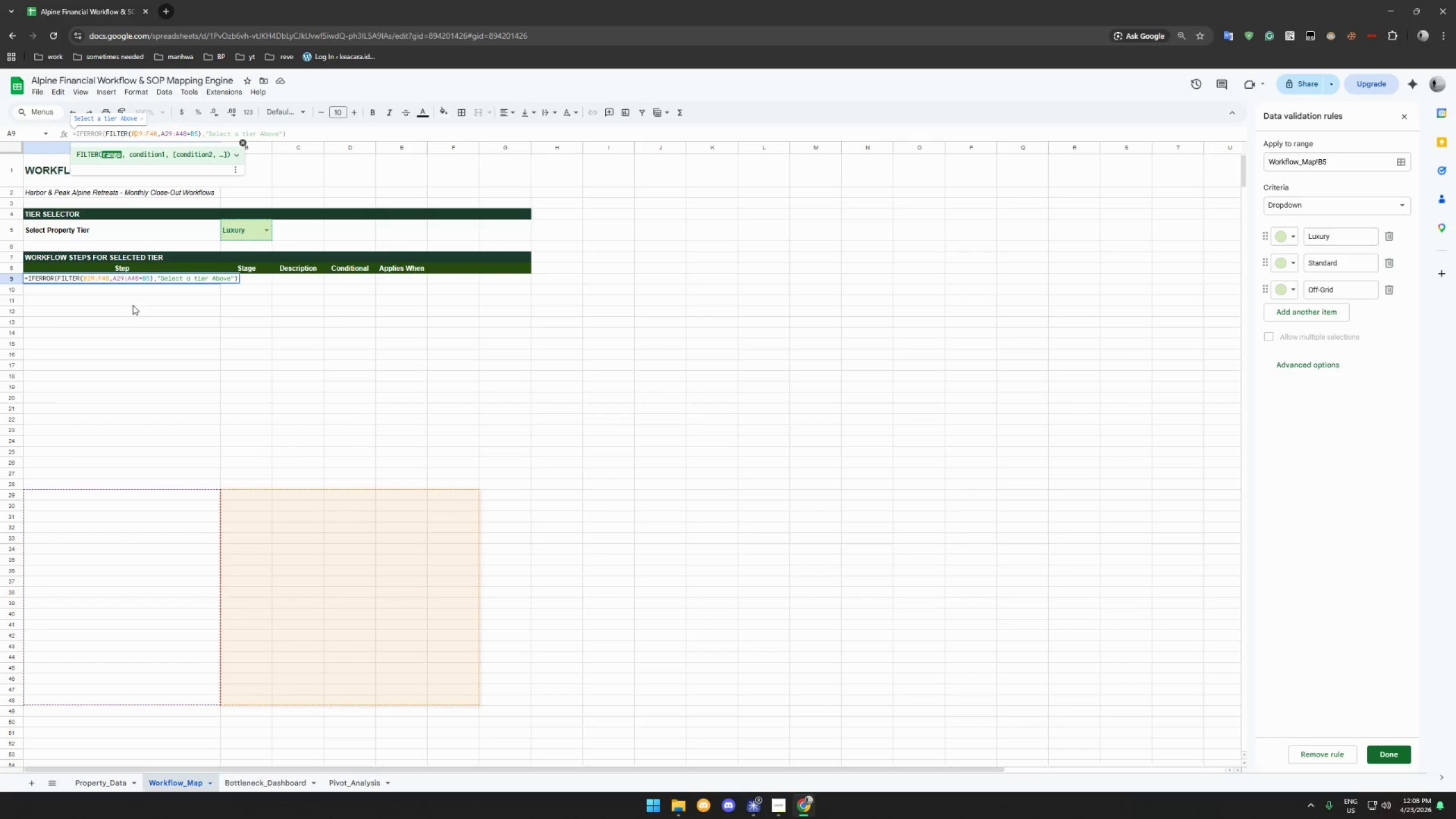 
left_click([135, 297])
 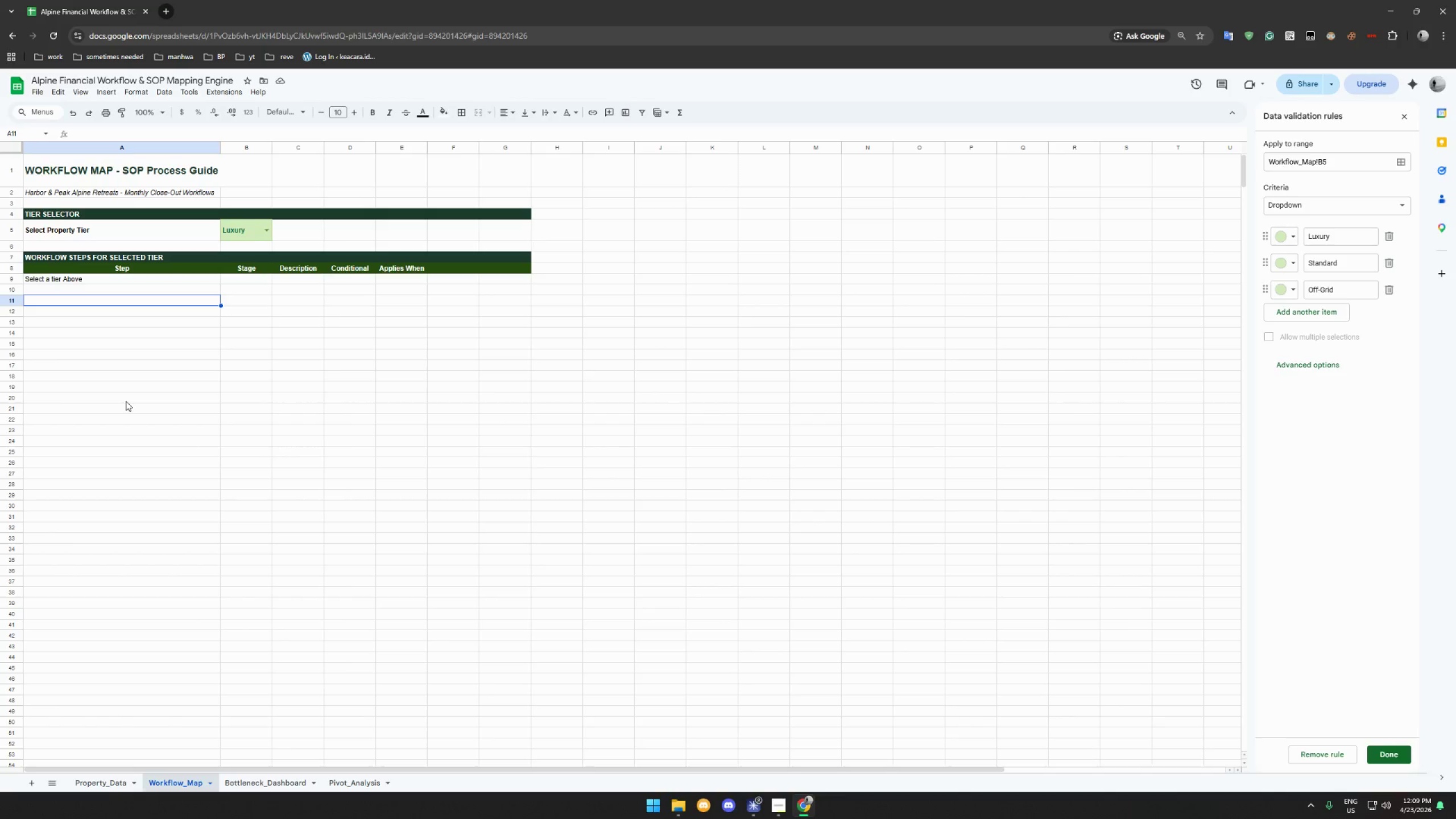 
wait(14.24)
 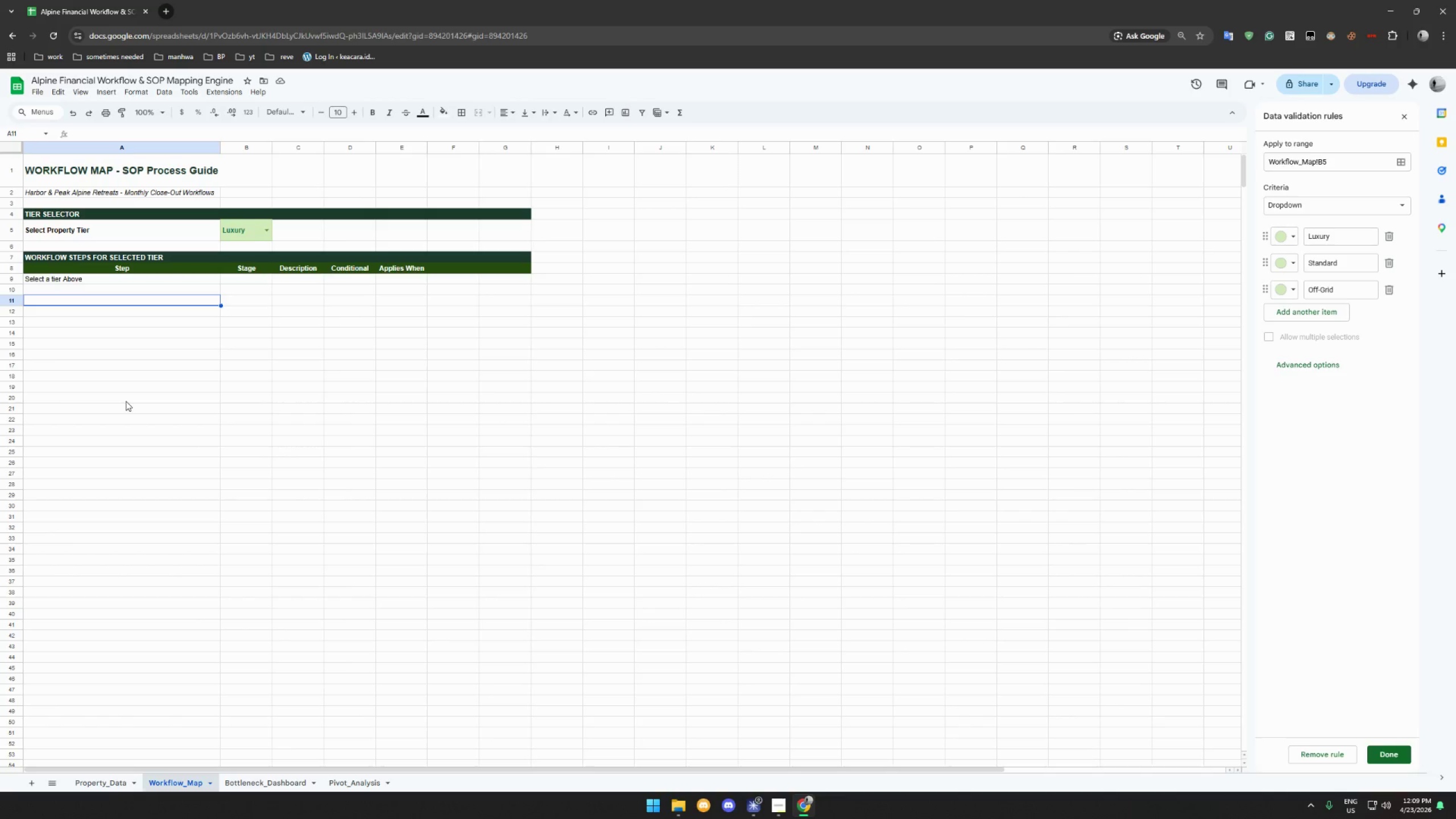 
left_click_drag(start_coordinate=[87, 257], to_coordinate=[506, 270])
 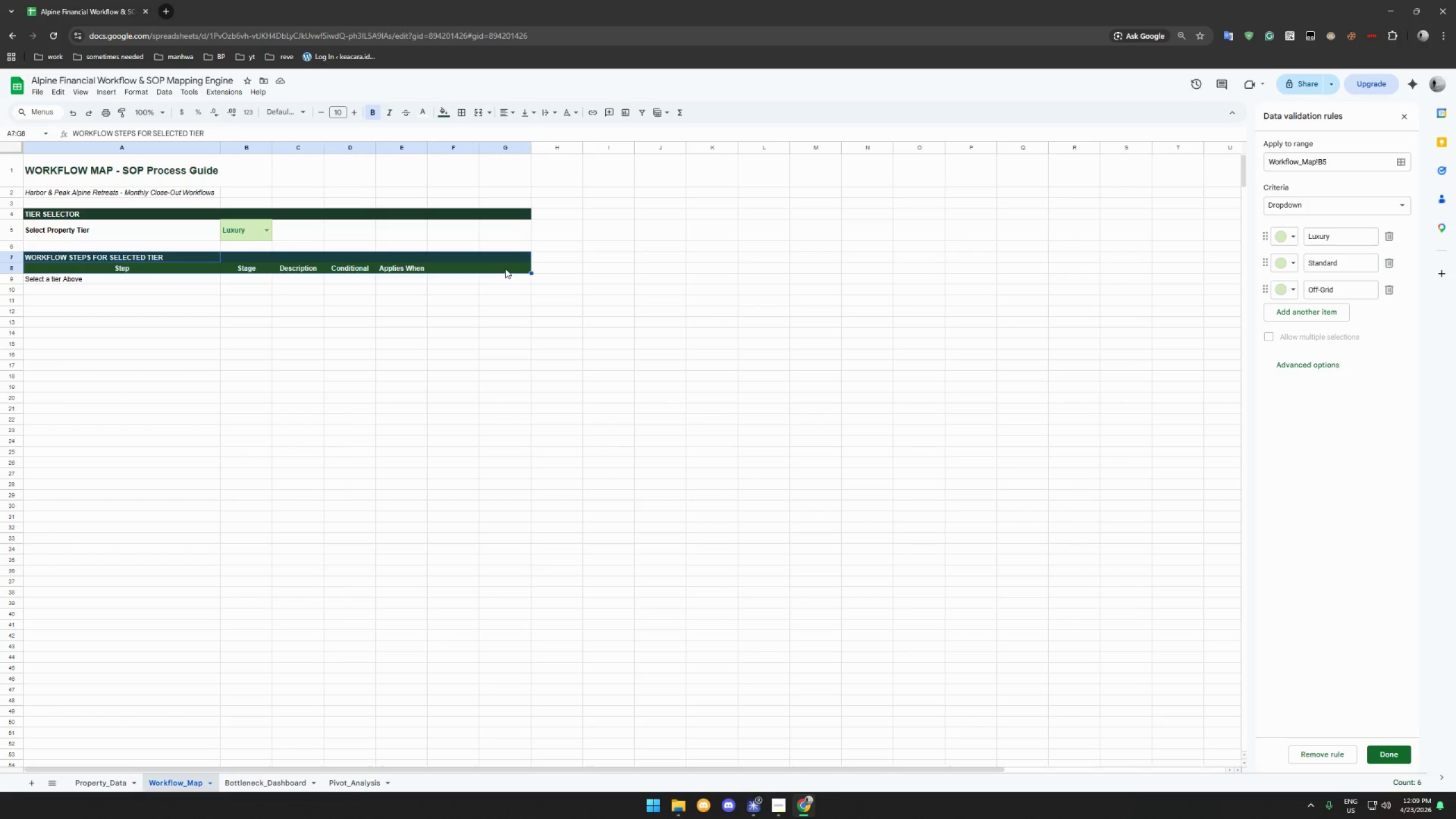 
key(Control+C)
 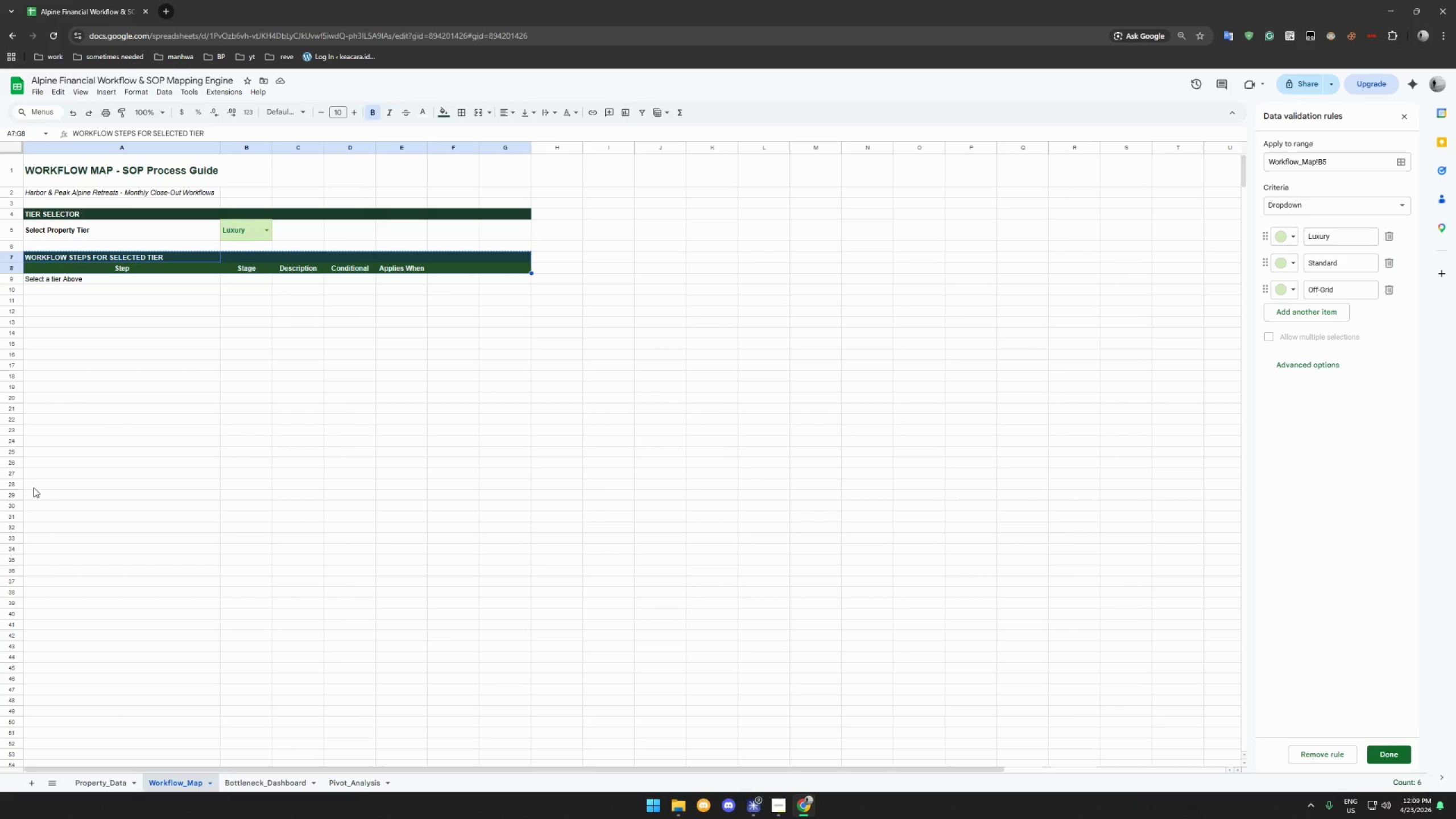 
left_click([30, 486])
 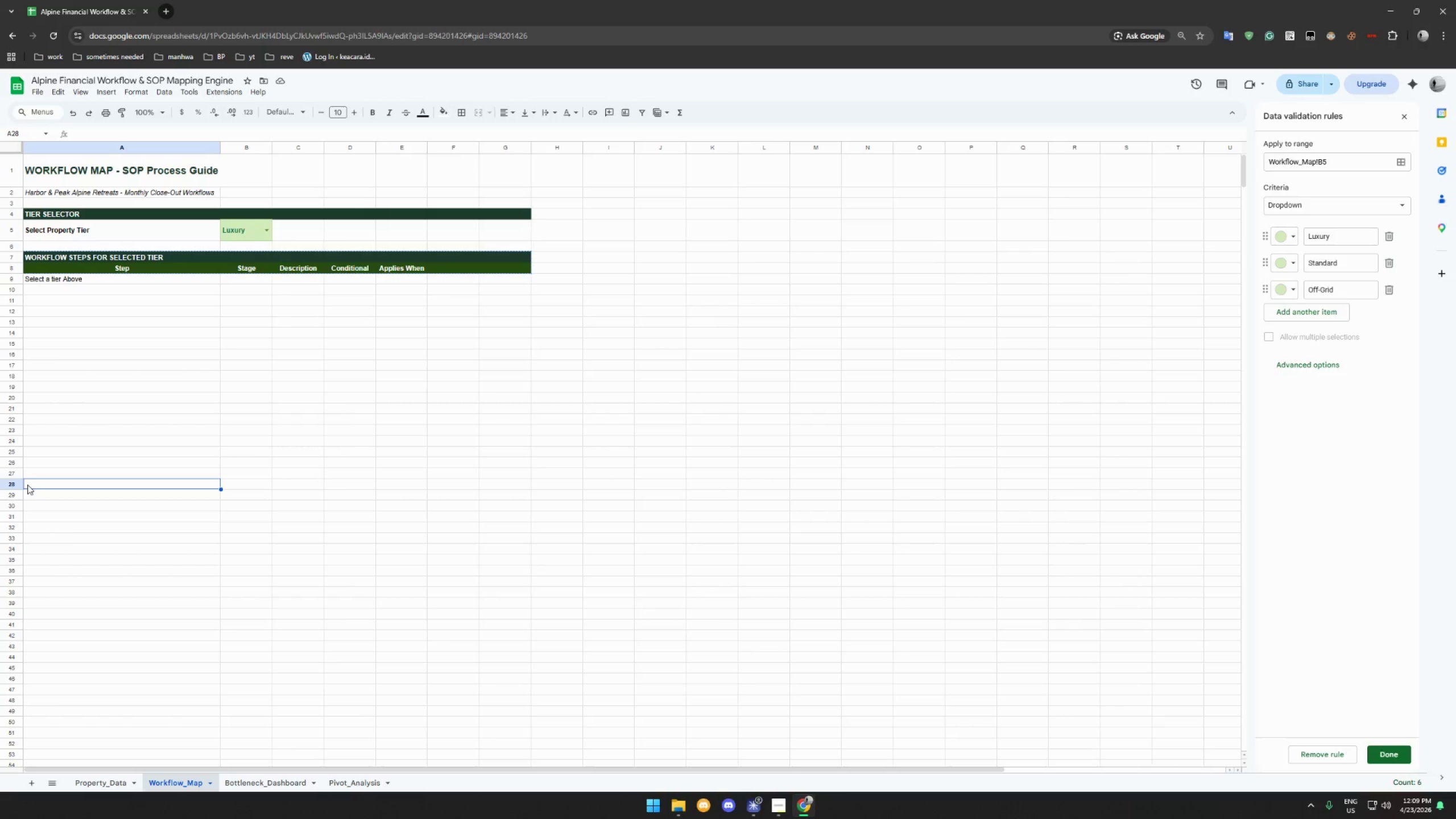 
key(Control+V)
 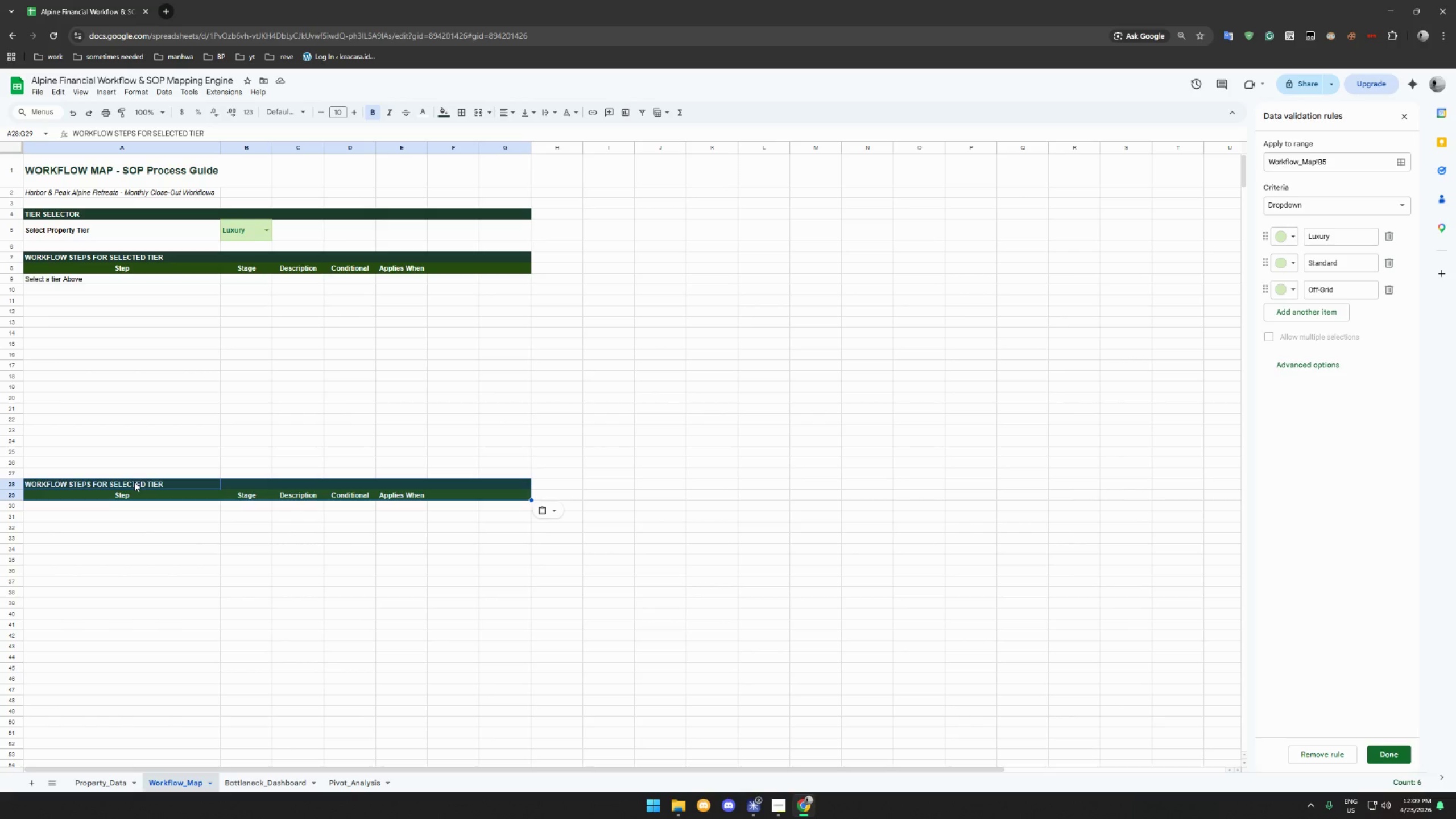 
wait(29.94)
 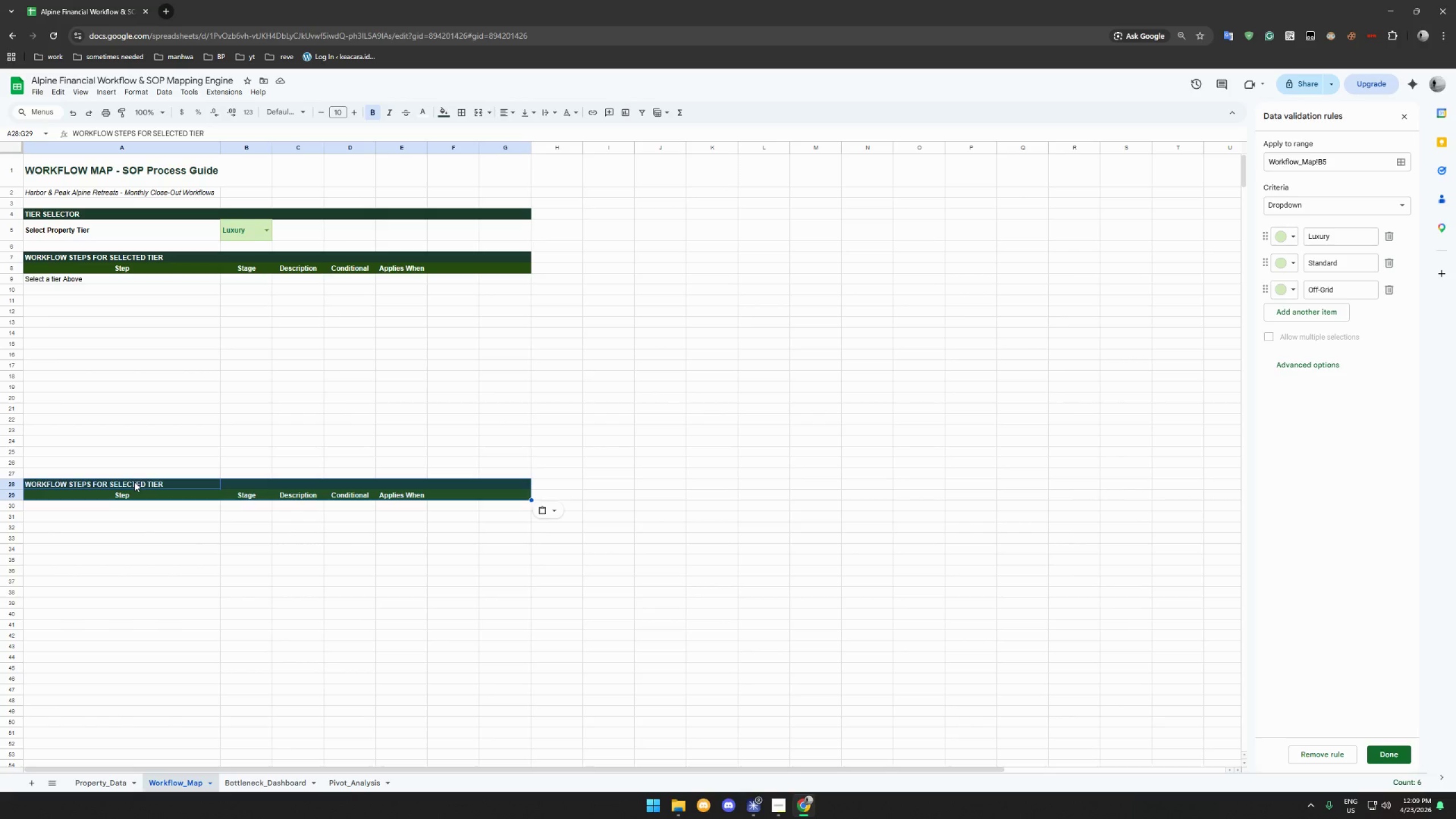 
double_click([169, 136])
 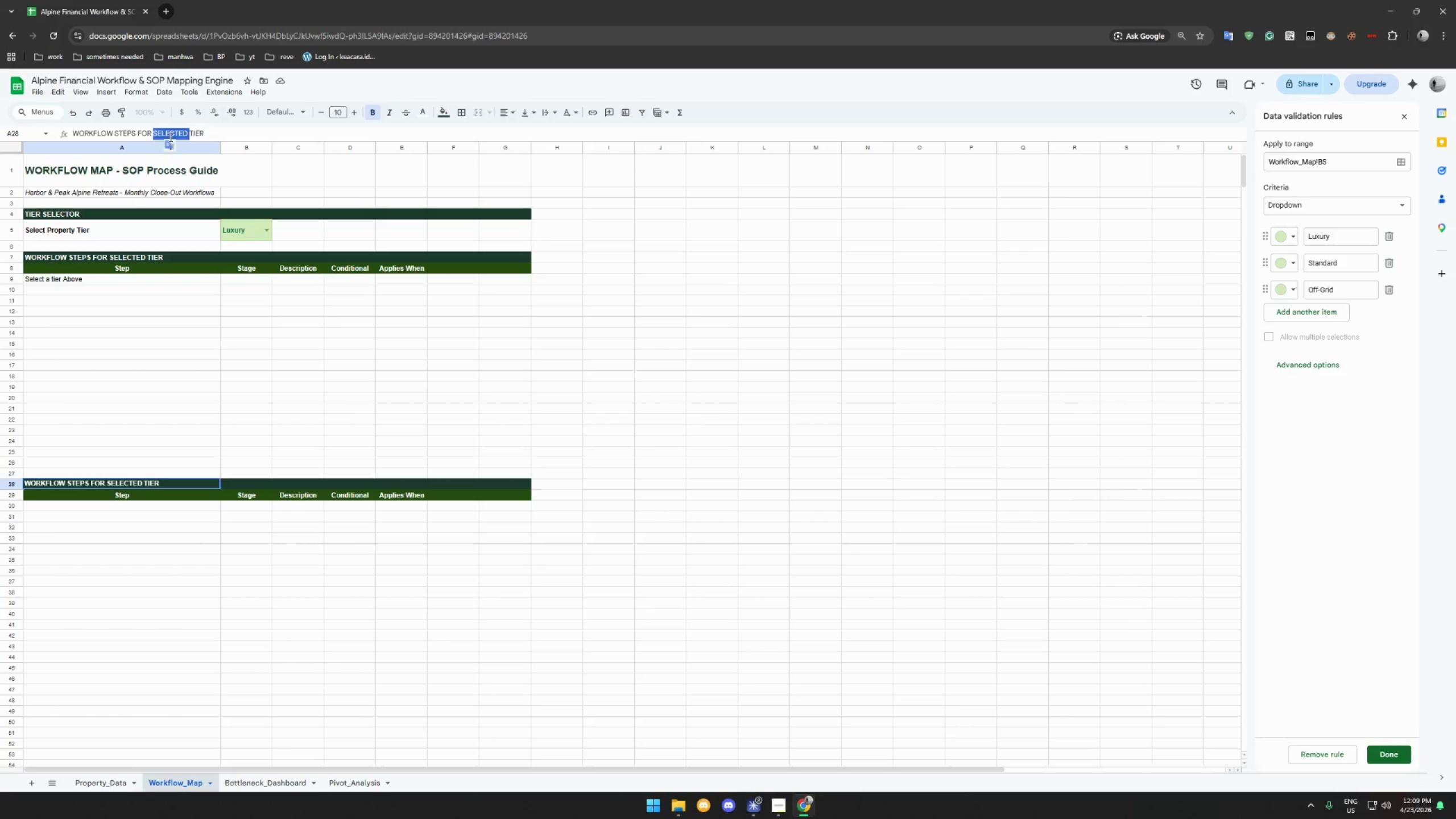 
triple_click([169, 136])
 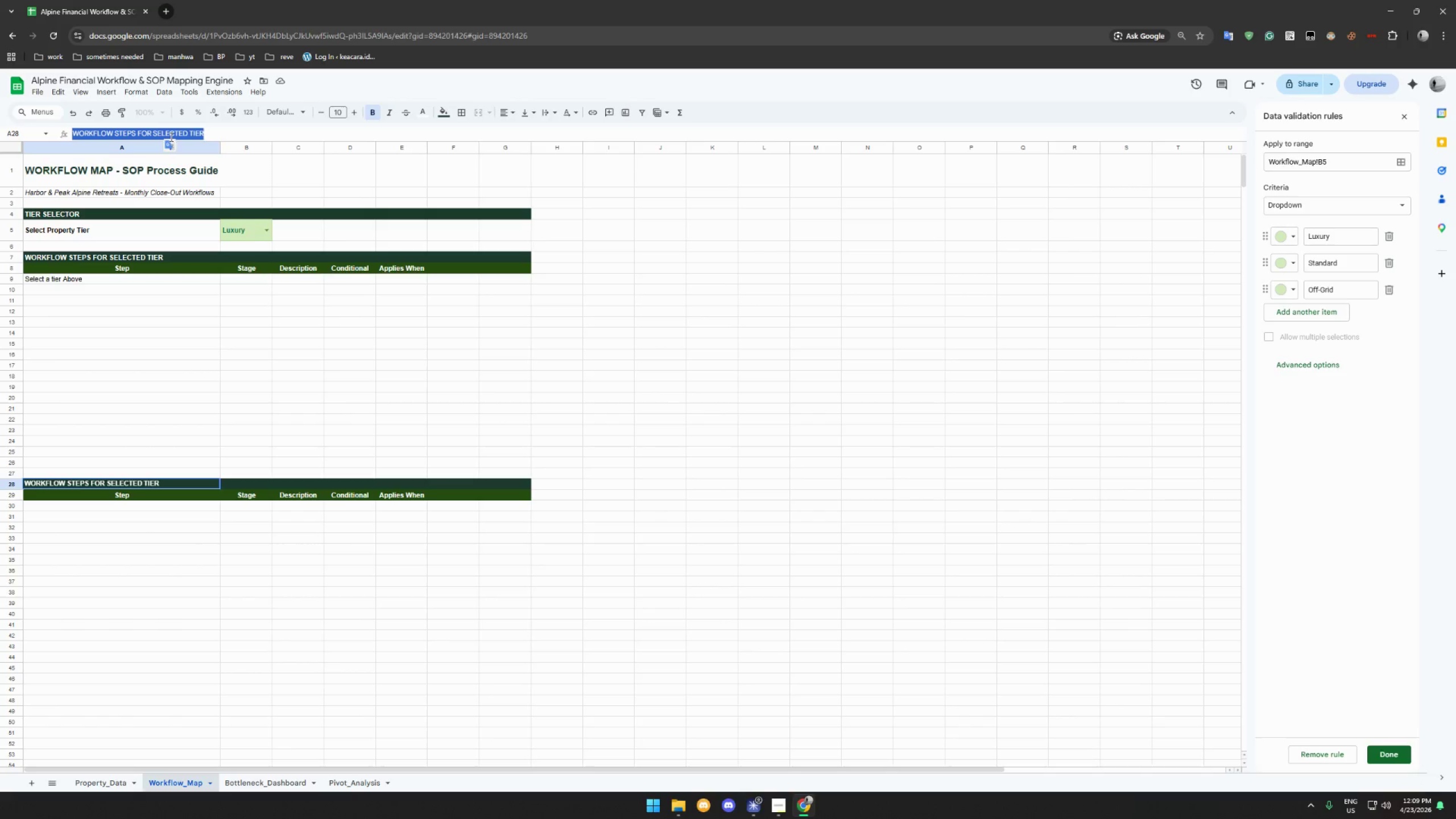 
type(COMPLETE WORKFLOW REFERENCE)
 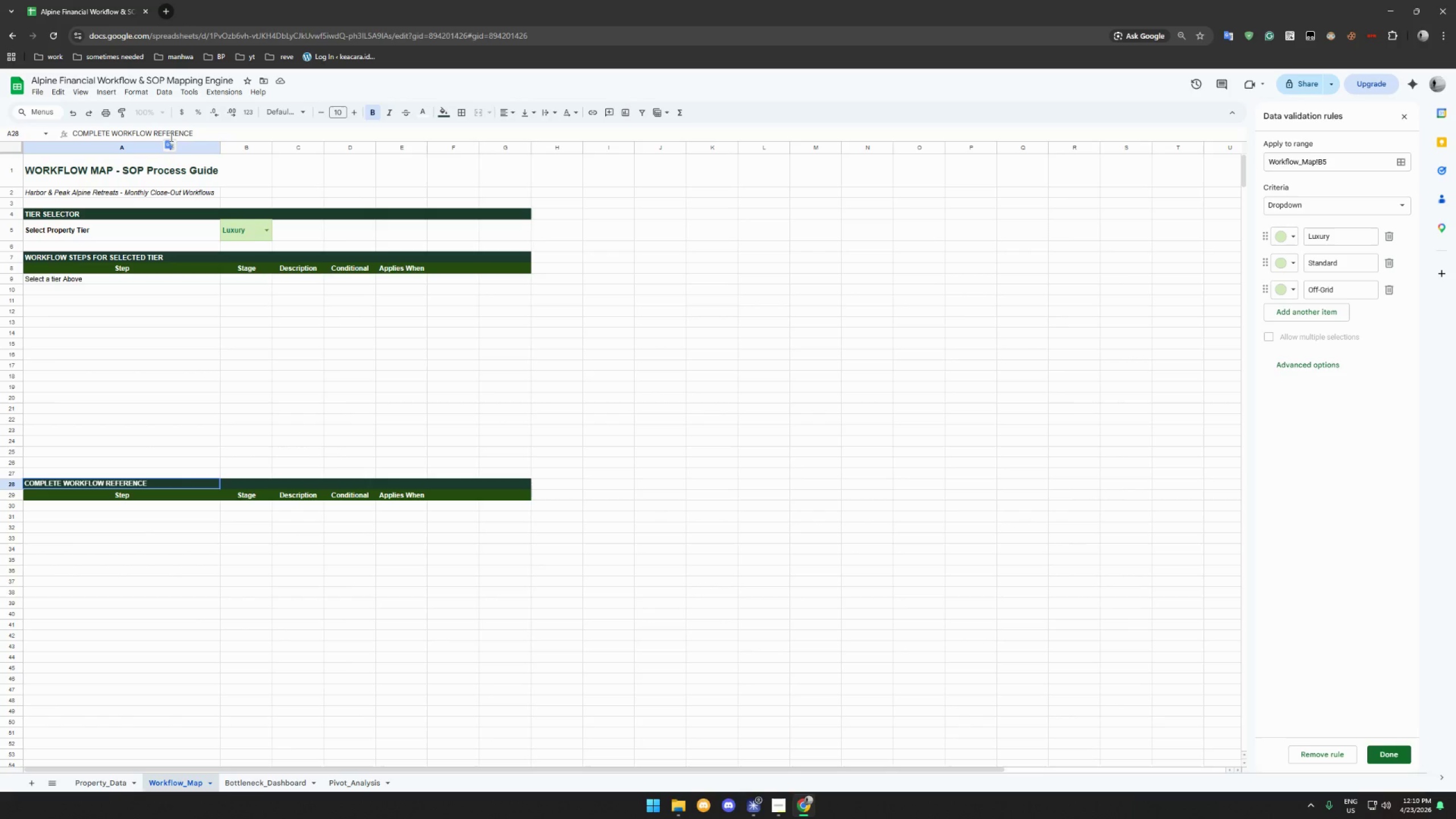 
wait(21.34)
 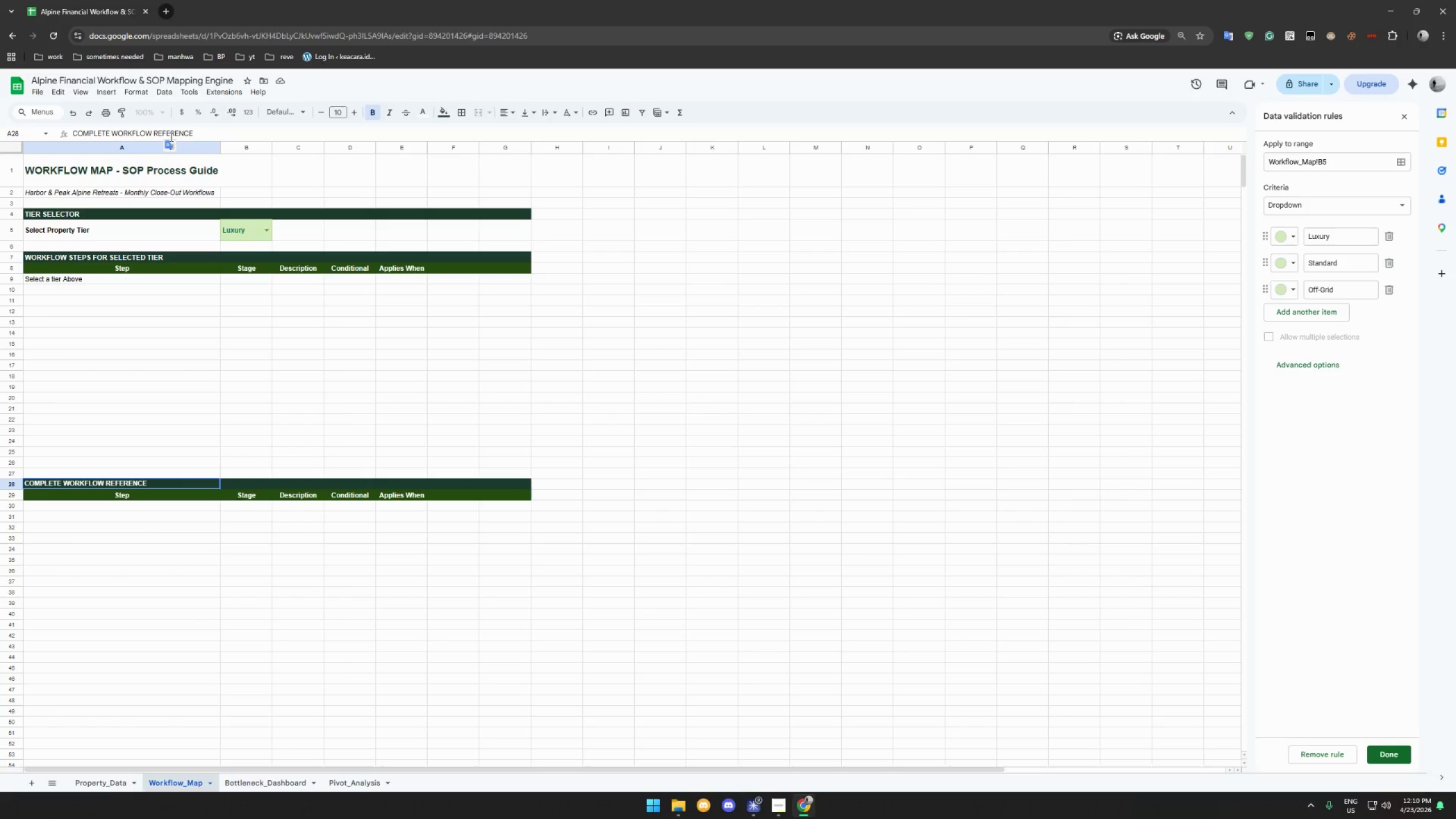 
left_click([150, 511])
 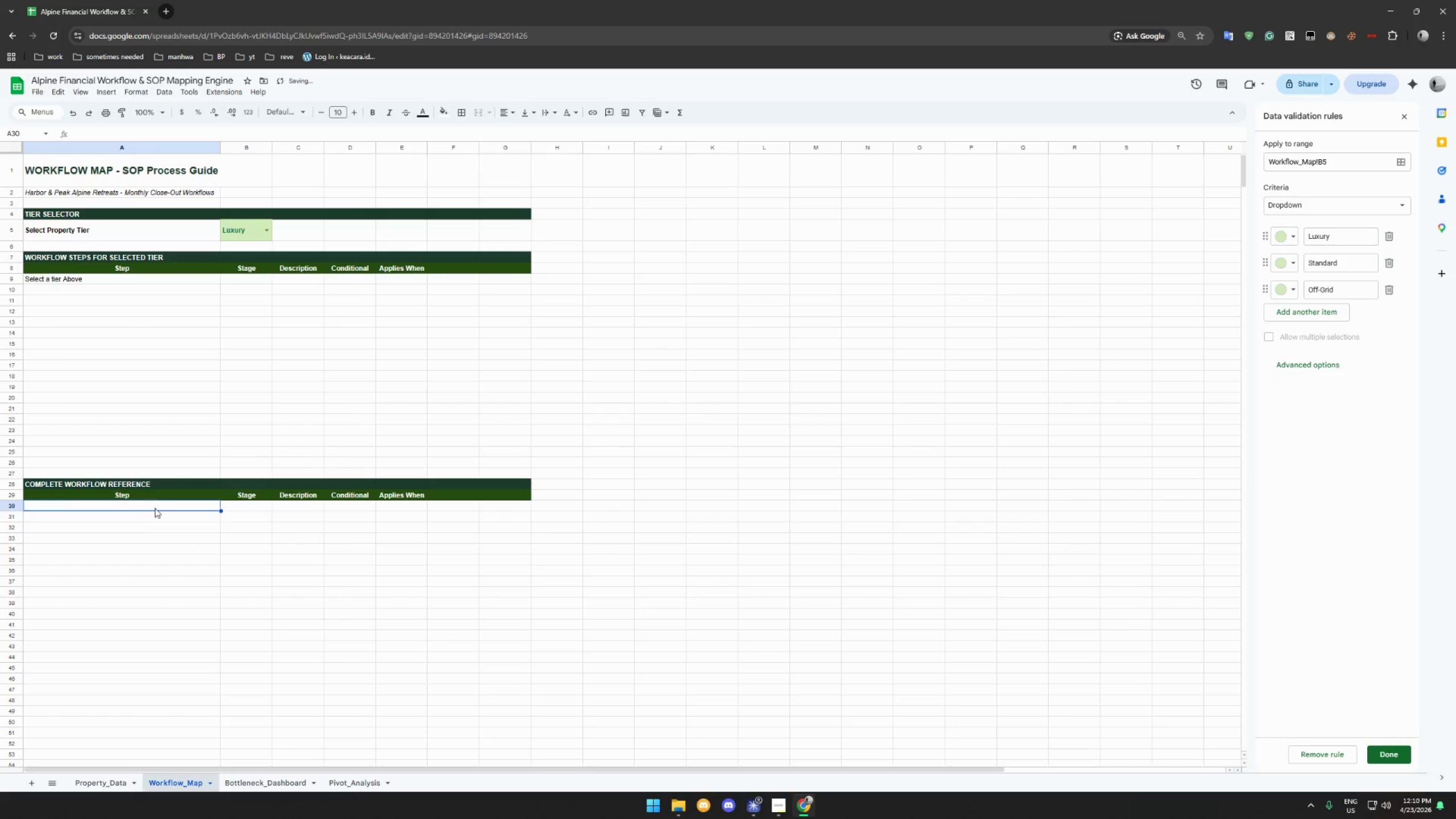 
type(Ti)
key(Backspace)
key(Backspace)
 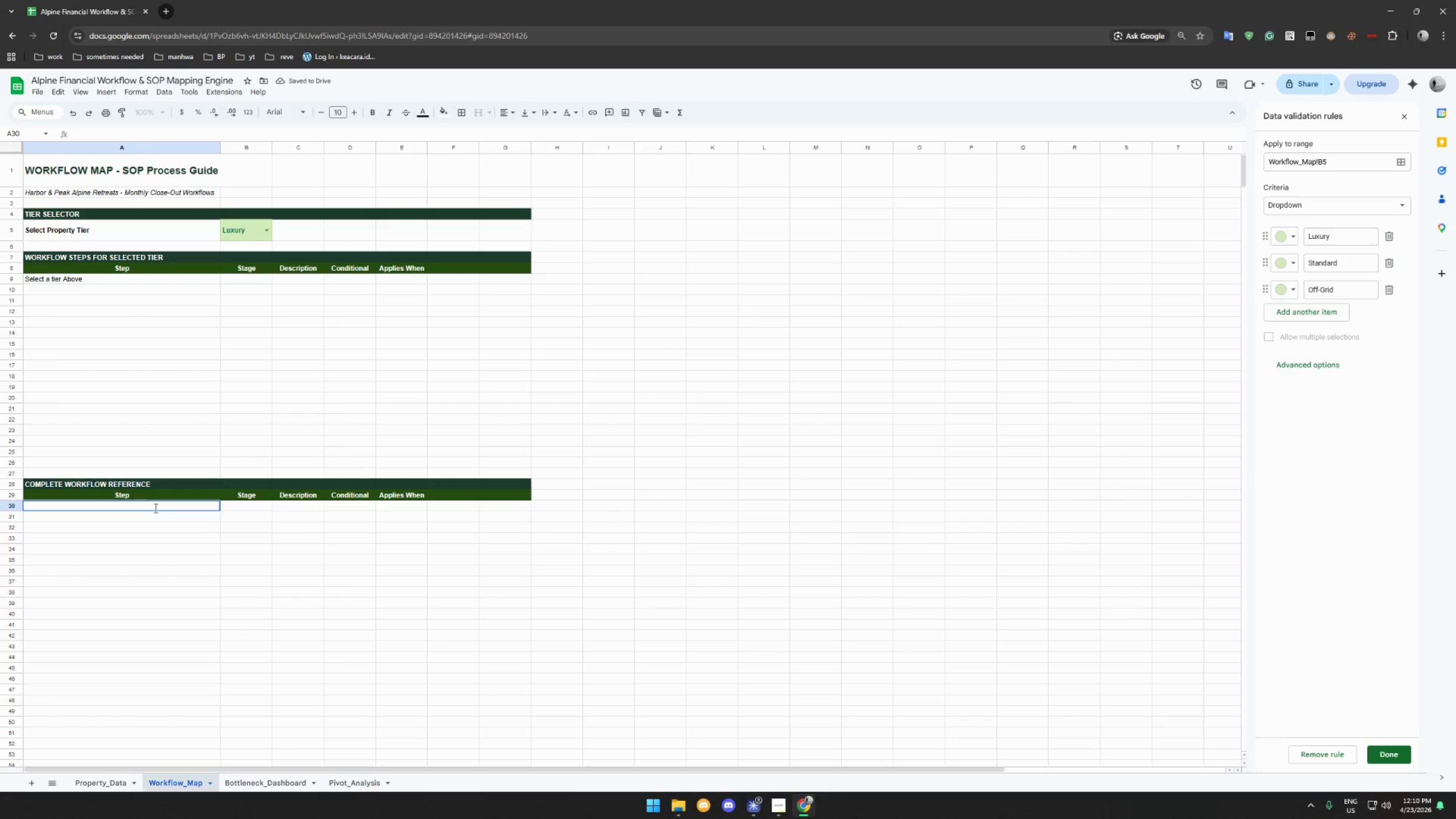 
left_click([156, 495])
 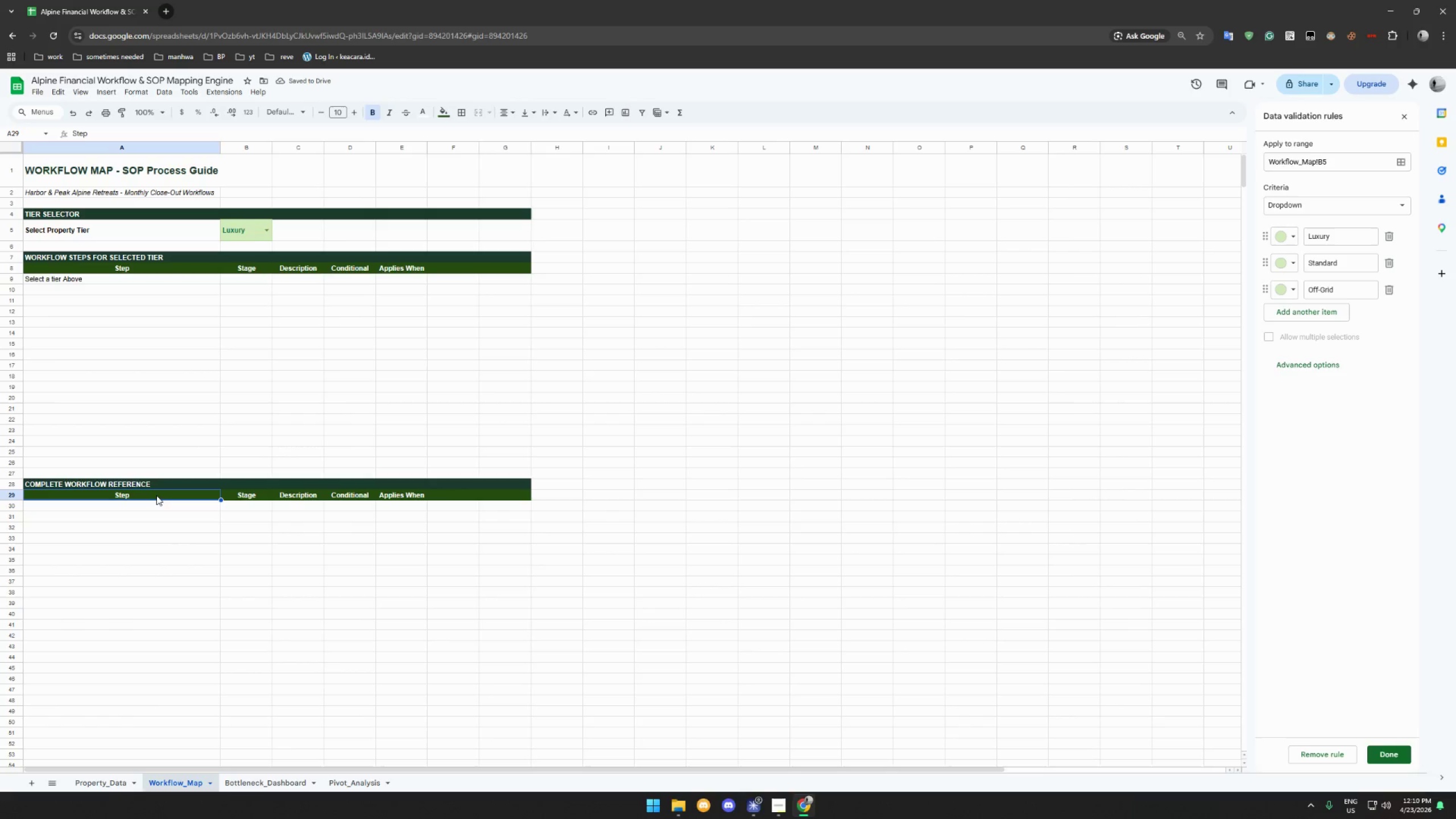 
type(Tier)
 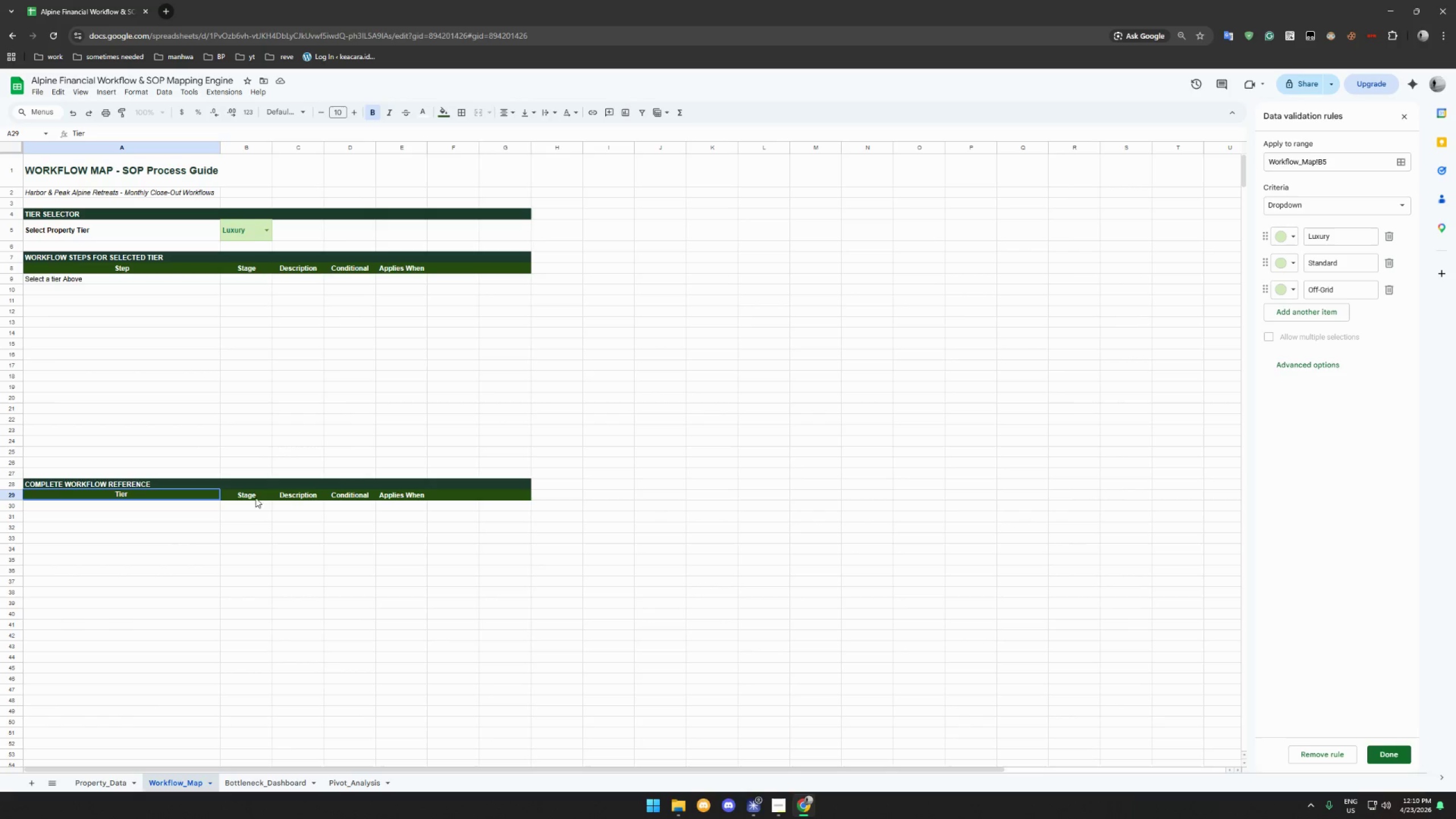 
left_click([257, 494])
 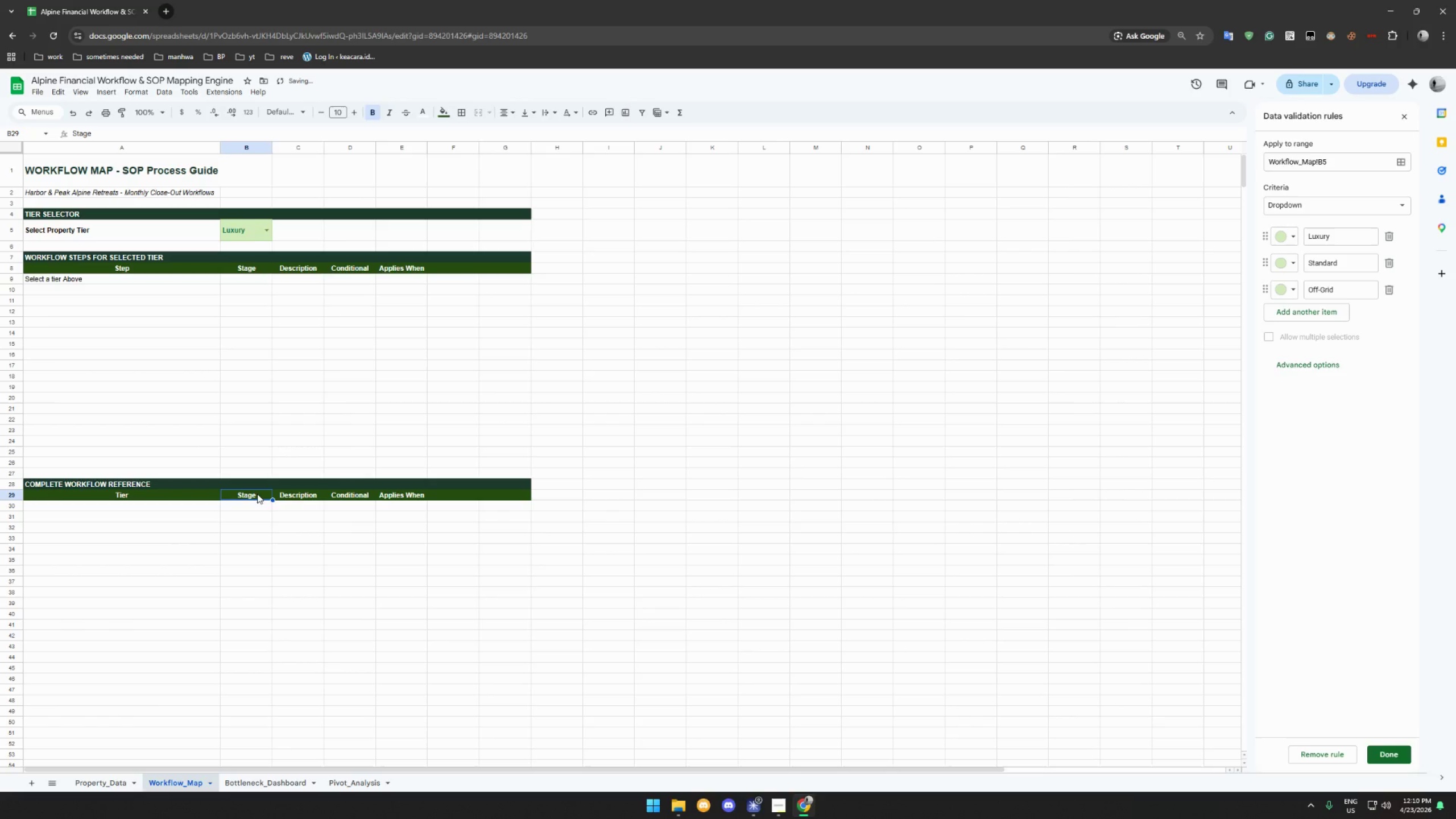 
type(Step)
 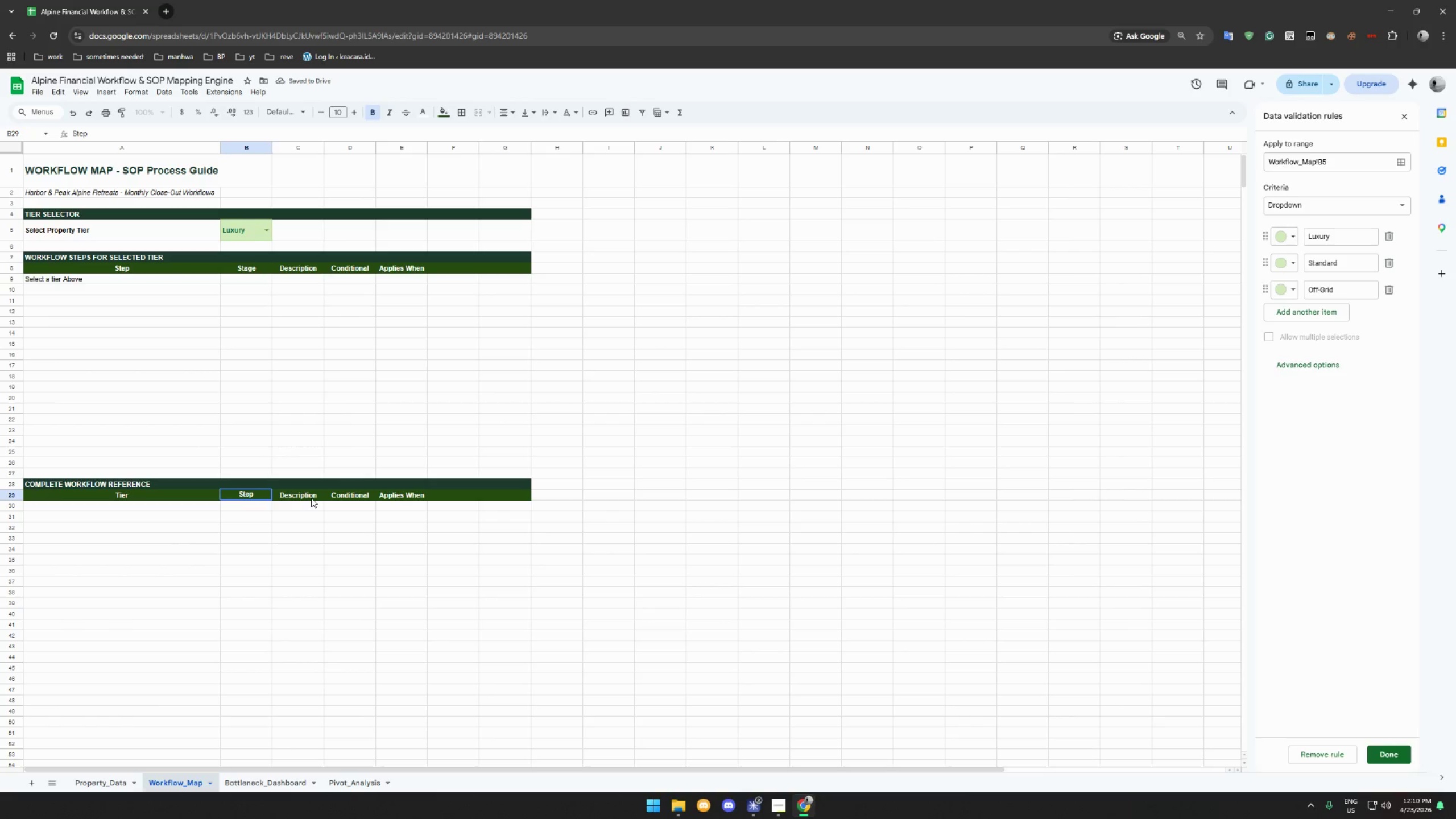 
left_click([311, 495])
 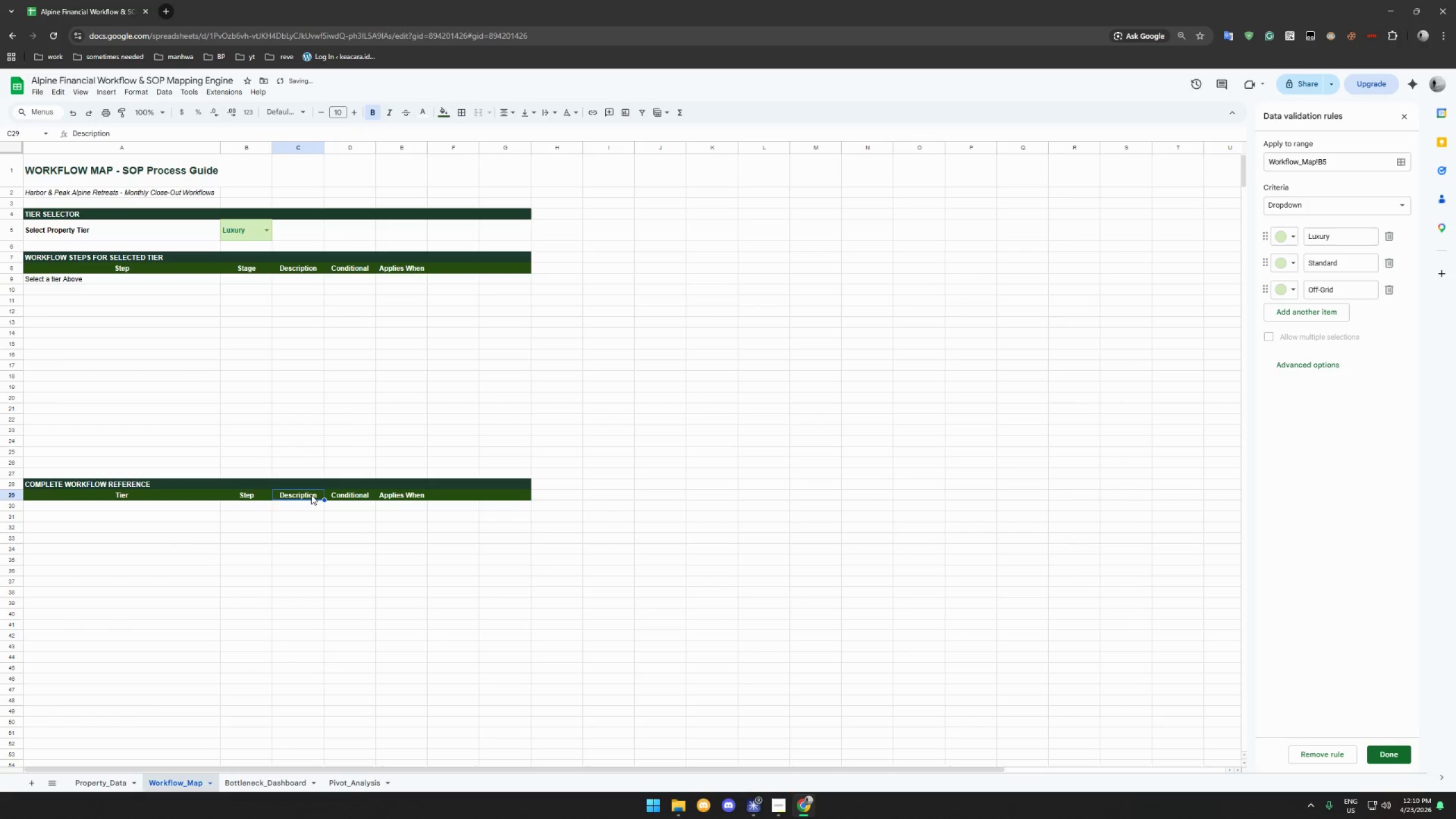 
type(Stage)
 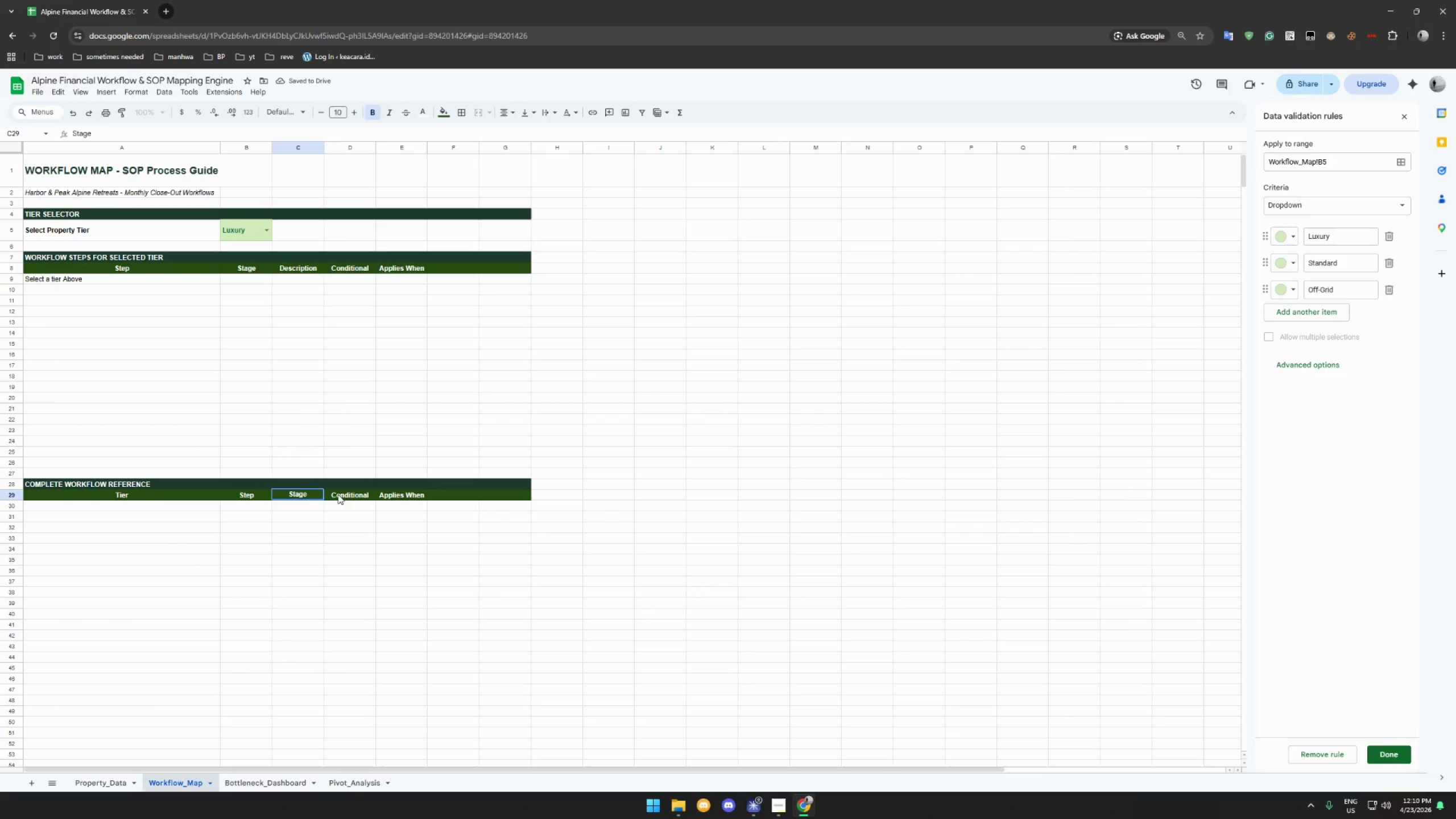 
left_click([350, 495])
 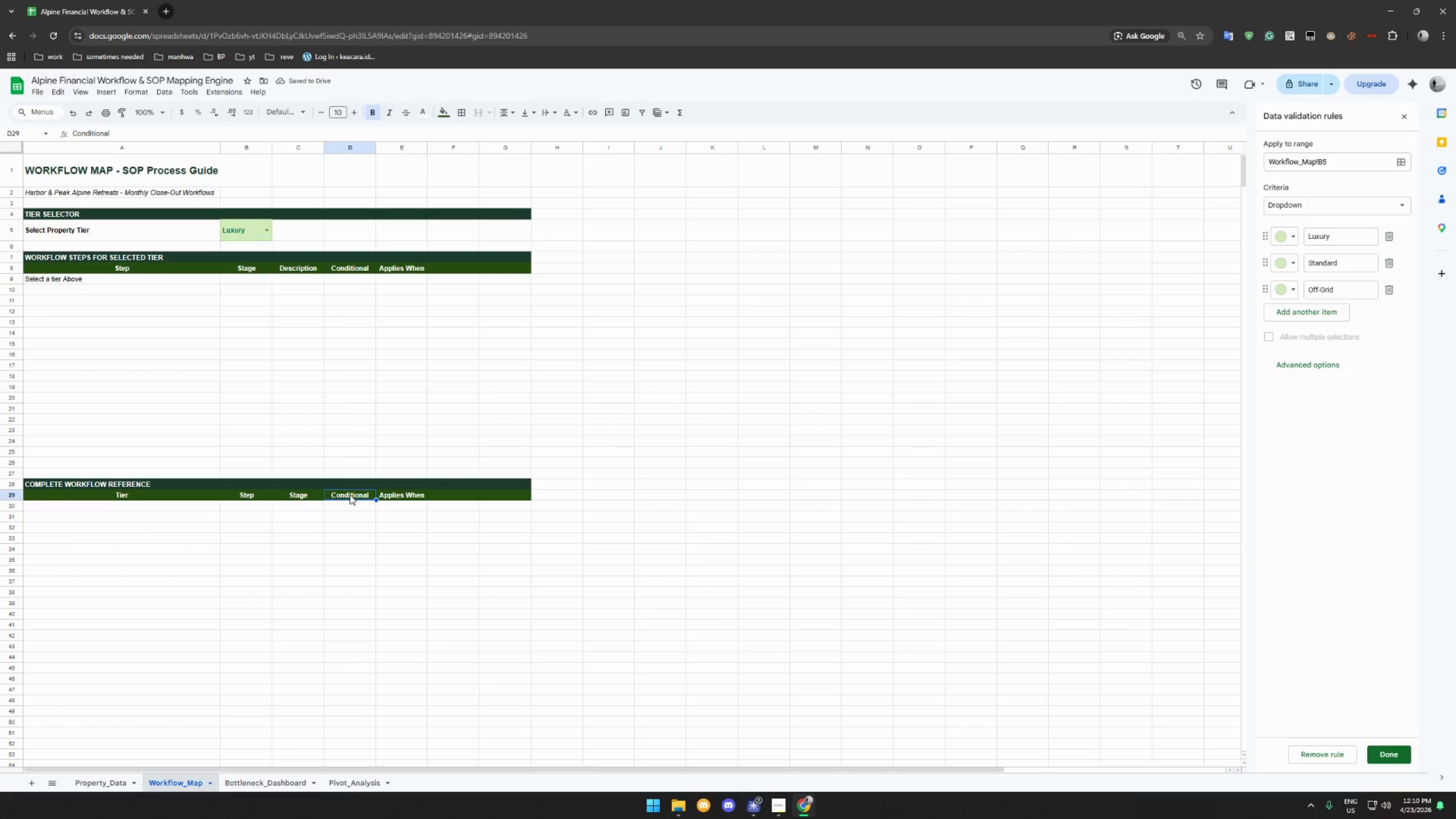 
type(Description)
 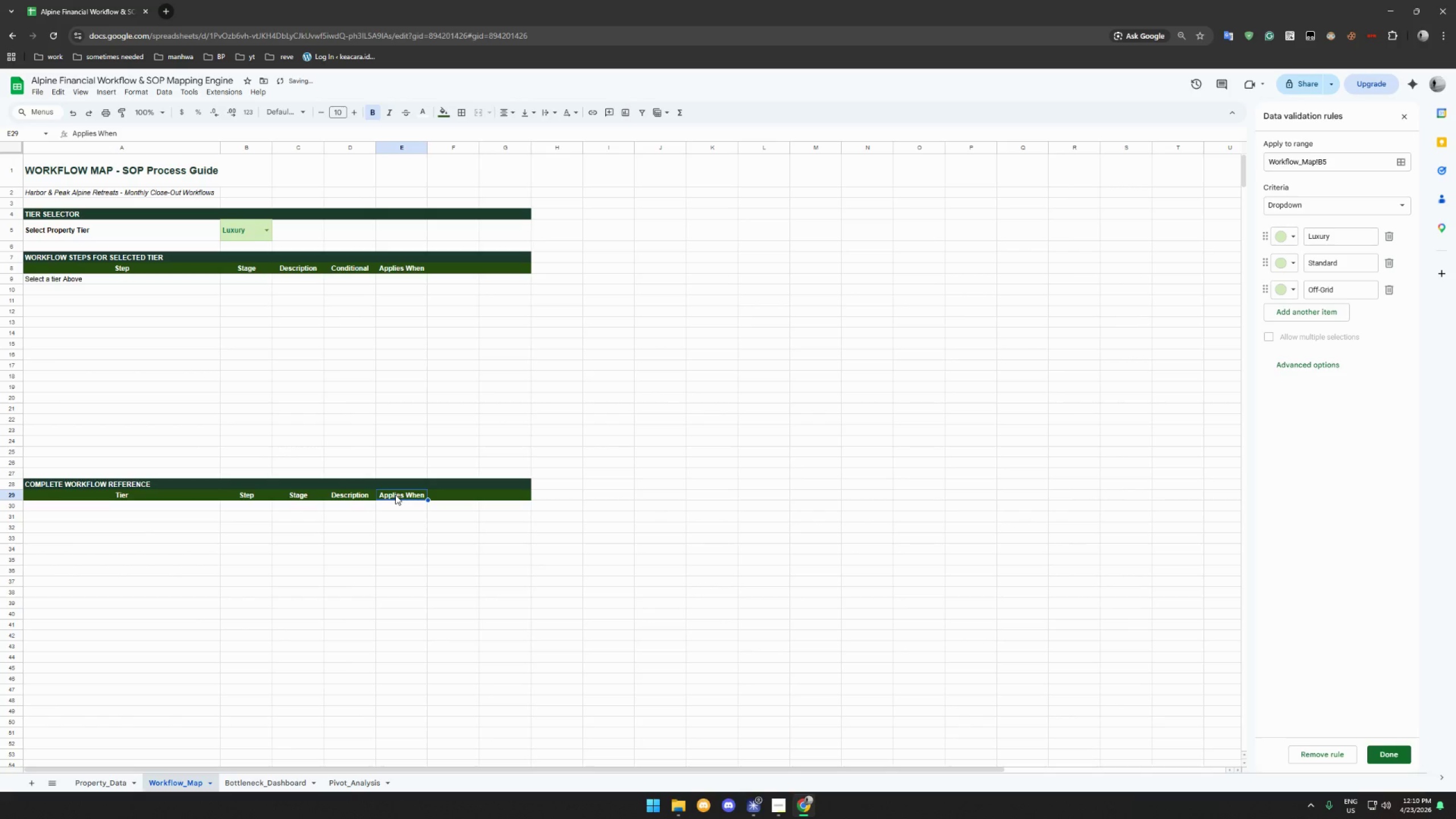 
wait(5.19)
 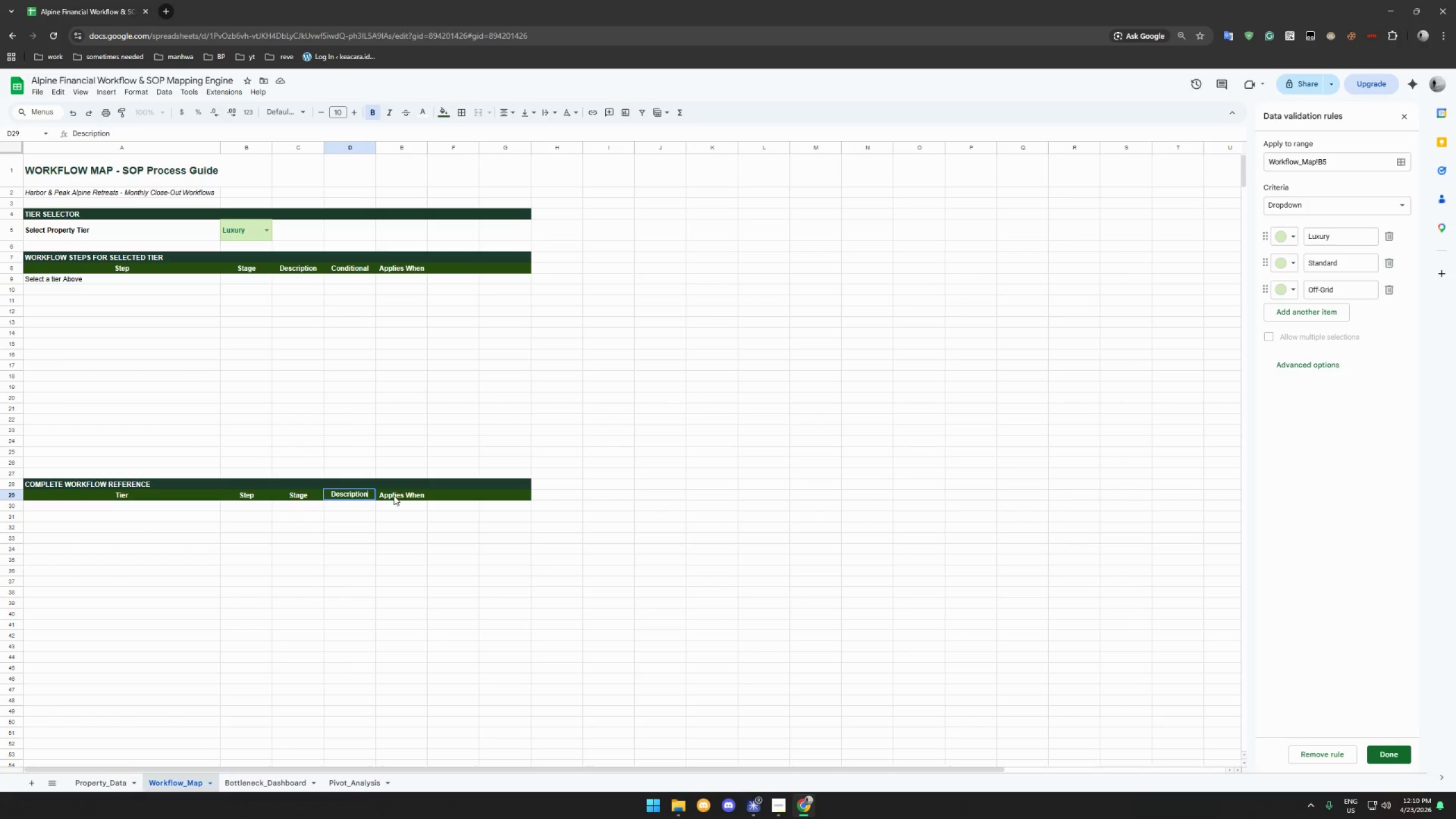 
type(Conditional)
 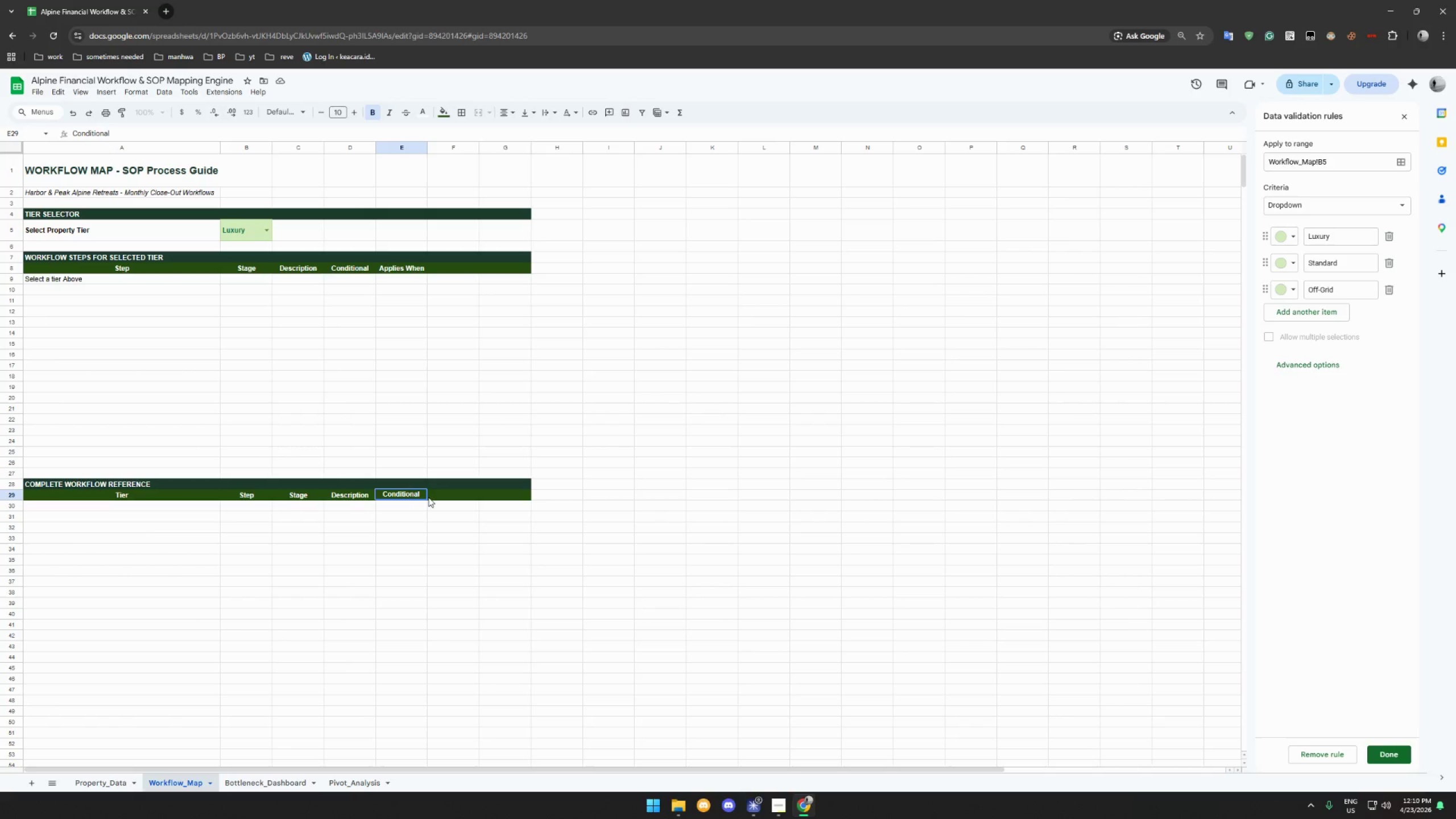 
left_click([451, 497])
 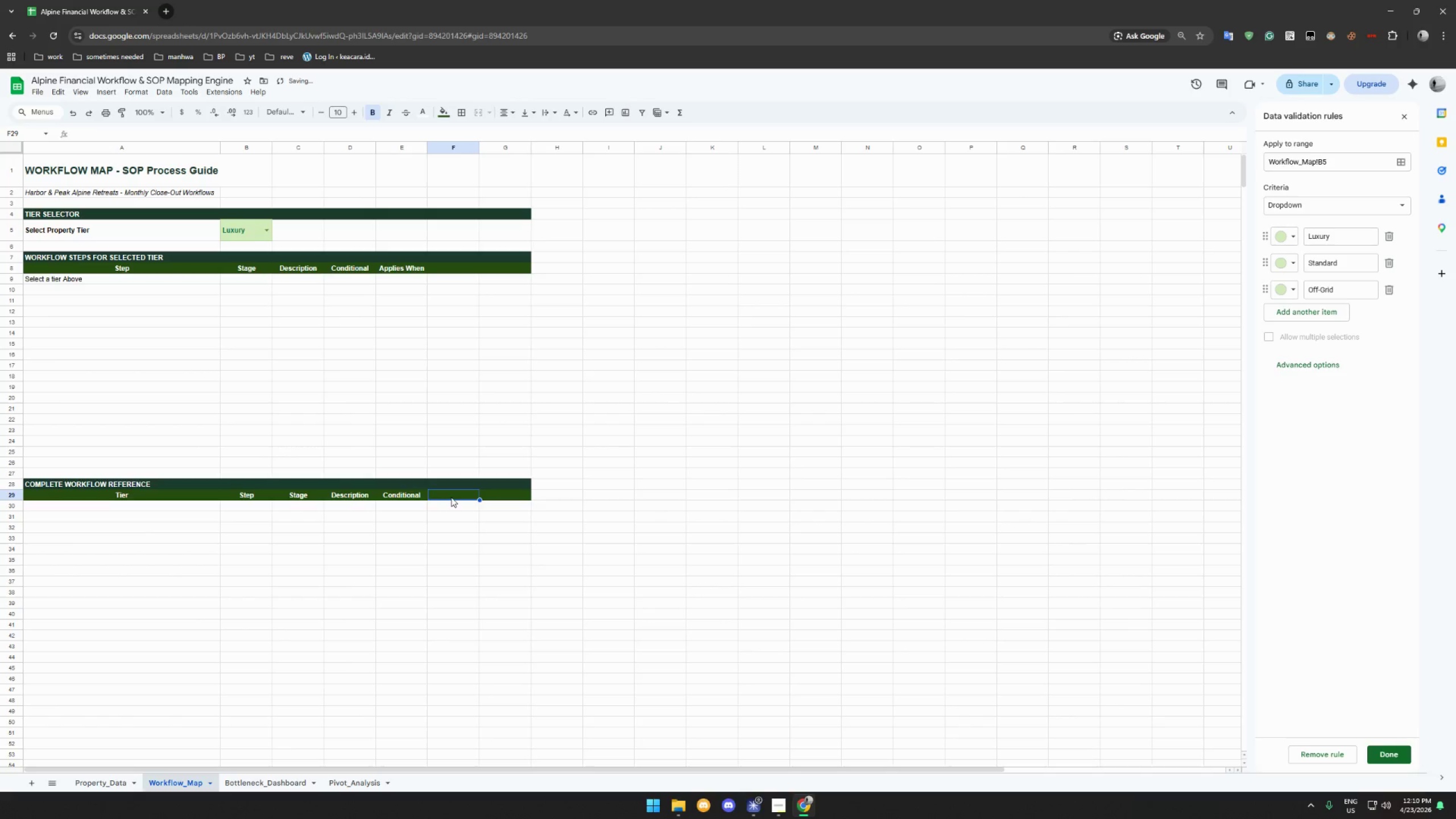 
type(Applies When)
 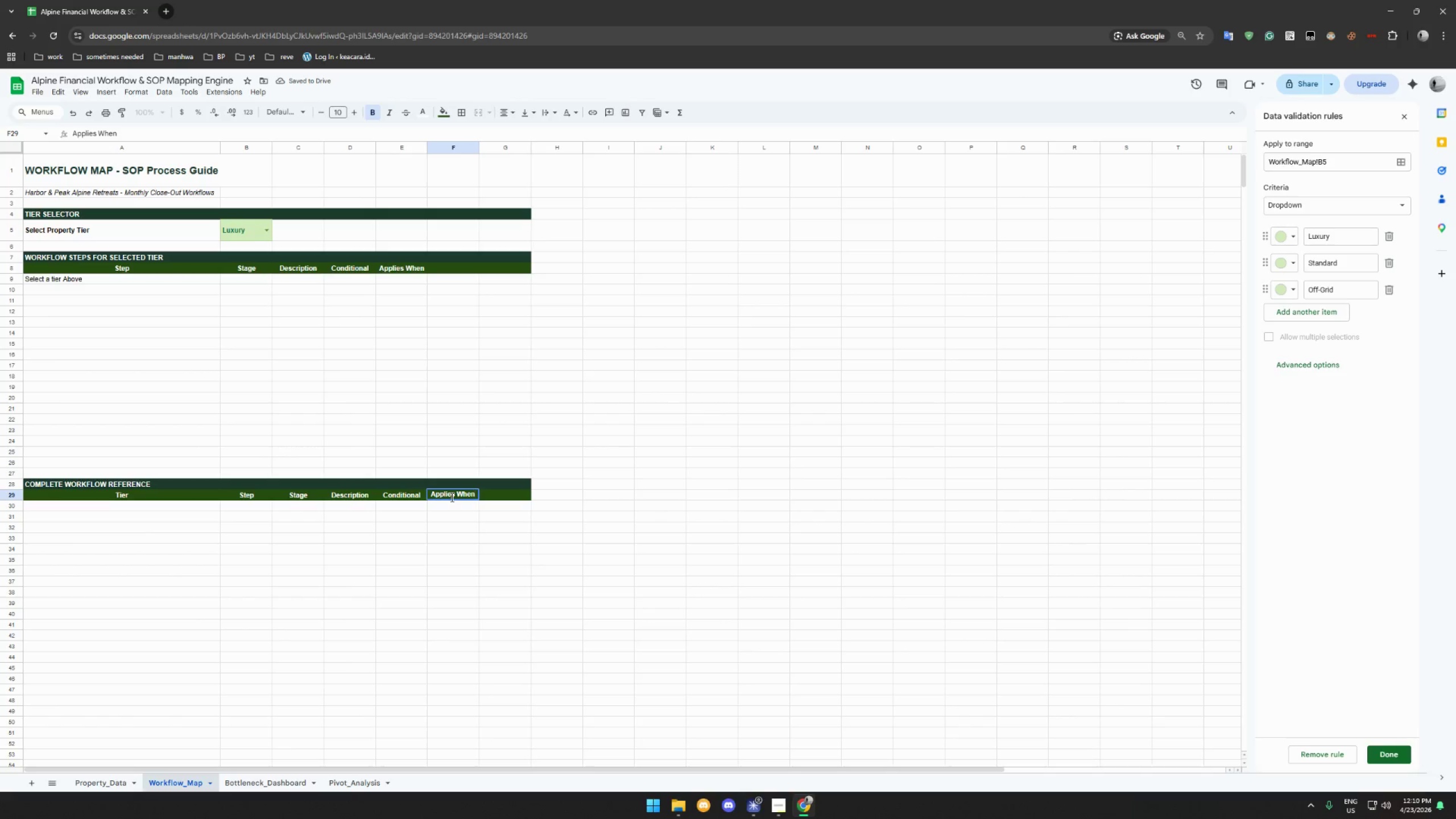 
left_click([510, 494])
 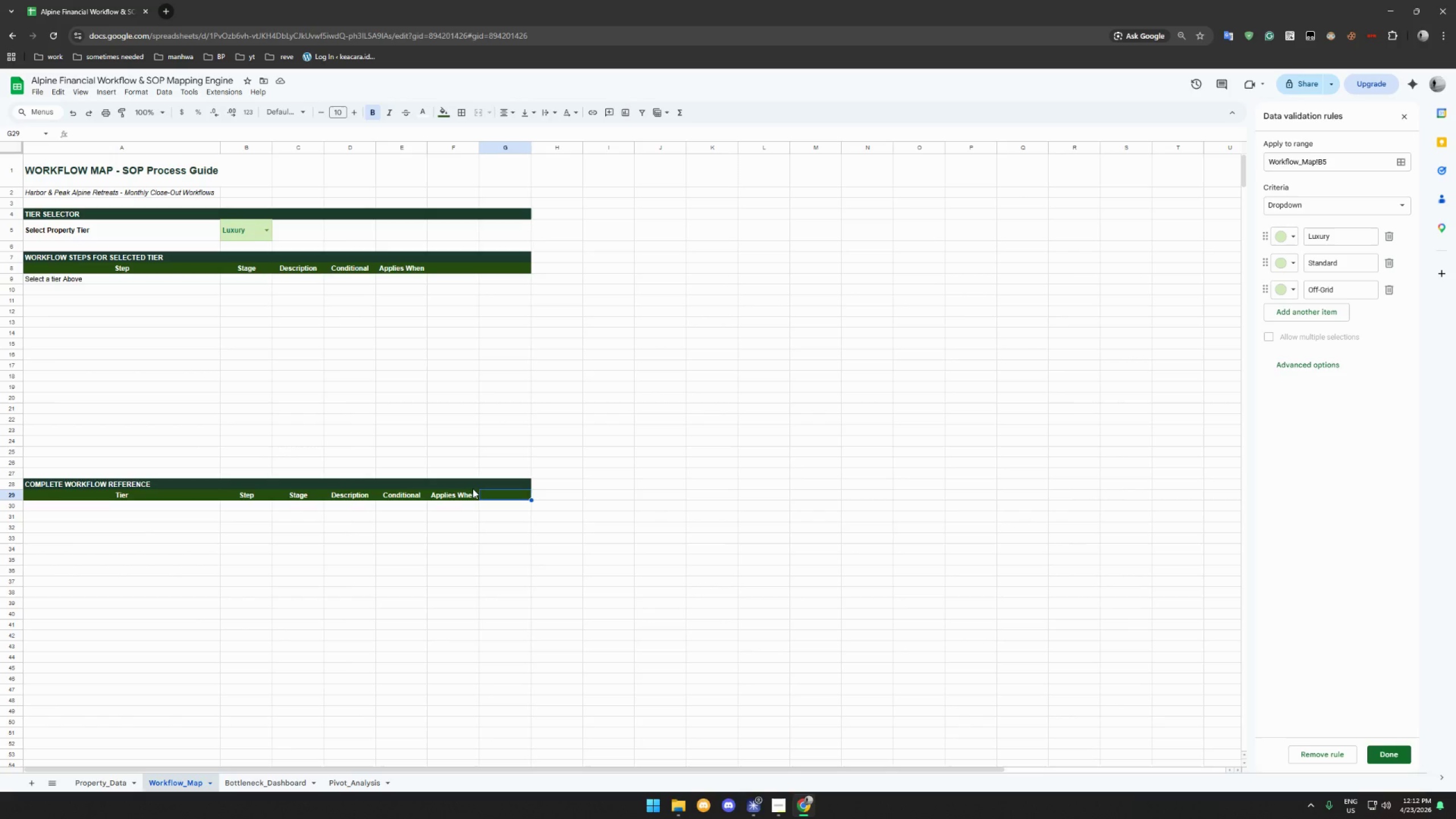 
wait(89.7)
 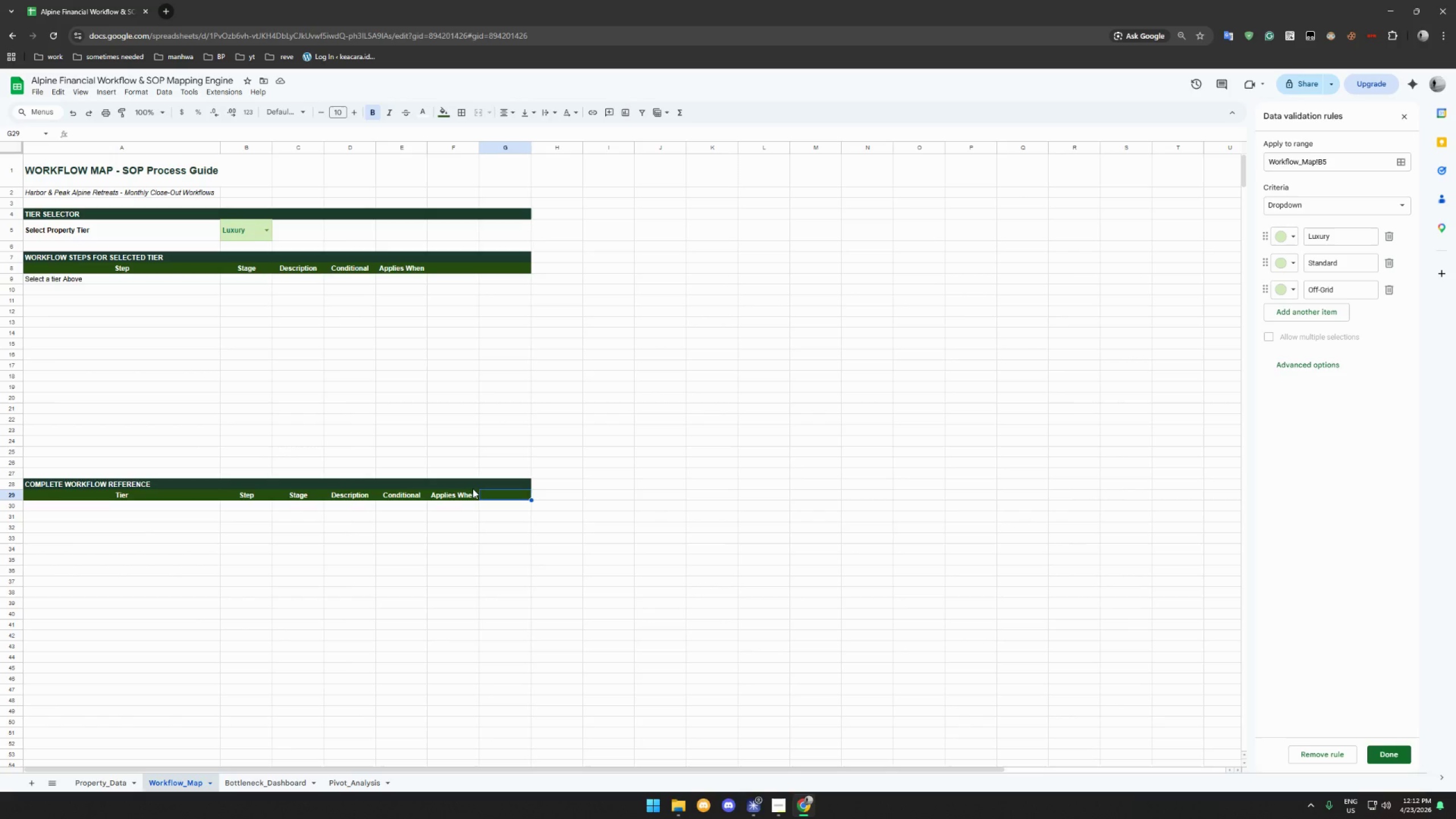 
left_click([119, 513])
 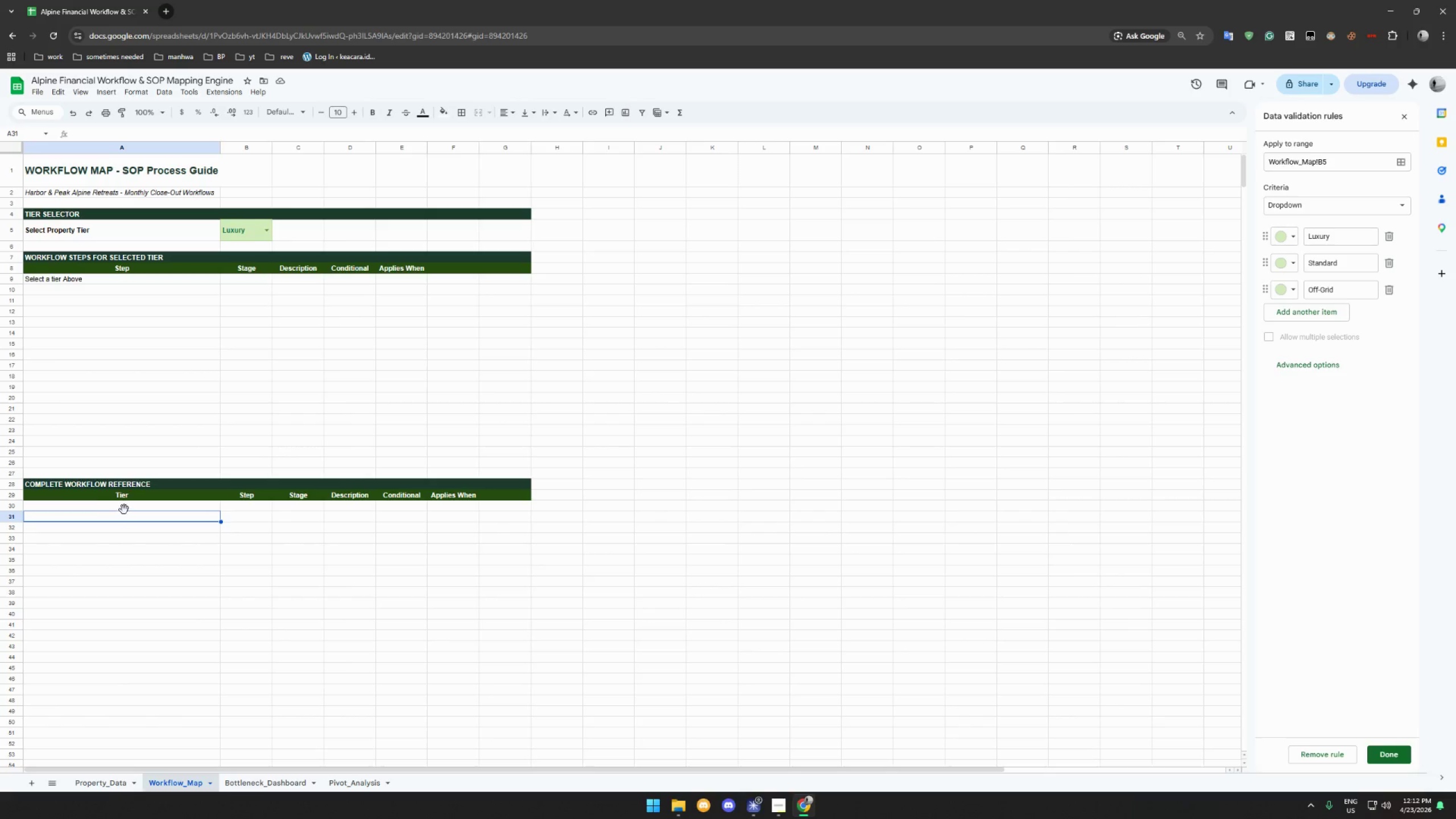 
left_click([124, 510])
 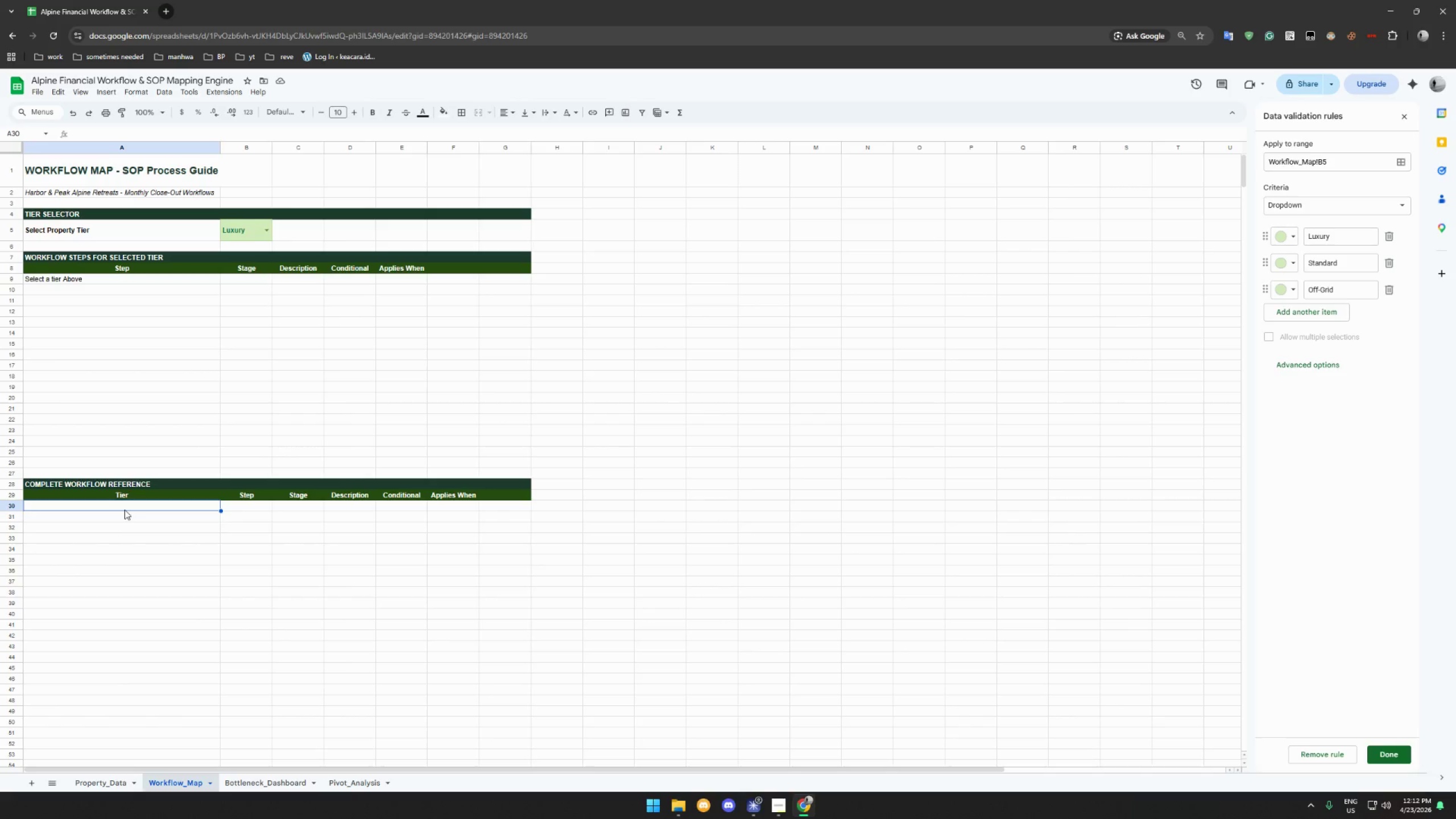 
type(LK)
key(Backspace)
type(UX)
key(Backspace)
key(Backspace)
type(uxury)
 